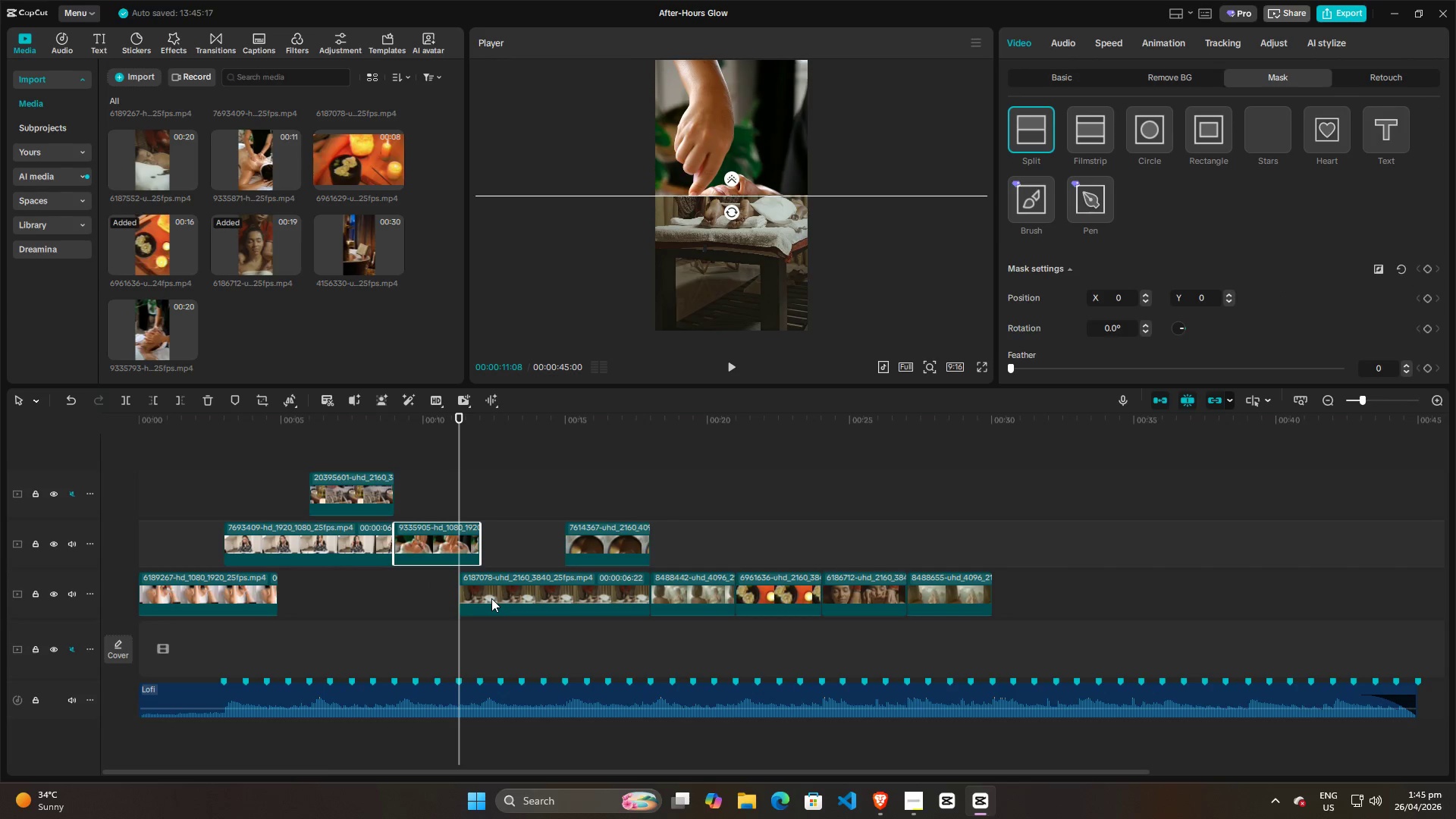 
left_click([502, 583])
 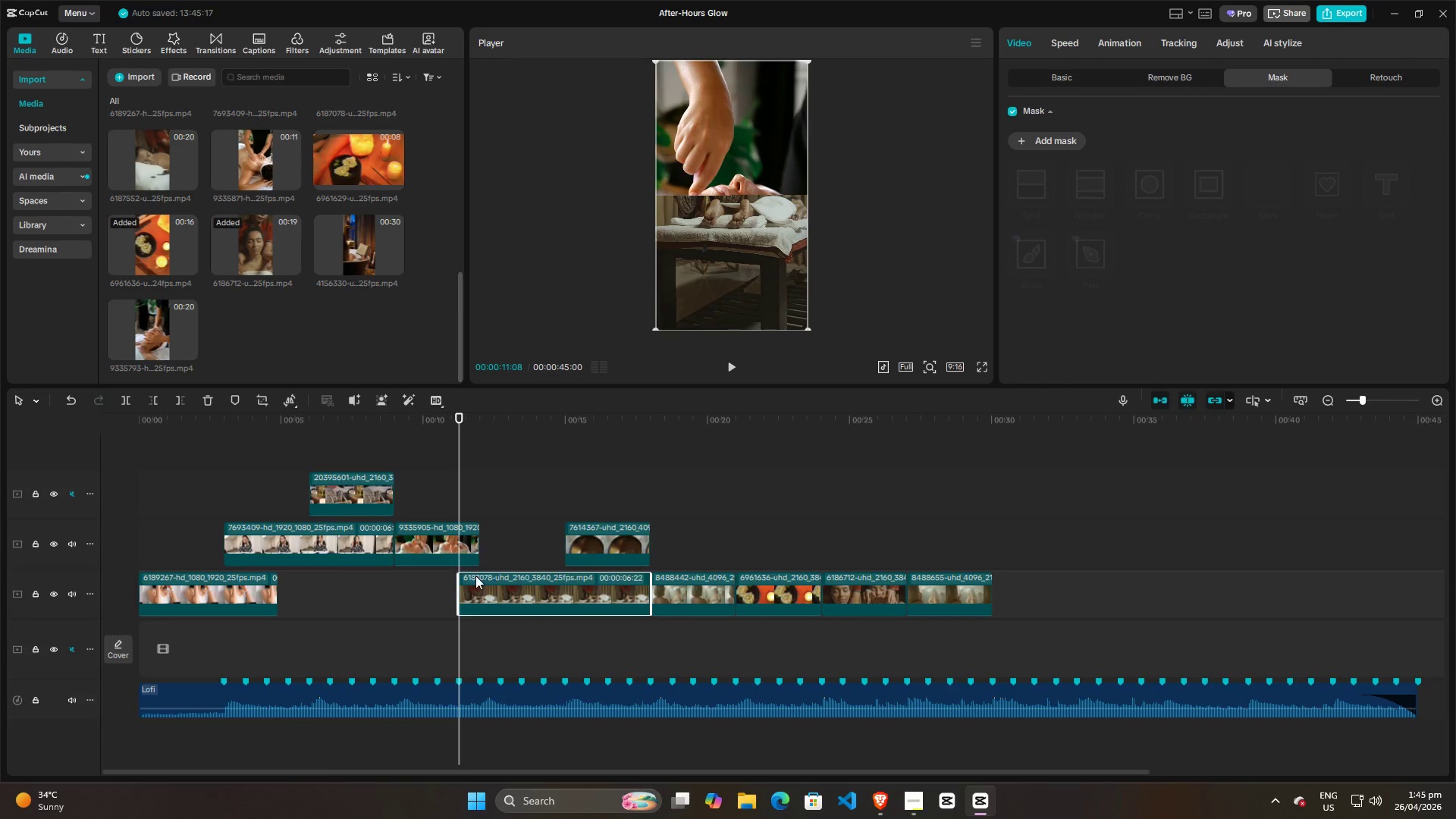 
left_click([498, 593])
 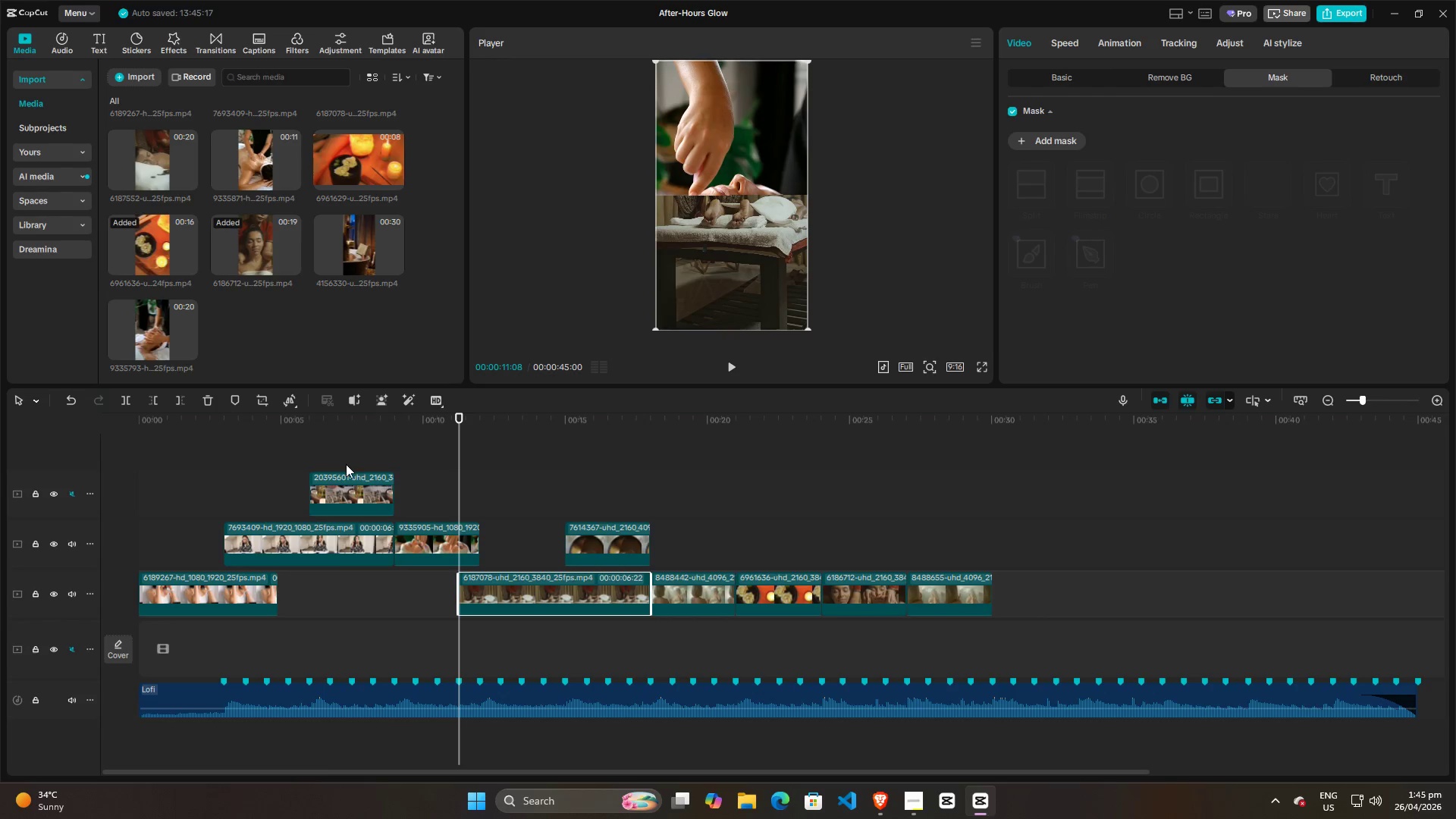 
key(Backspace)
 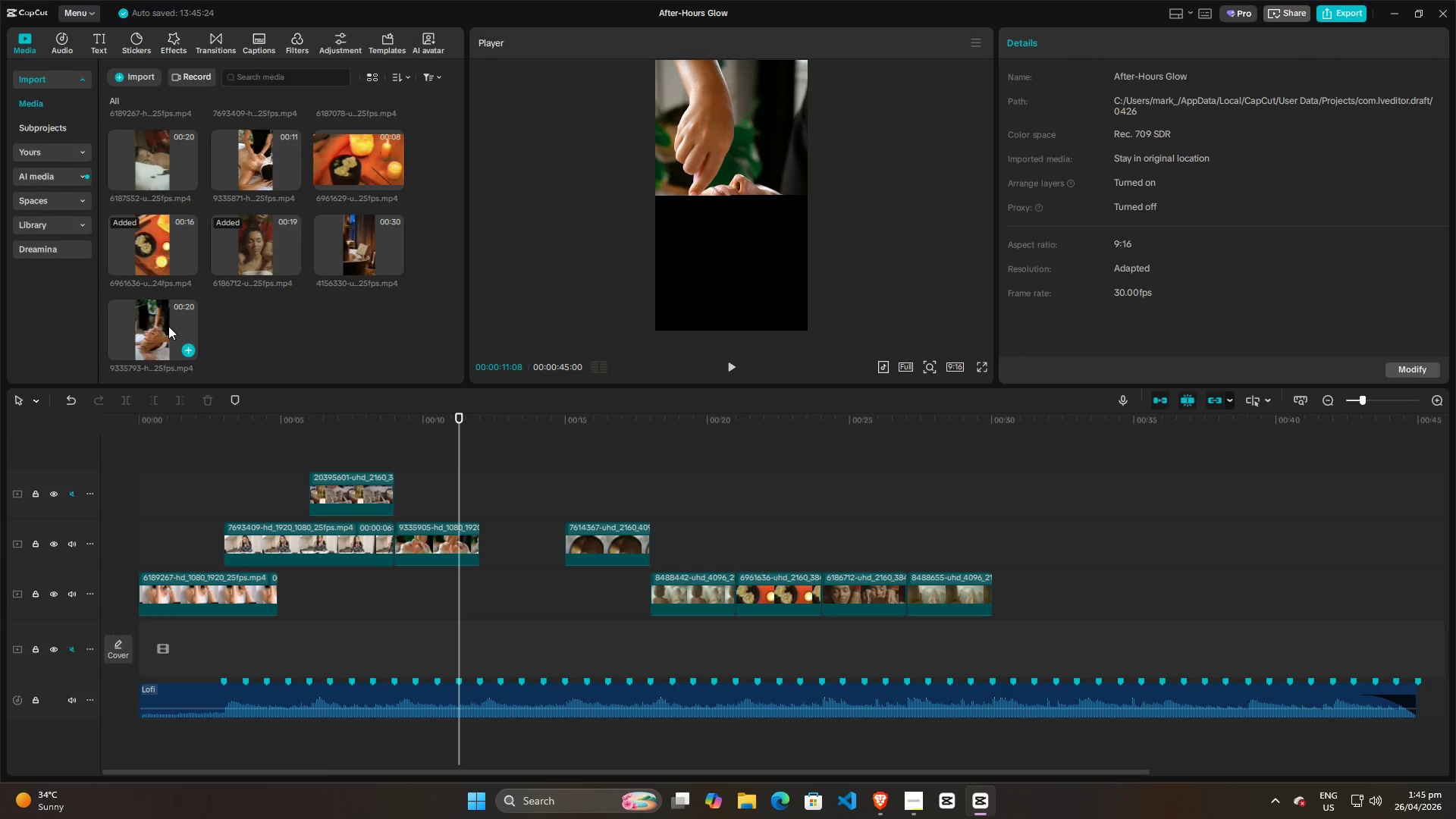 
left_click_drag(start_coordinate=[162, 323], to_coordinate=[620, 497])
 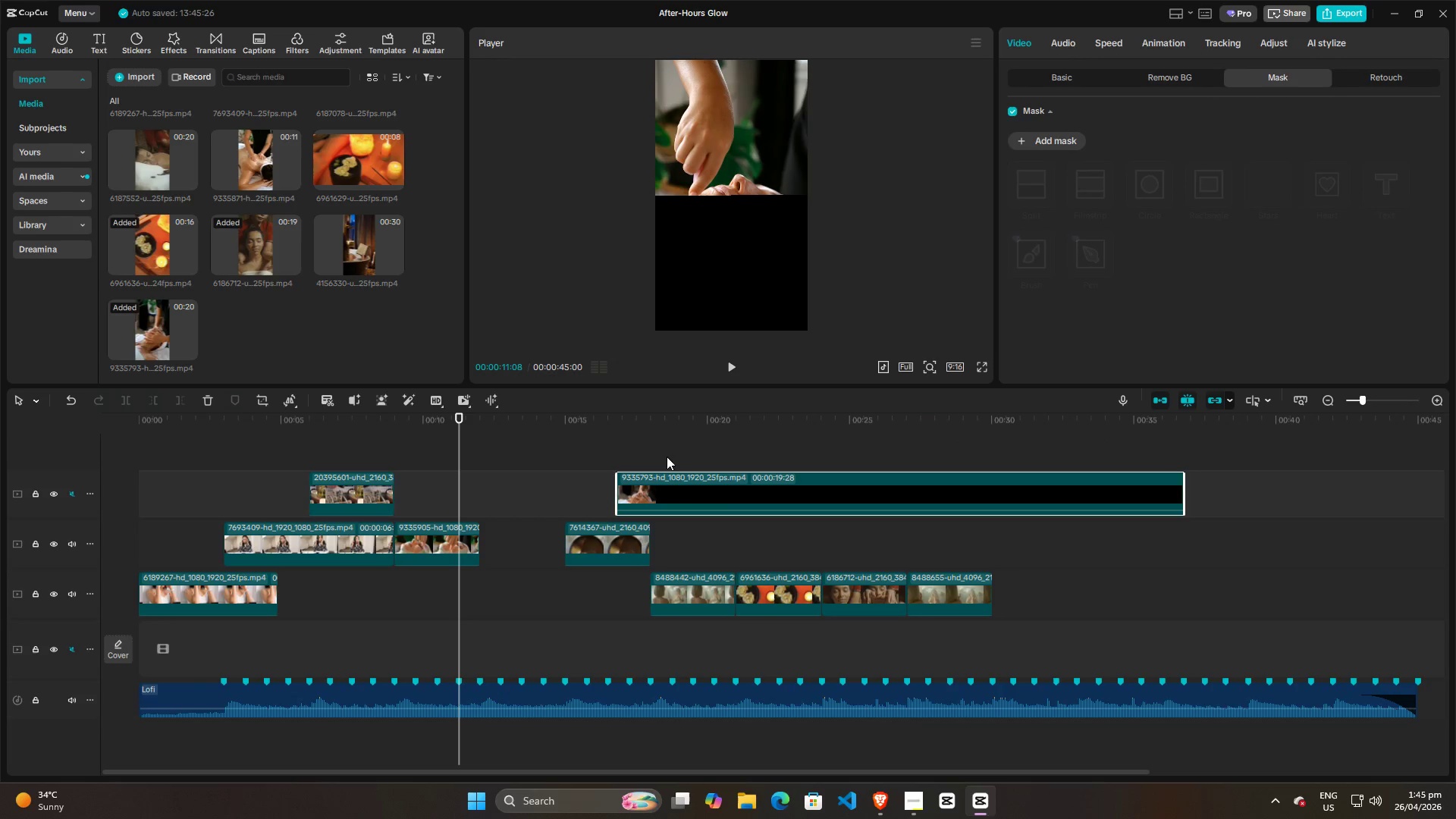 
left_click([670, 454])
 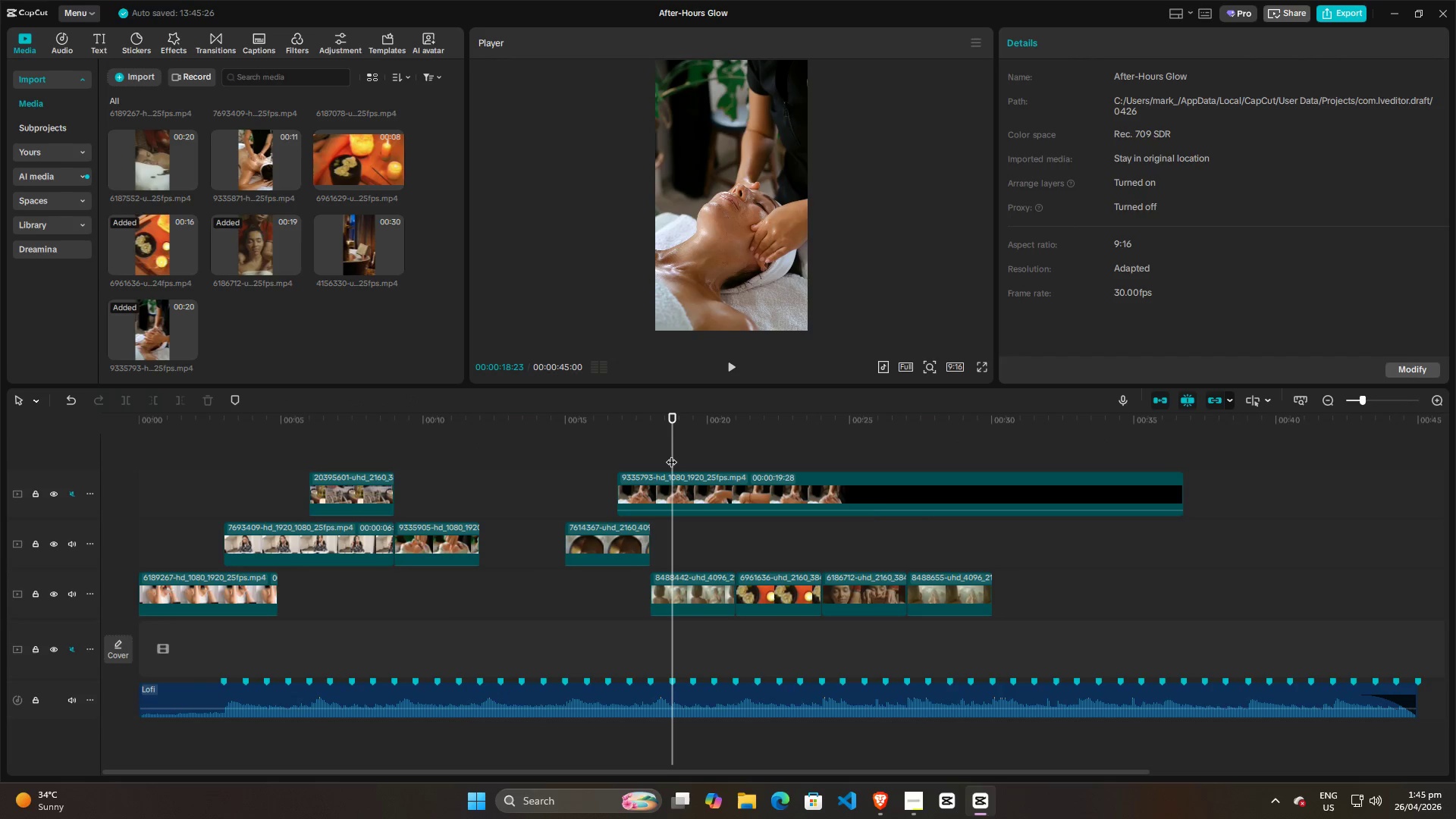 
left_click_drag(start_coordinate=[671, 455], to_coordinate=[620, 433])
 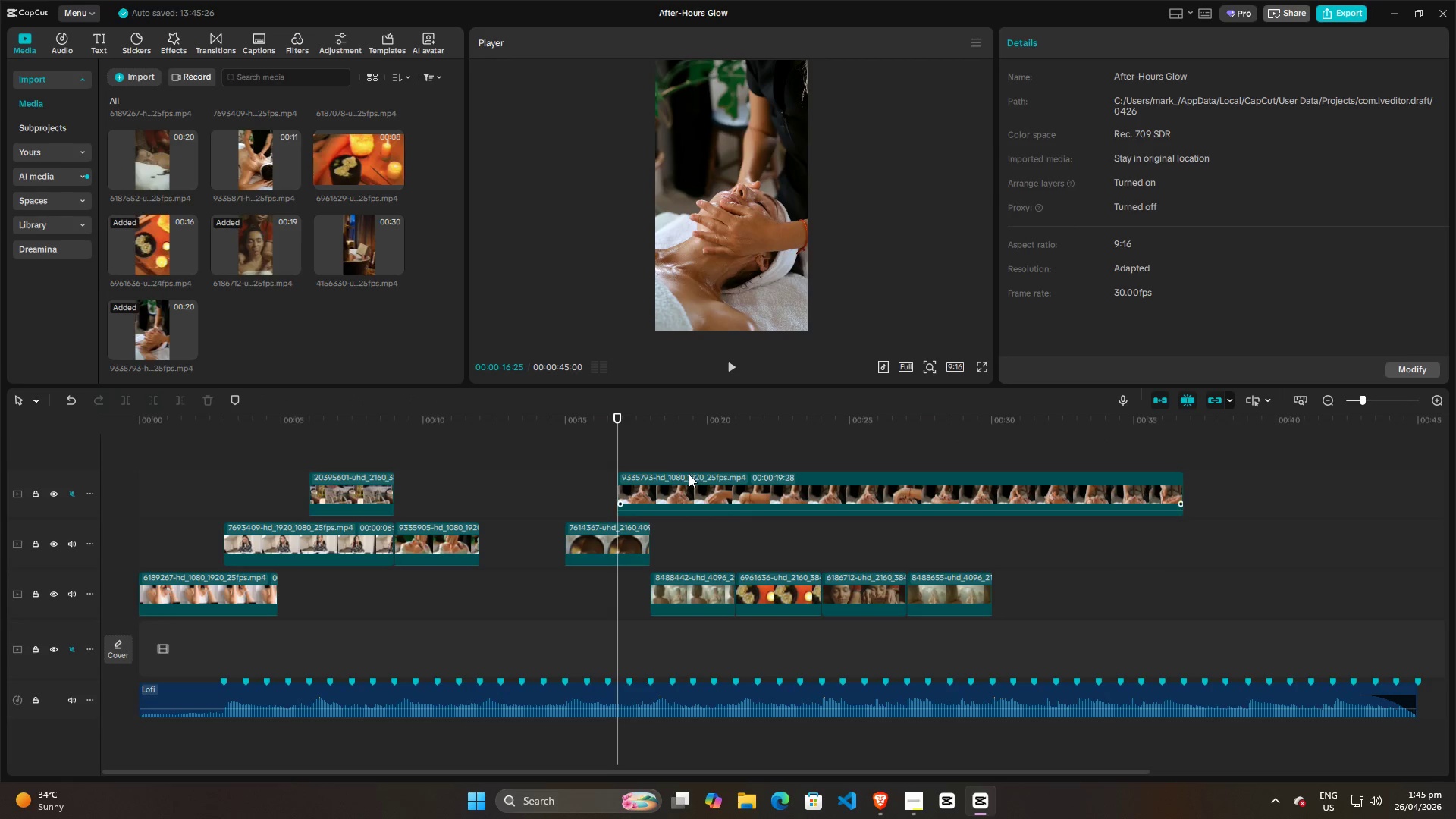 
left_click_drag(start_coordinate=[689, 474], to_coordinate=[551, 469])
 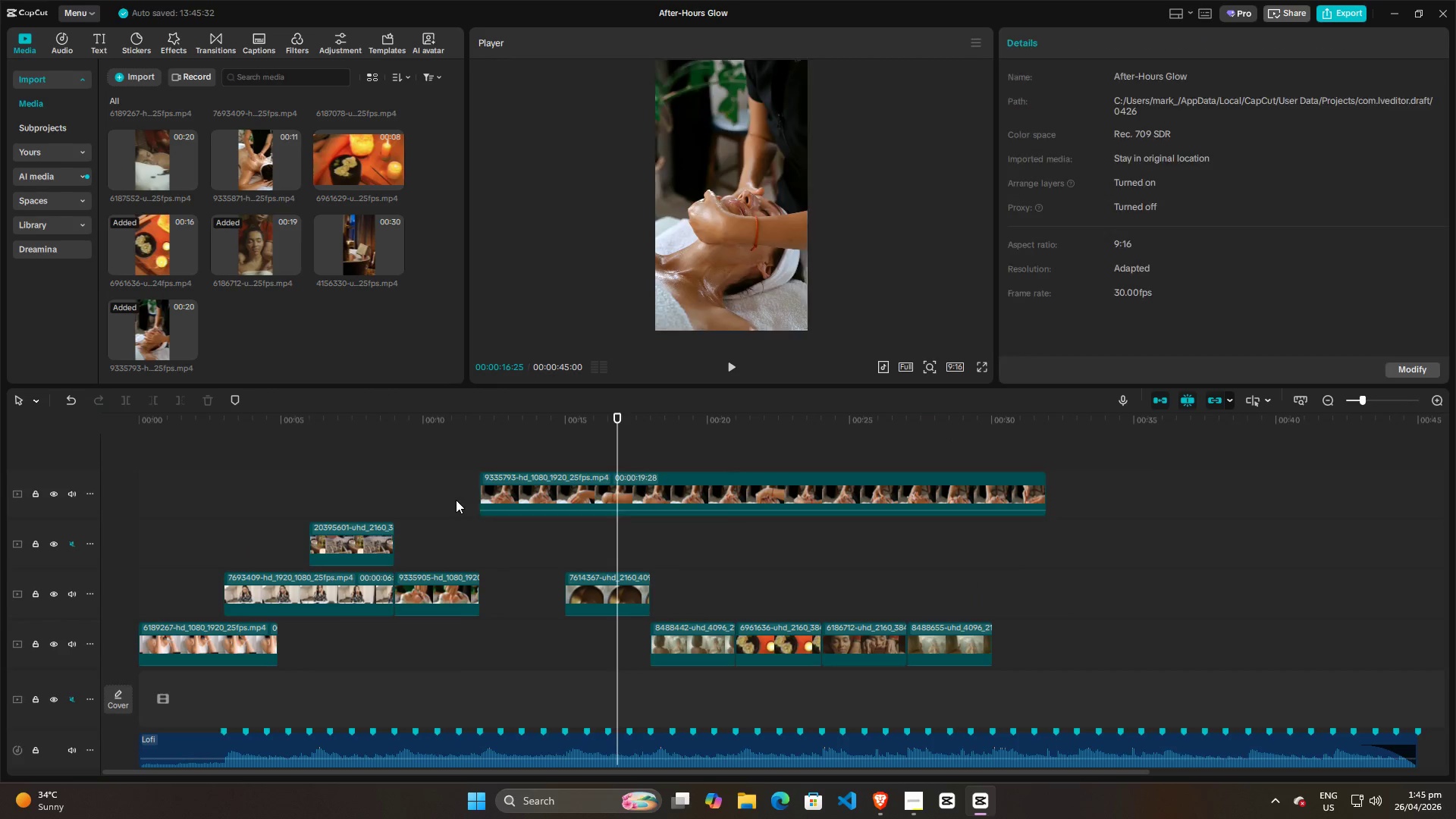 
key(Space)
 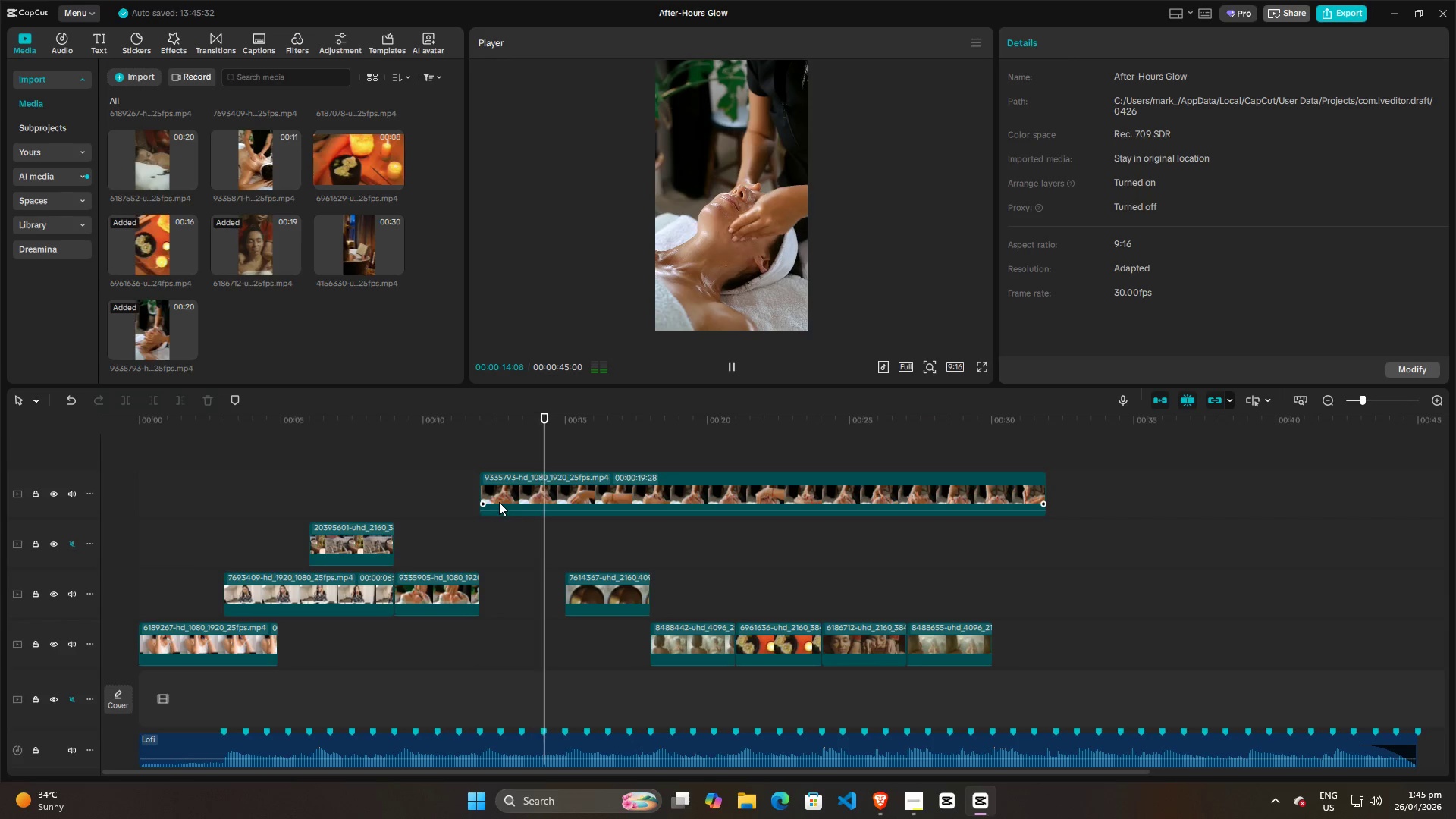 
key(Space)
 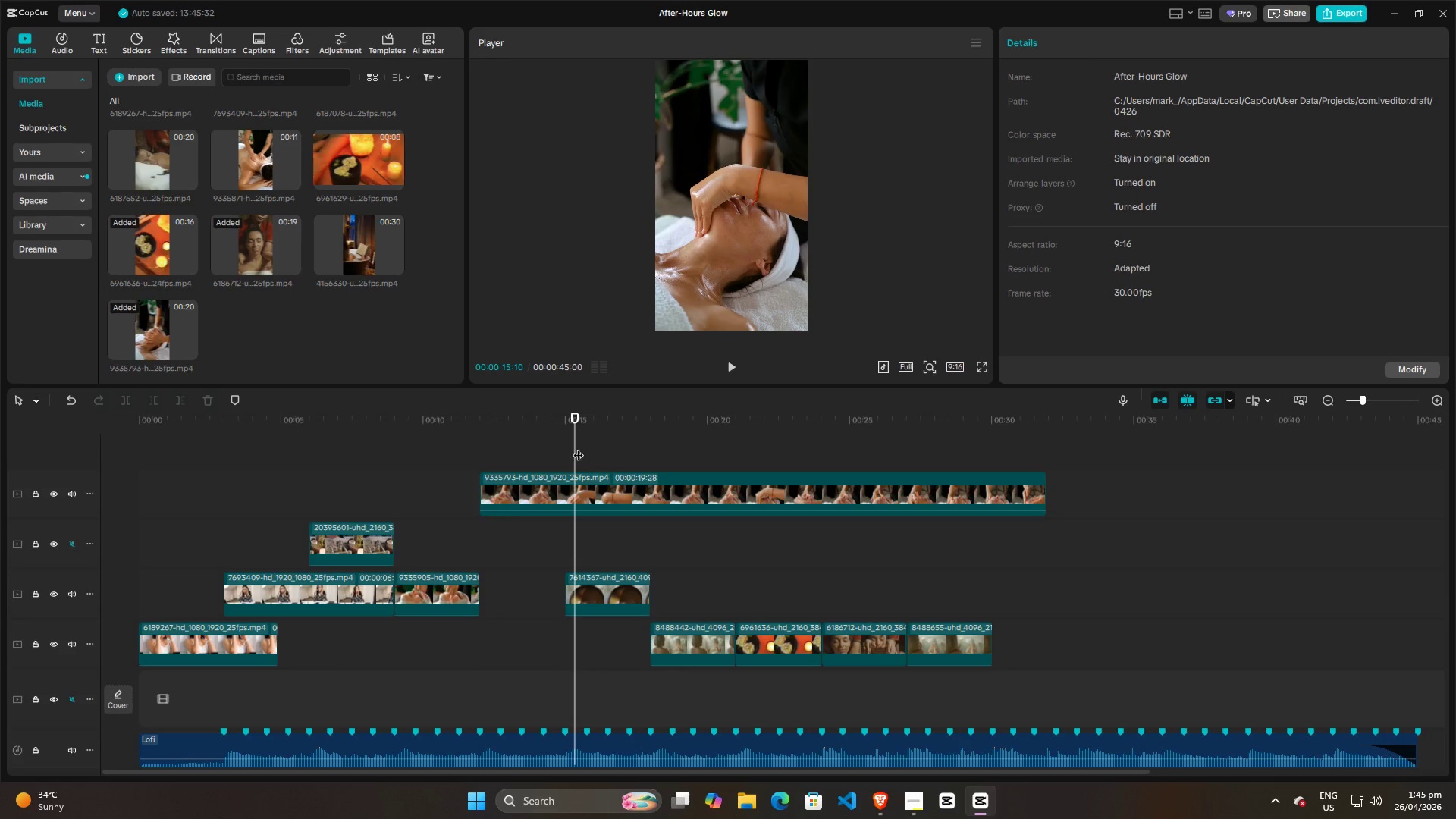 
left_click_drag(start_coordinate=[575, 447], to_coordinate=[517, 447])
 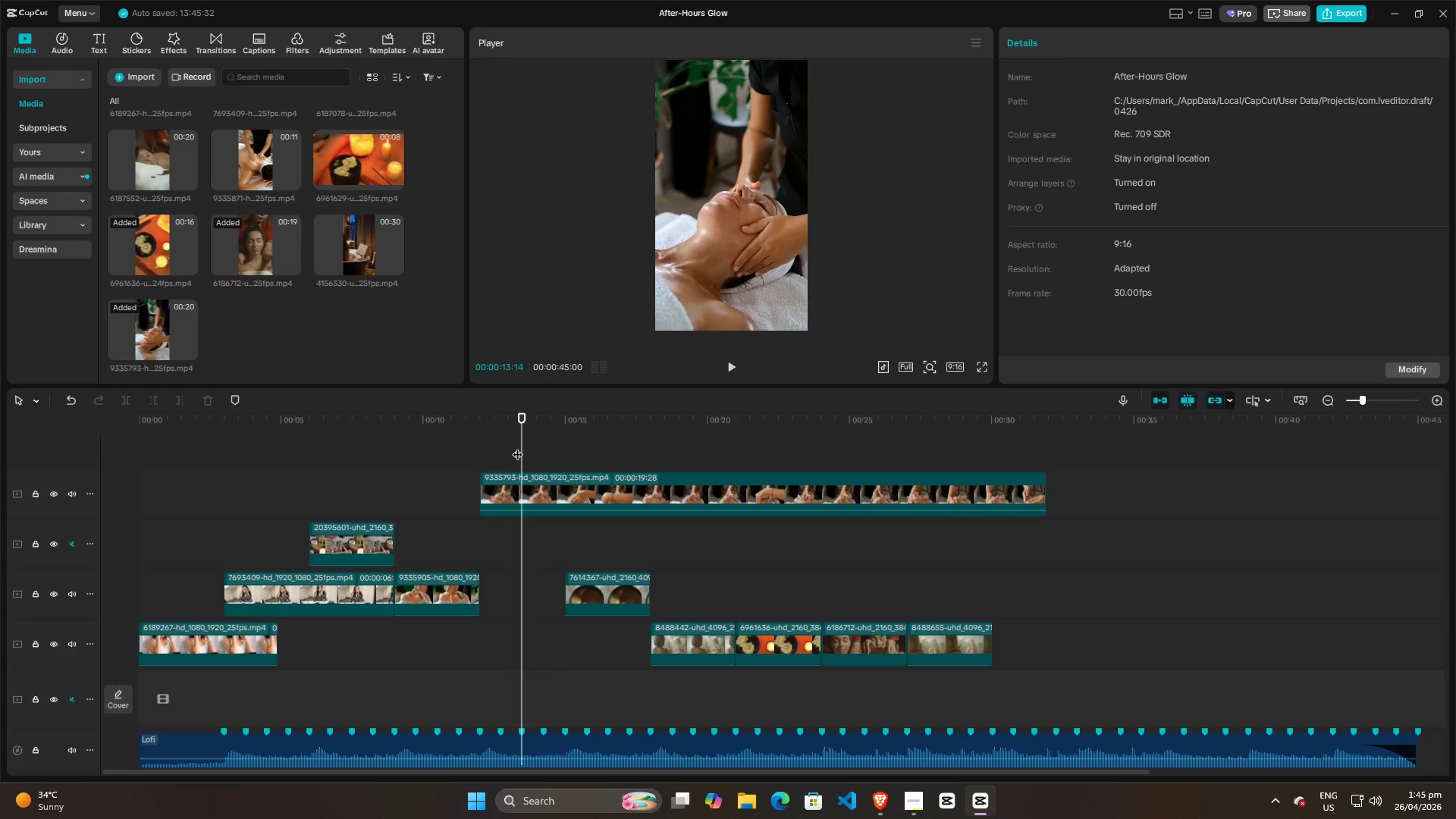 
key(Space)
 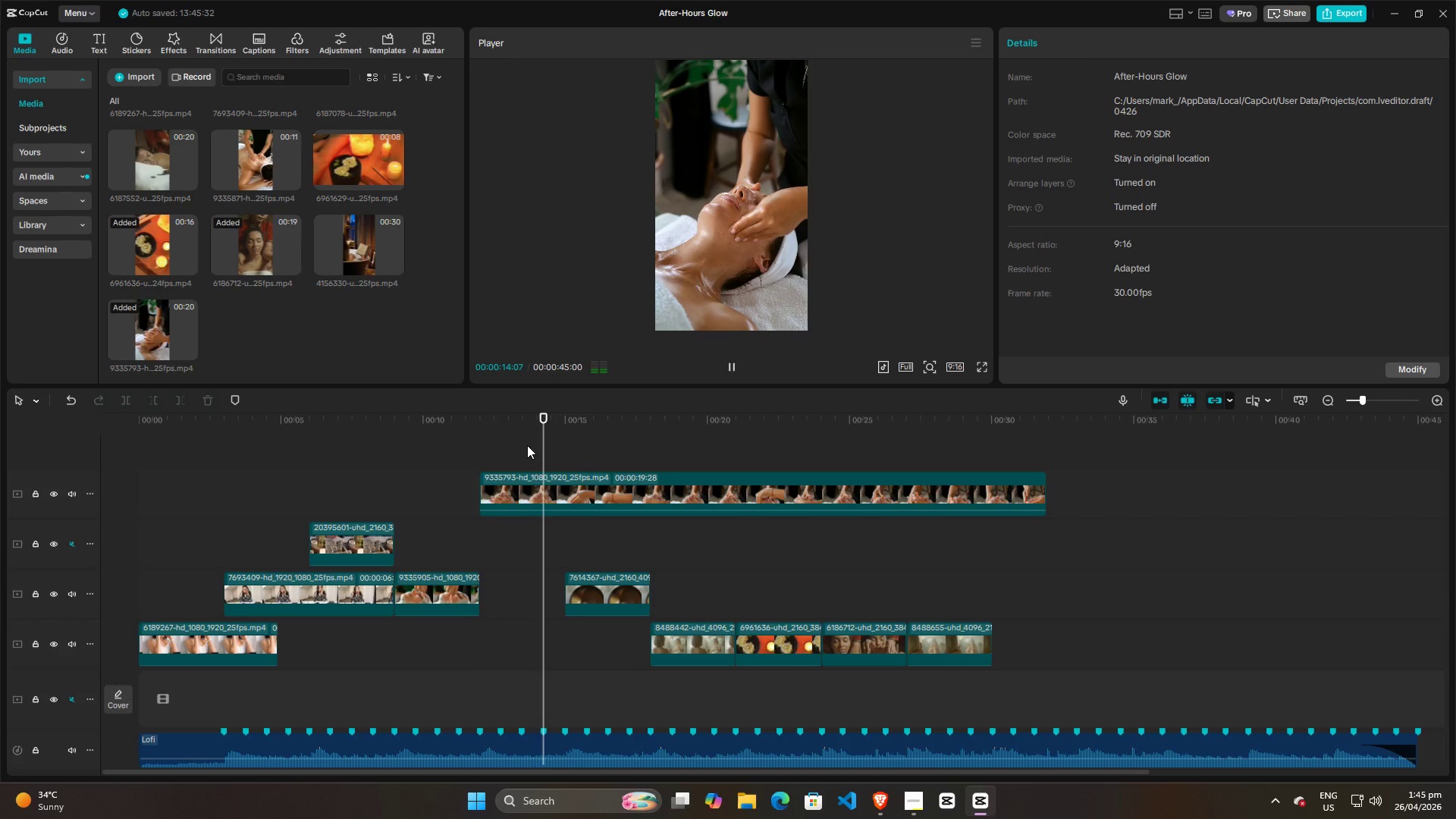 
key(Space)
 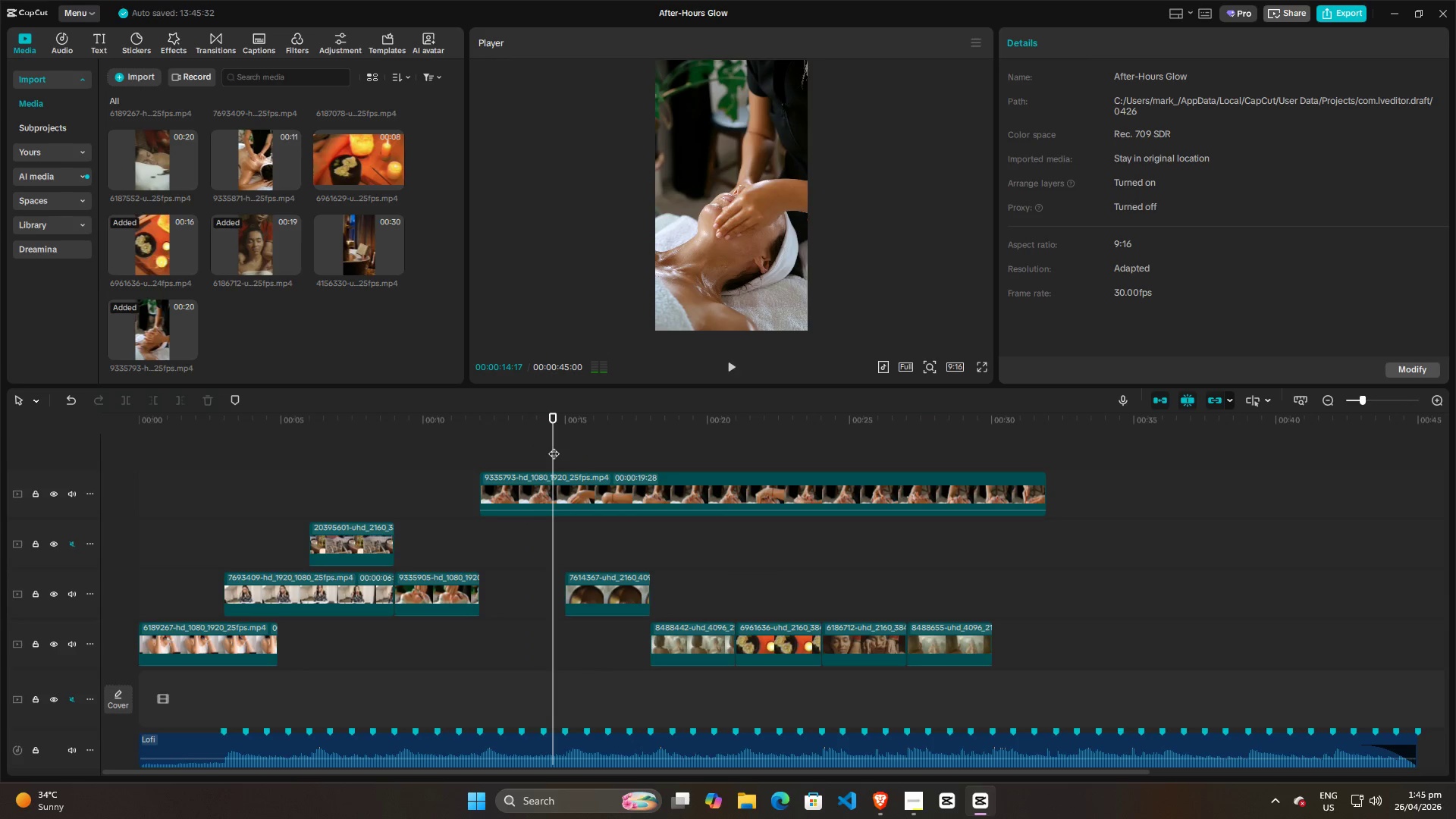 
key(Space)
 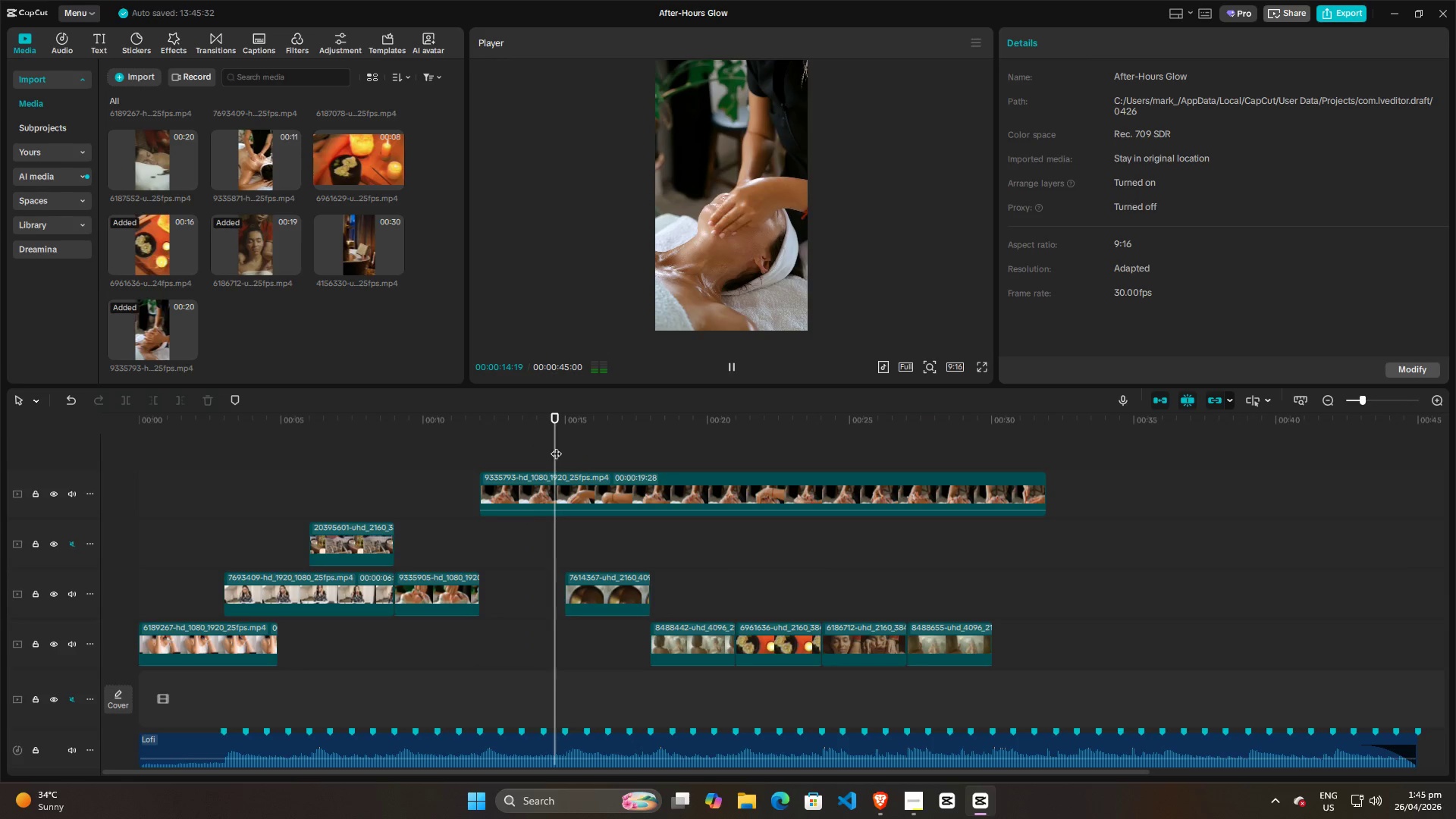 
key(Space)
 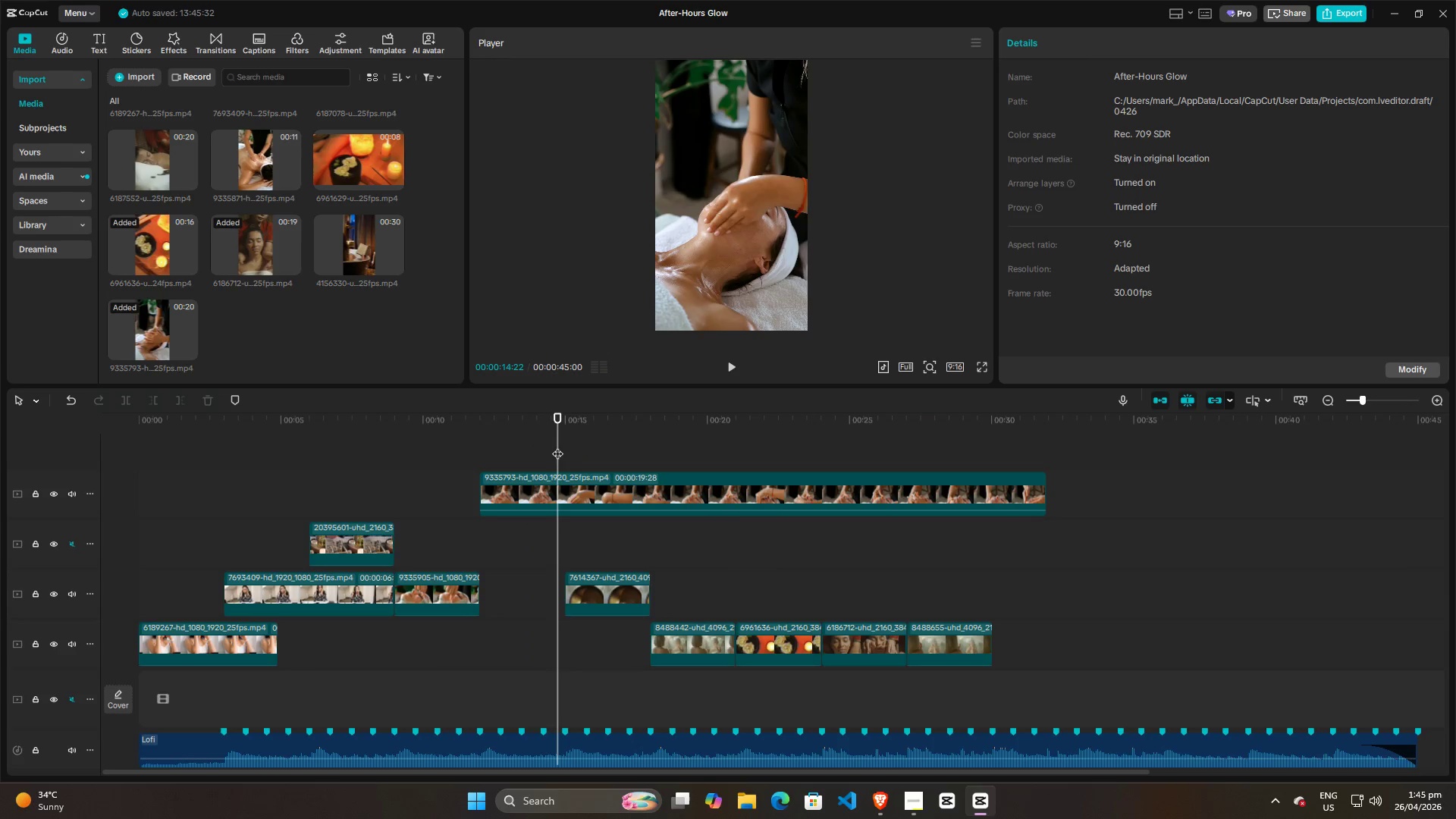 
left_click_drag(start_coordinate=[557, 446], to_coordinate=[498, 447])
 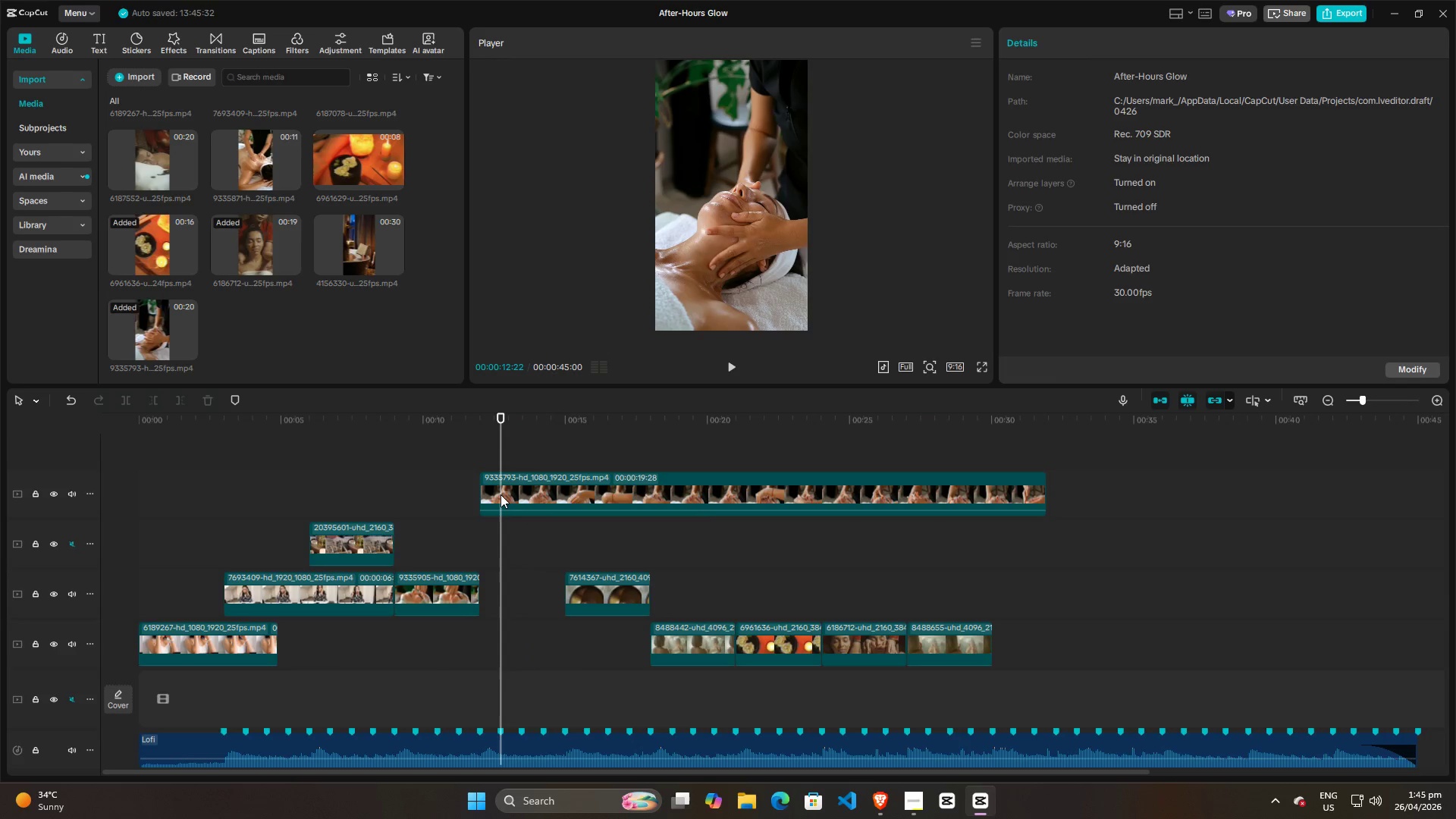 
left_click([500, 494])
 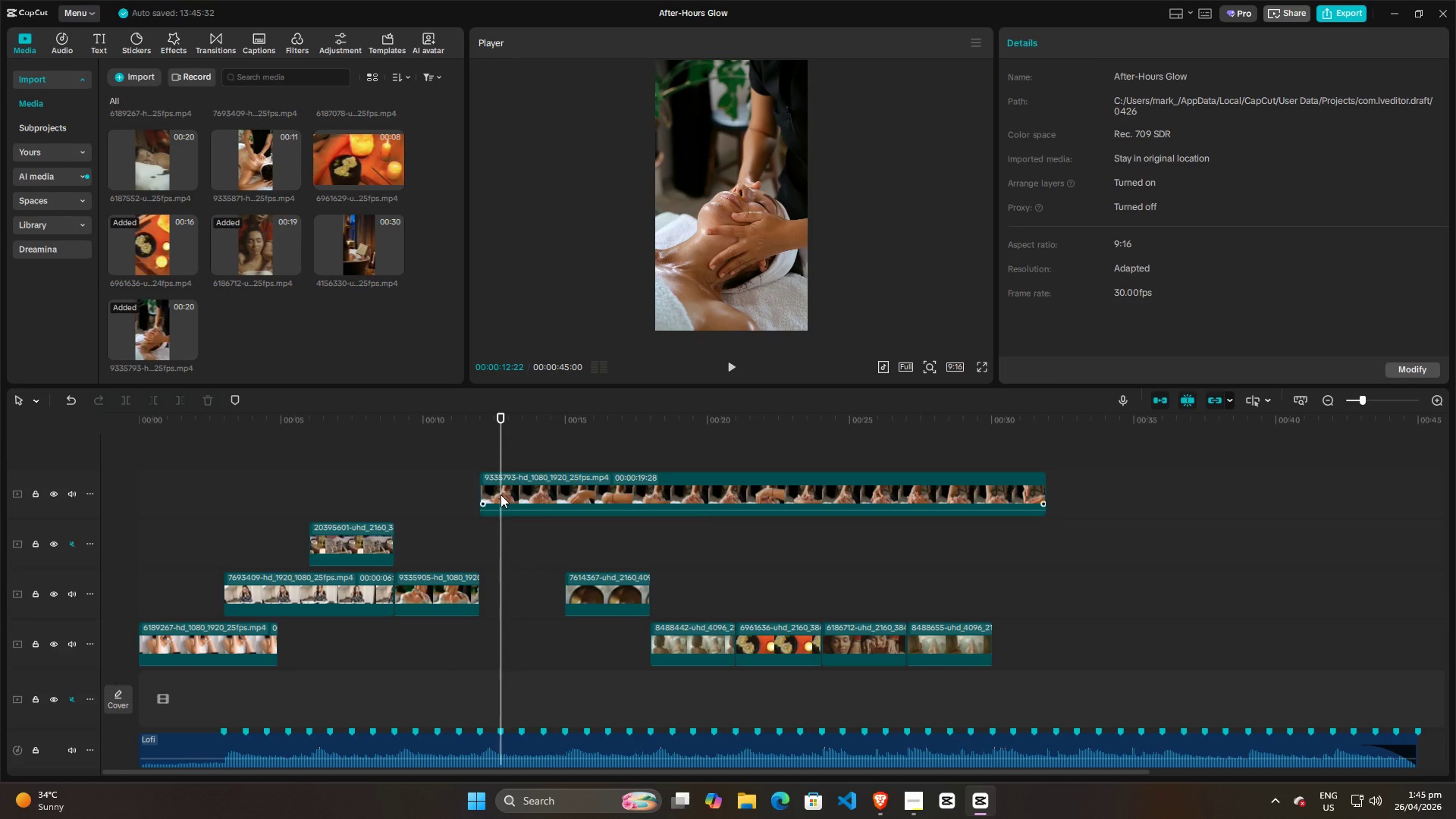 
key(Q)
 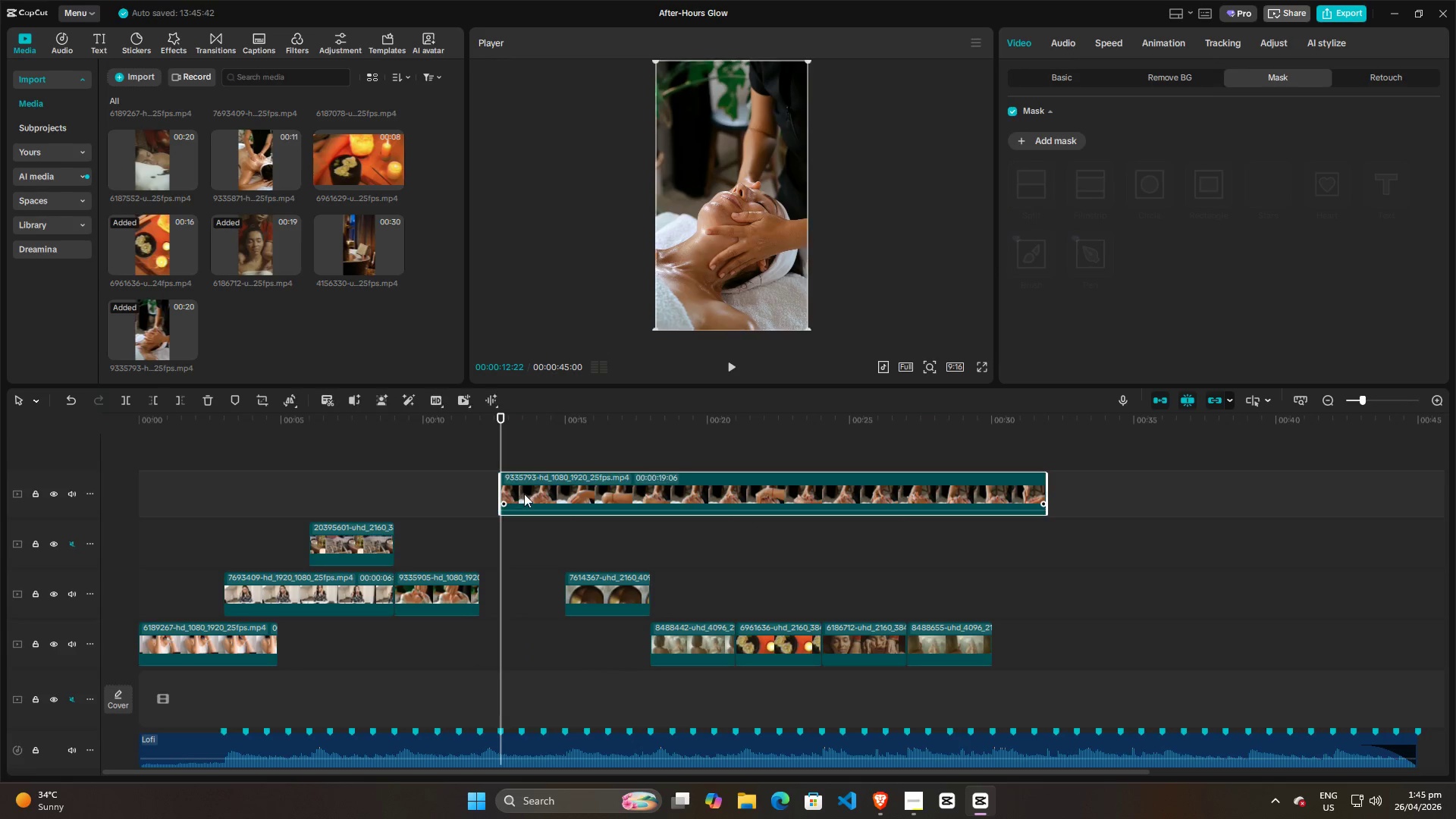 
left_click_drag(start_coordinate=[524, 494], to_coordinate=[507, 496])
 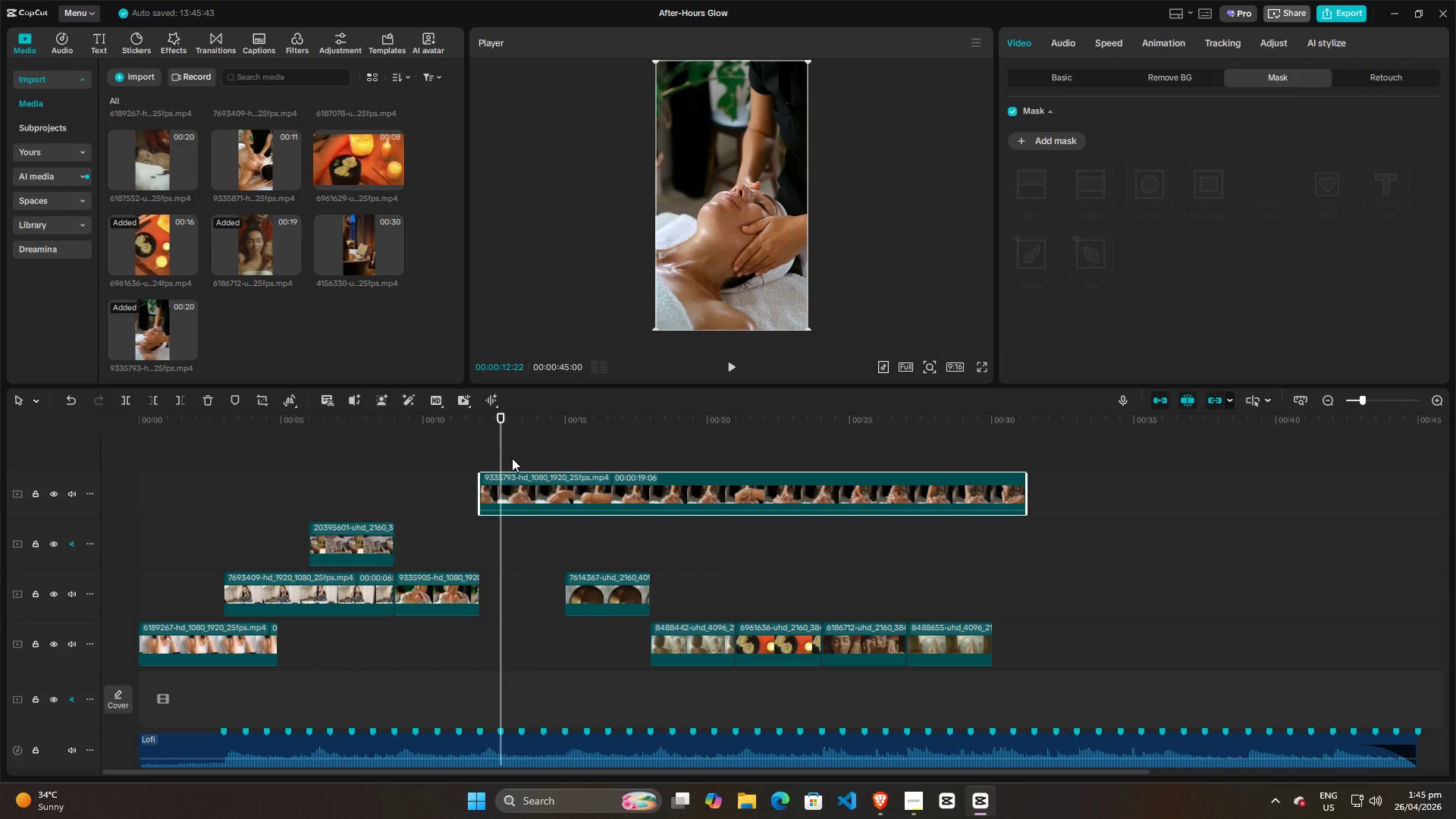 
left_click([512, 458])
 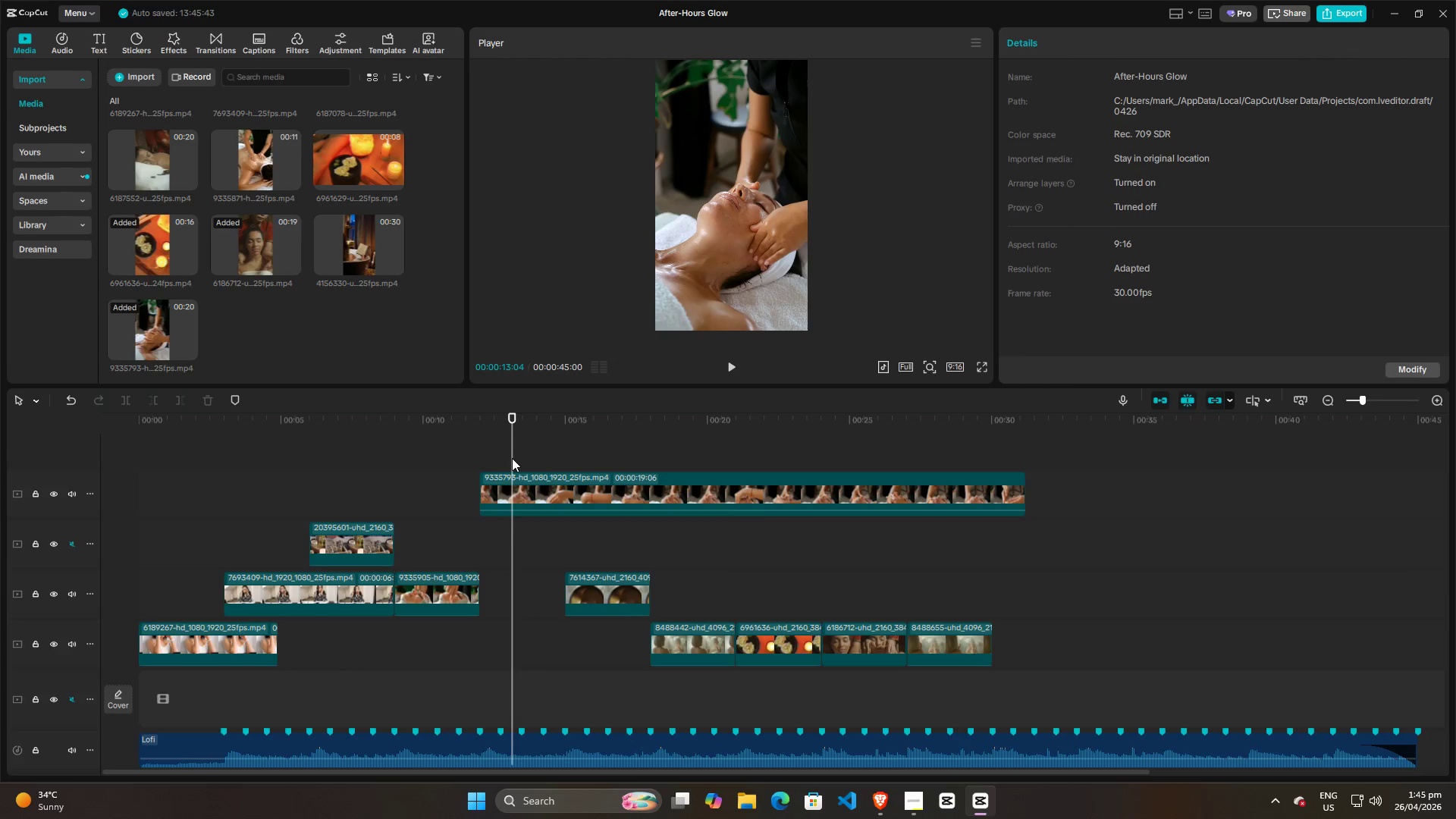 
key(Space)
 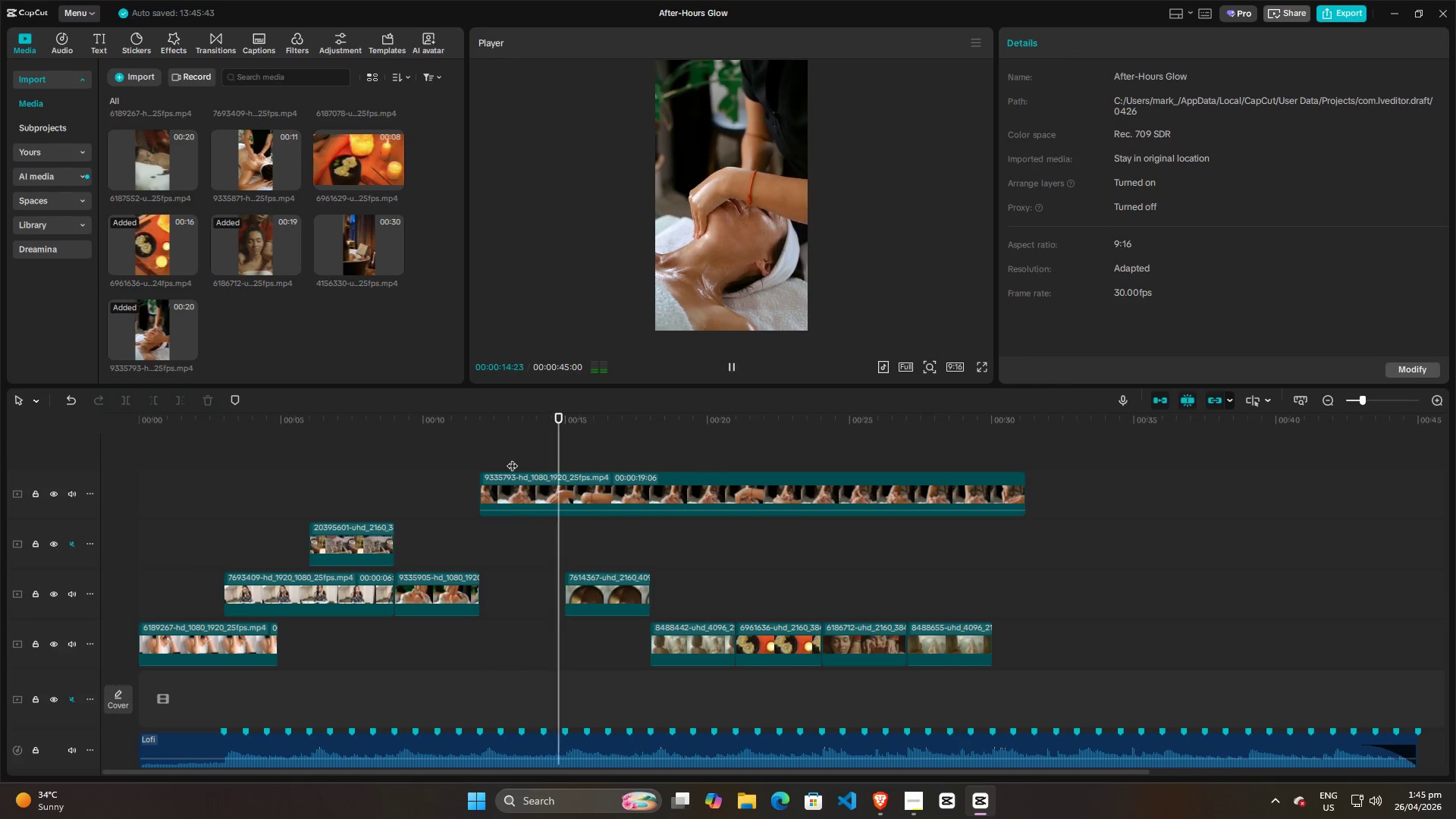 
key(Space)
 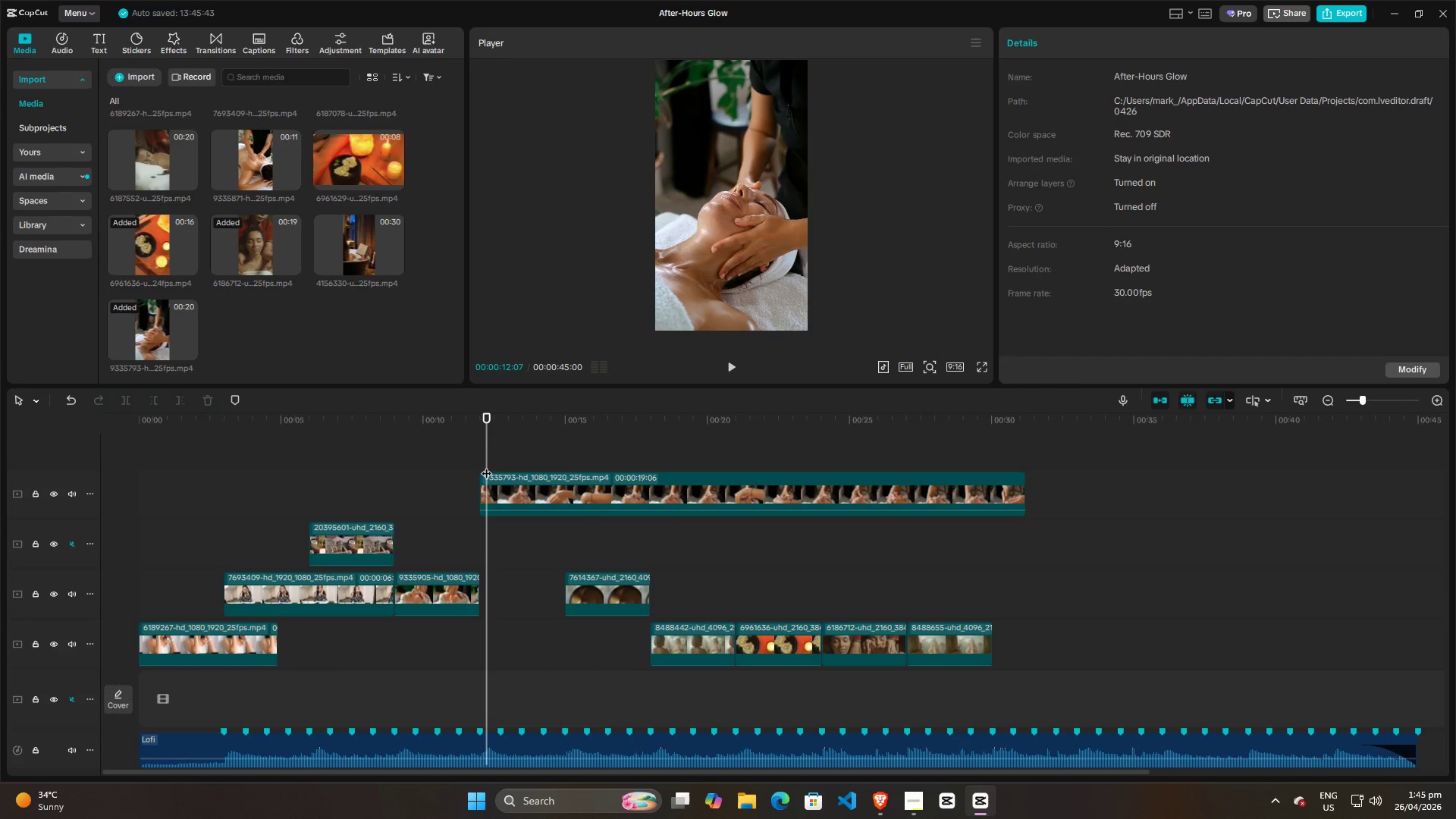 
double_click([470, 462])
 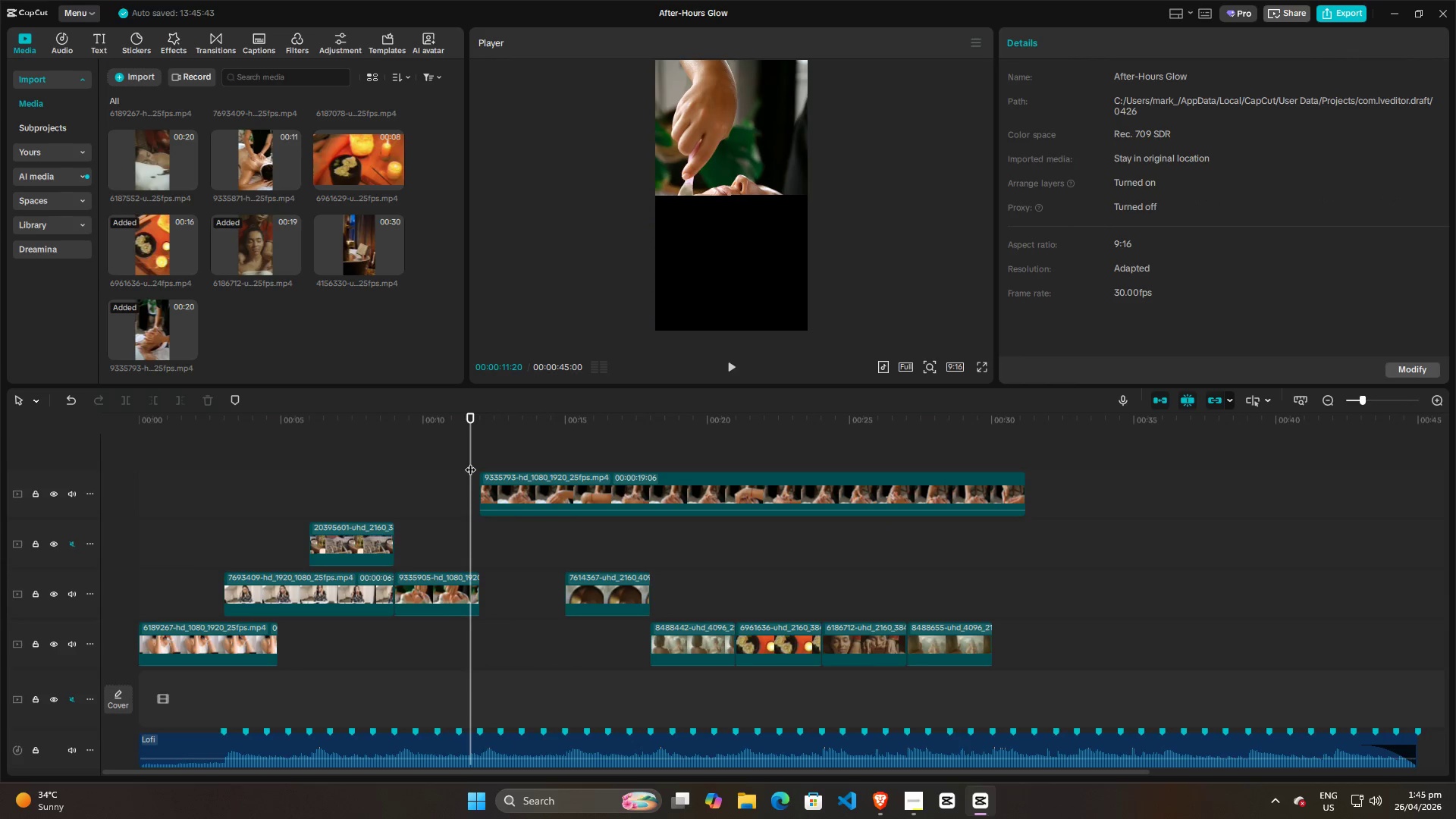 
key(Space)
 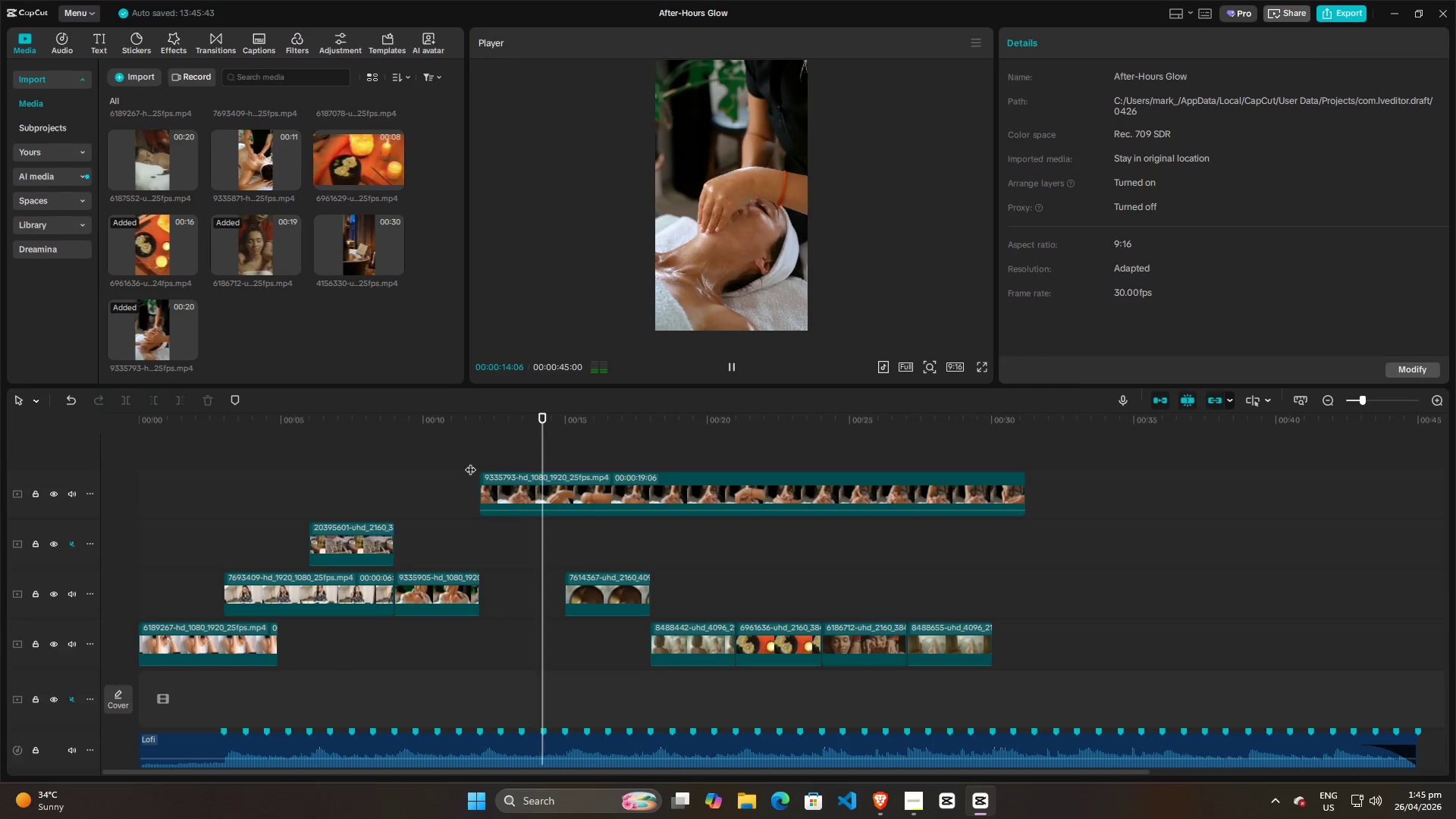 
key(Space)
 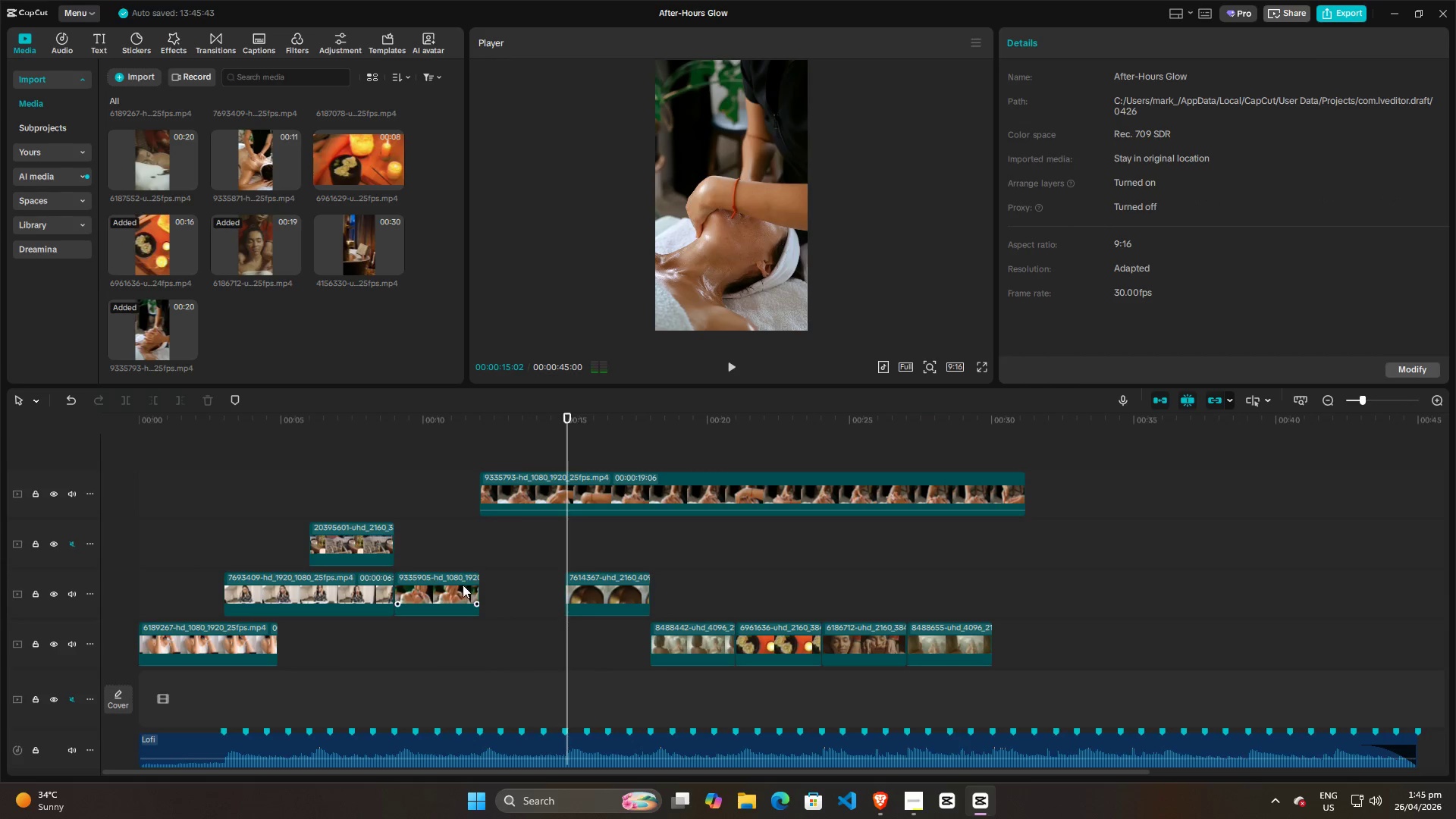 
left_click([460, 588])
 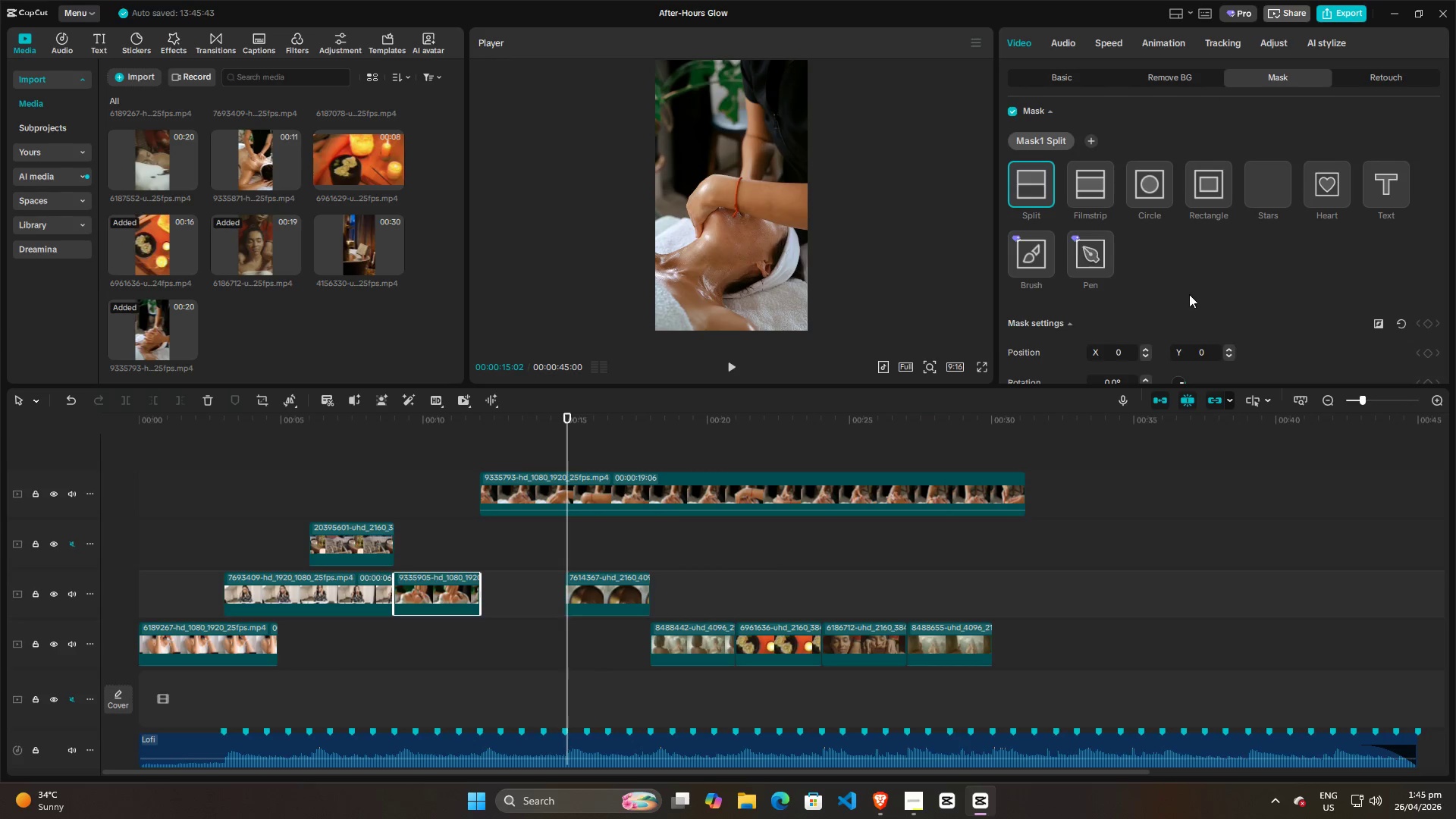 
scroll: coordinate [1197, 293], scroll_direction: down, amount: 8.0
 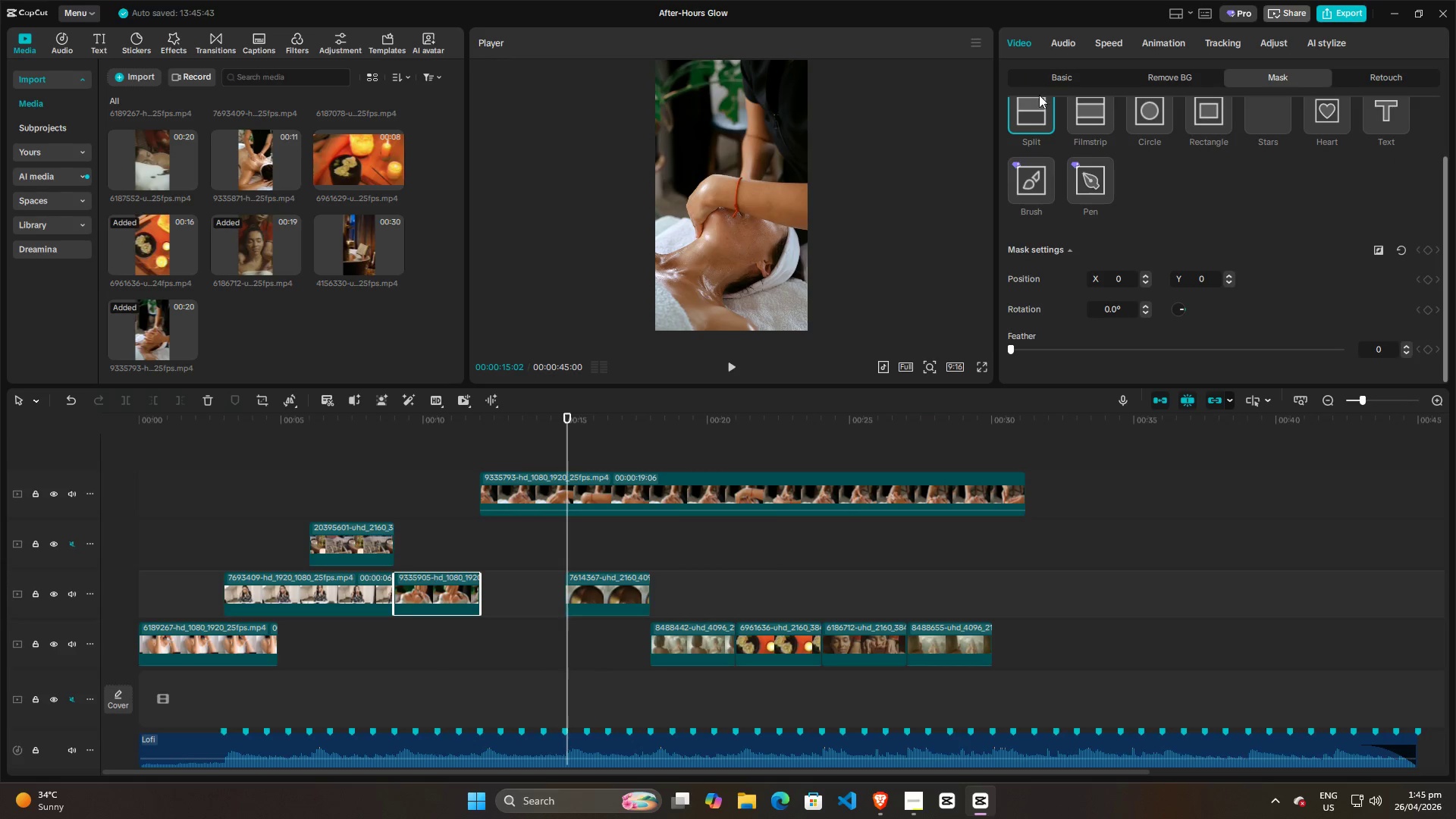 
left_click([1045, 86])
 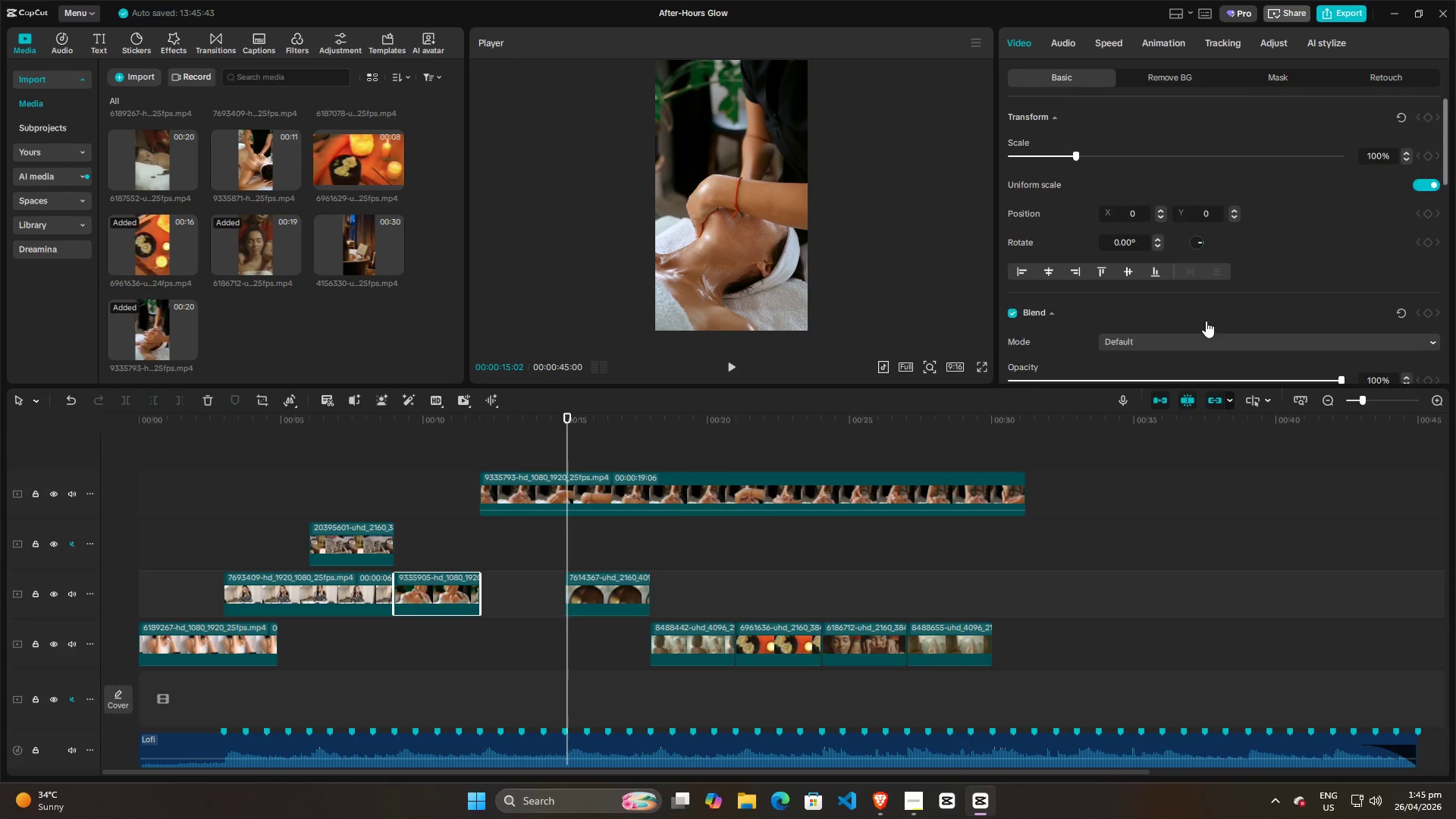 
scroll: coordinate [1213, 336], scroll_direction: down, amount: 4.0
 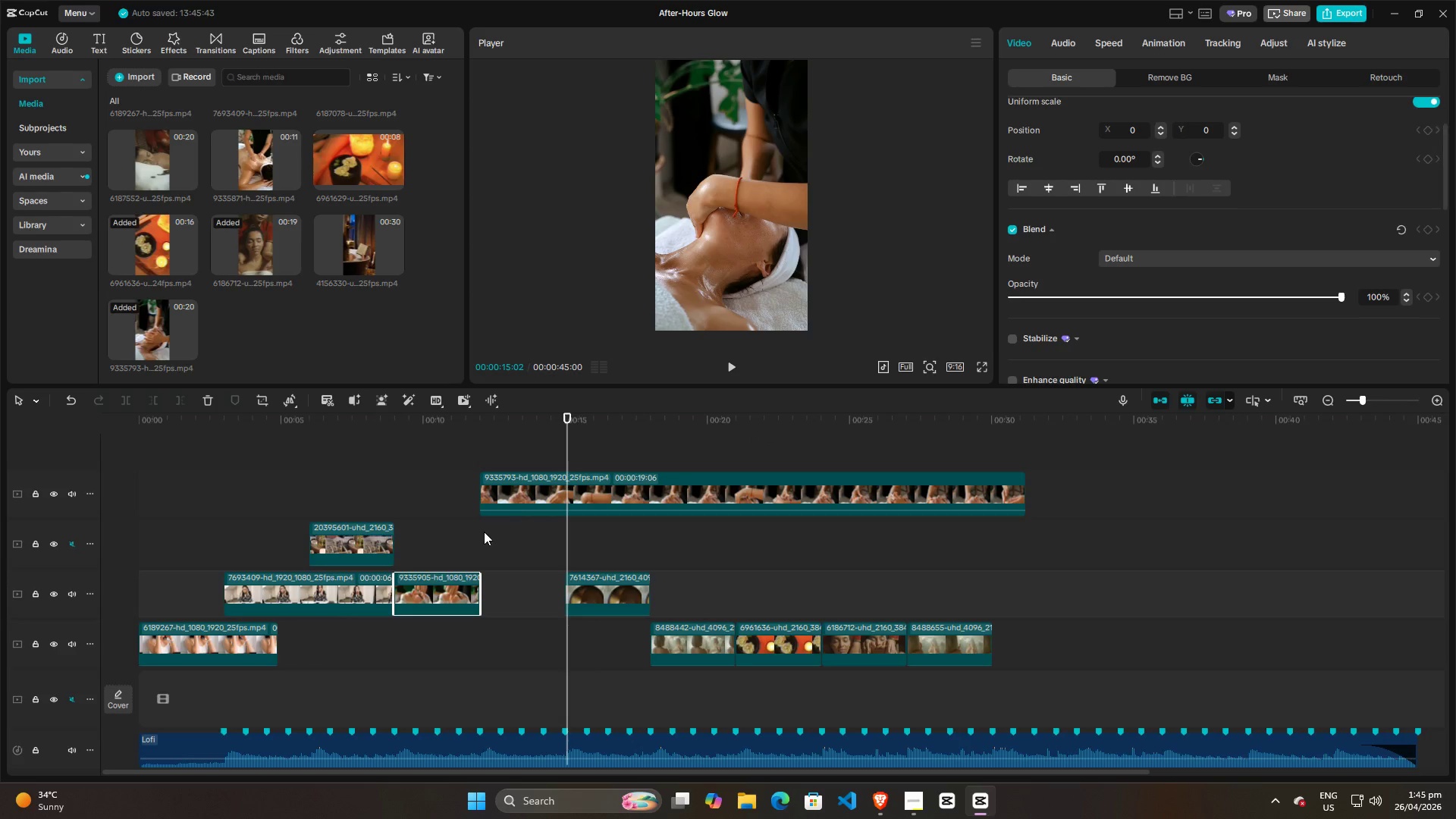 
left_click([459, 532])
 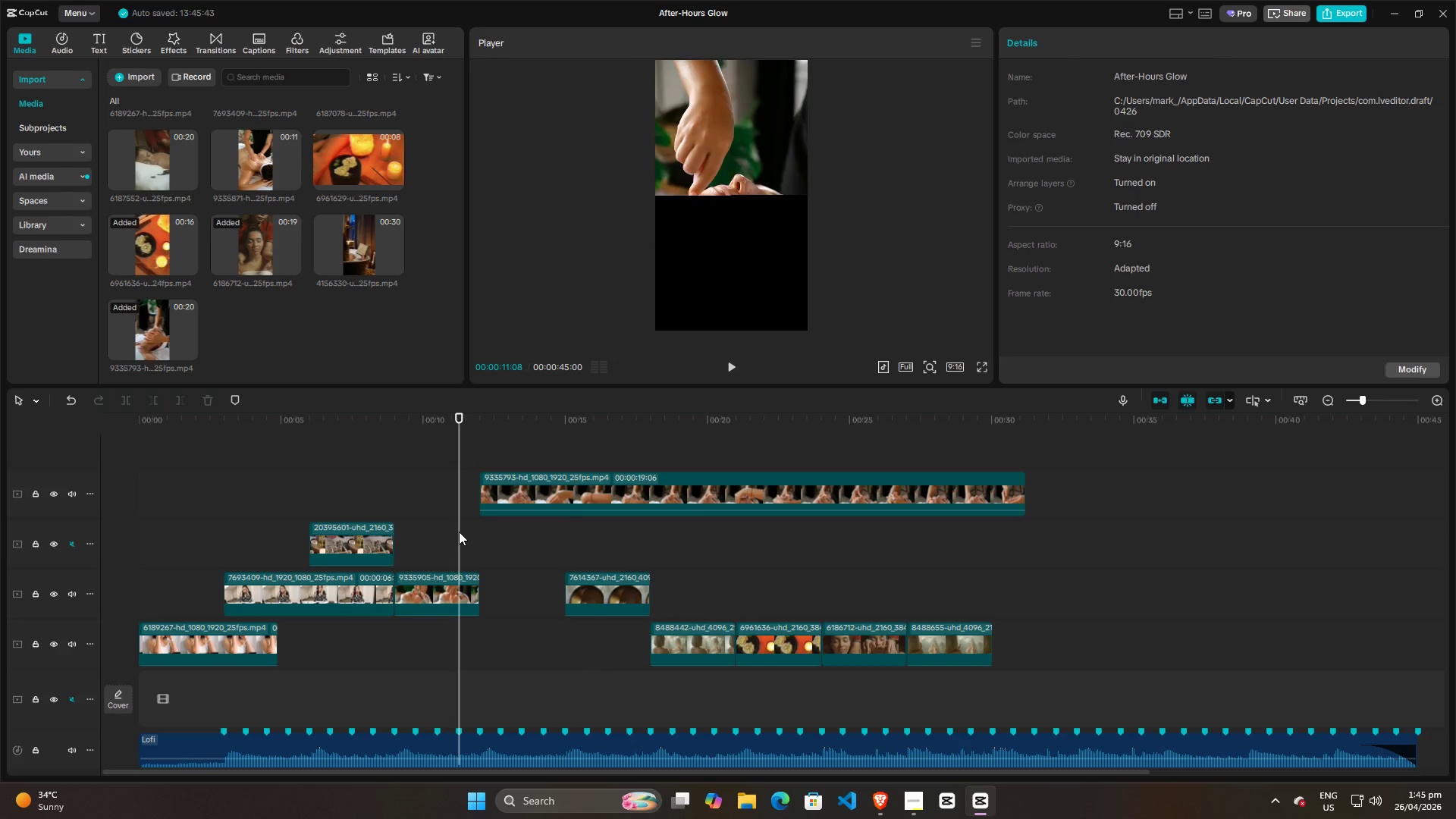 
key(Space)
 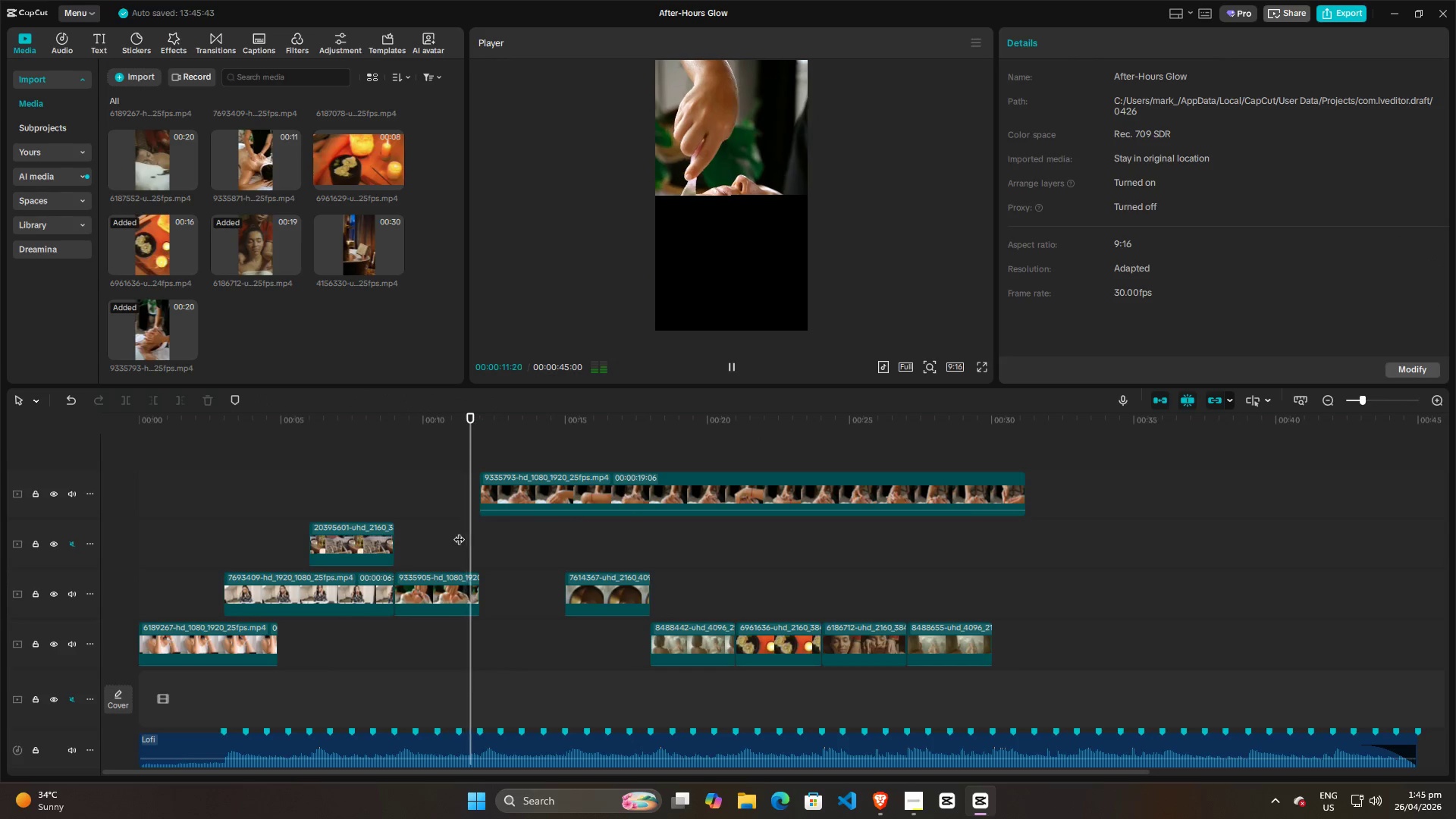 
key(Space)
 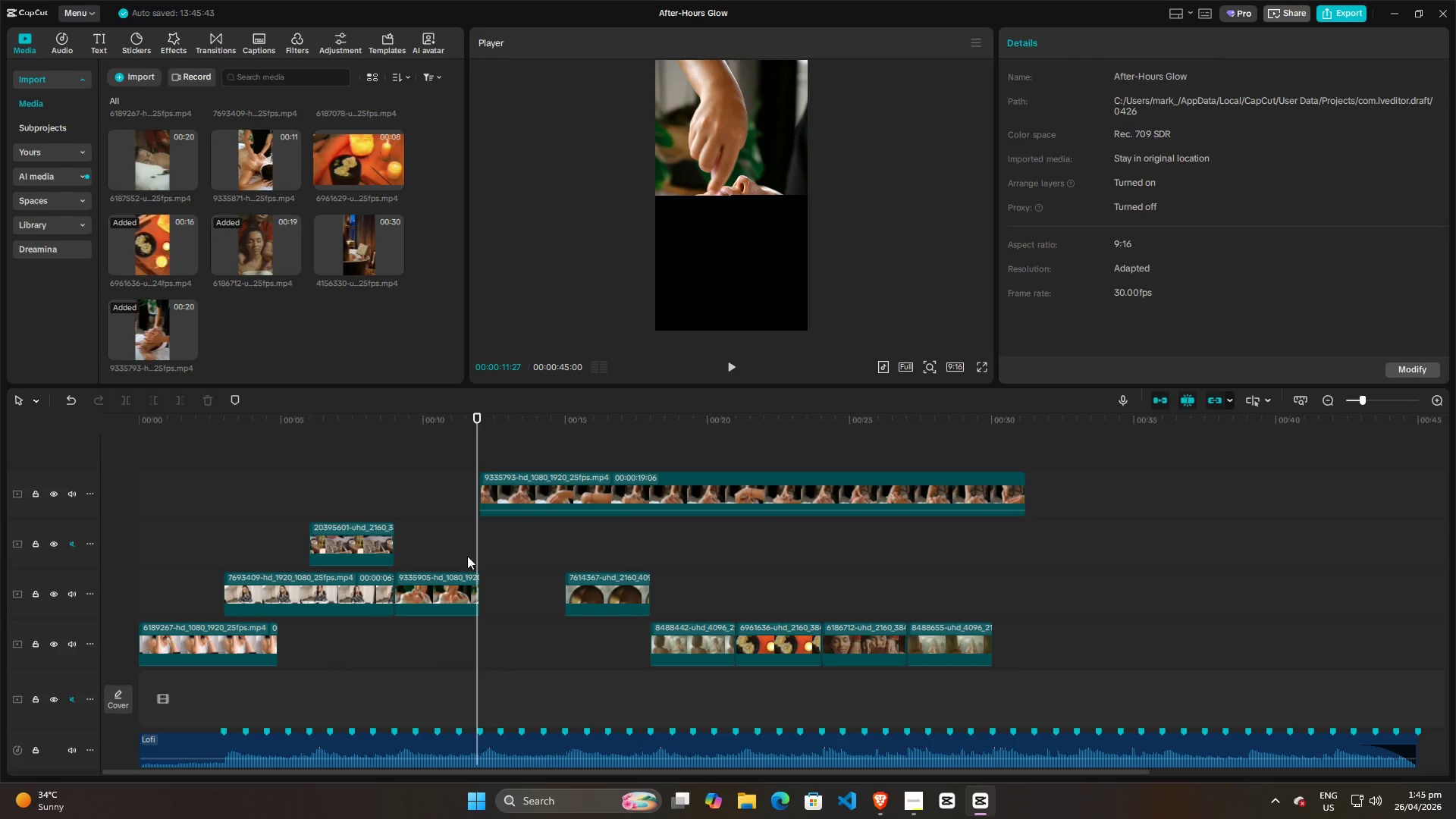 
left_click([460, 588])
 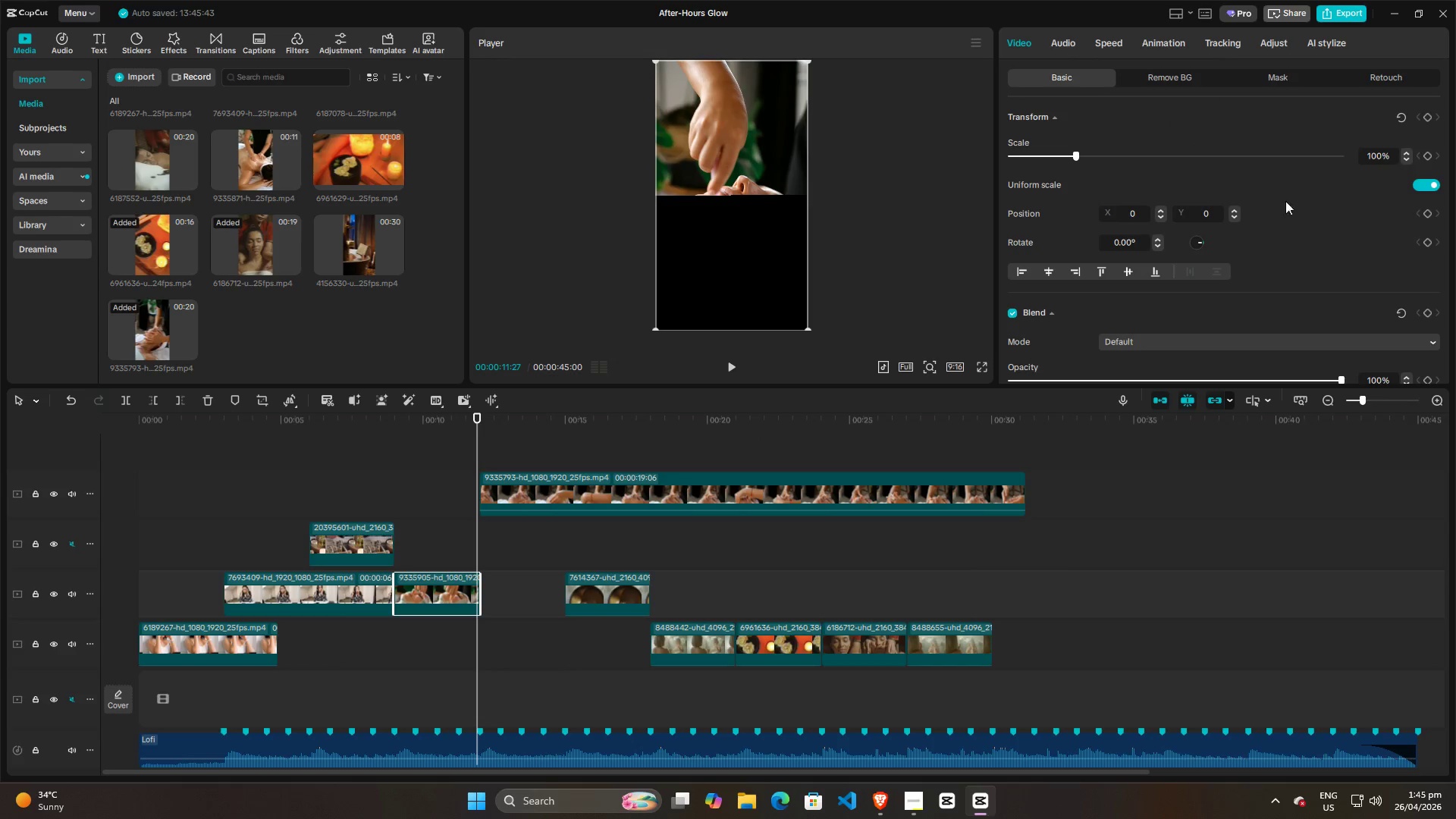 
scroll: coordinate [1323, 226], scroll_direction: down, amount: 4.0
 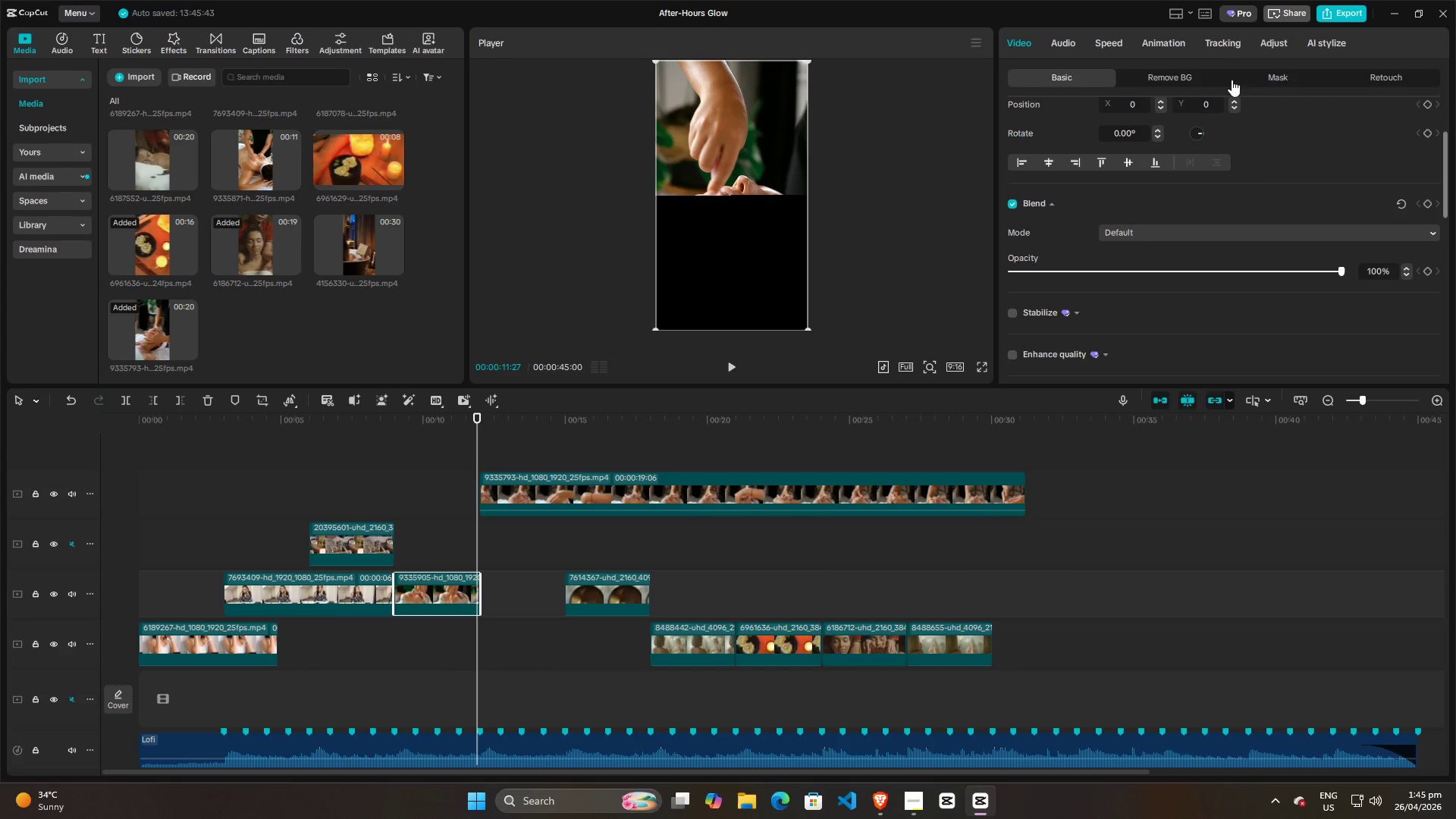 
left_click([1266, 80])
 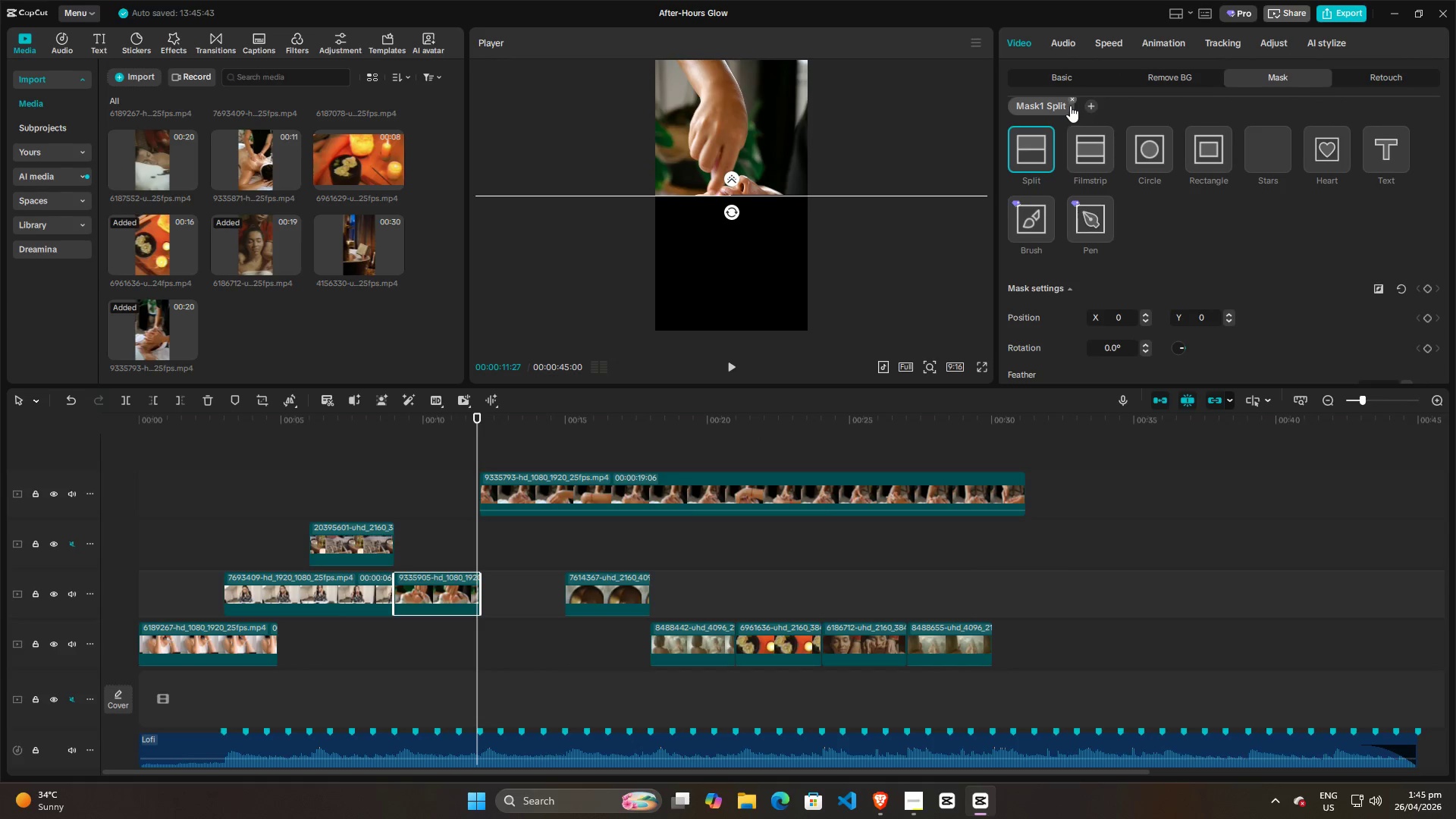 
left_click([1073, 98])
 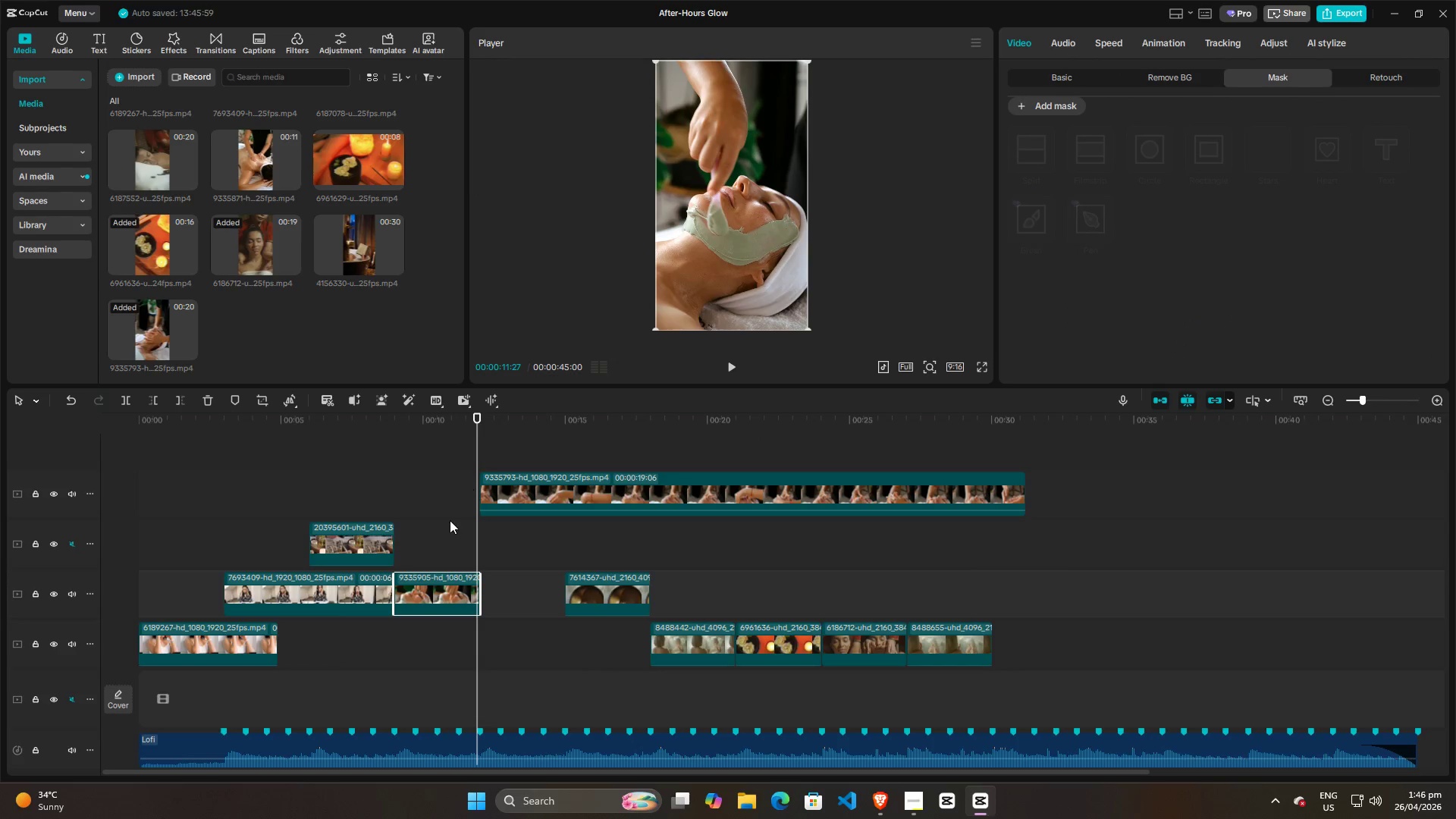 
left_click([450, 520])
 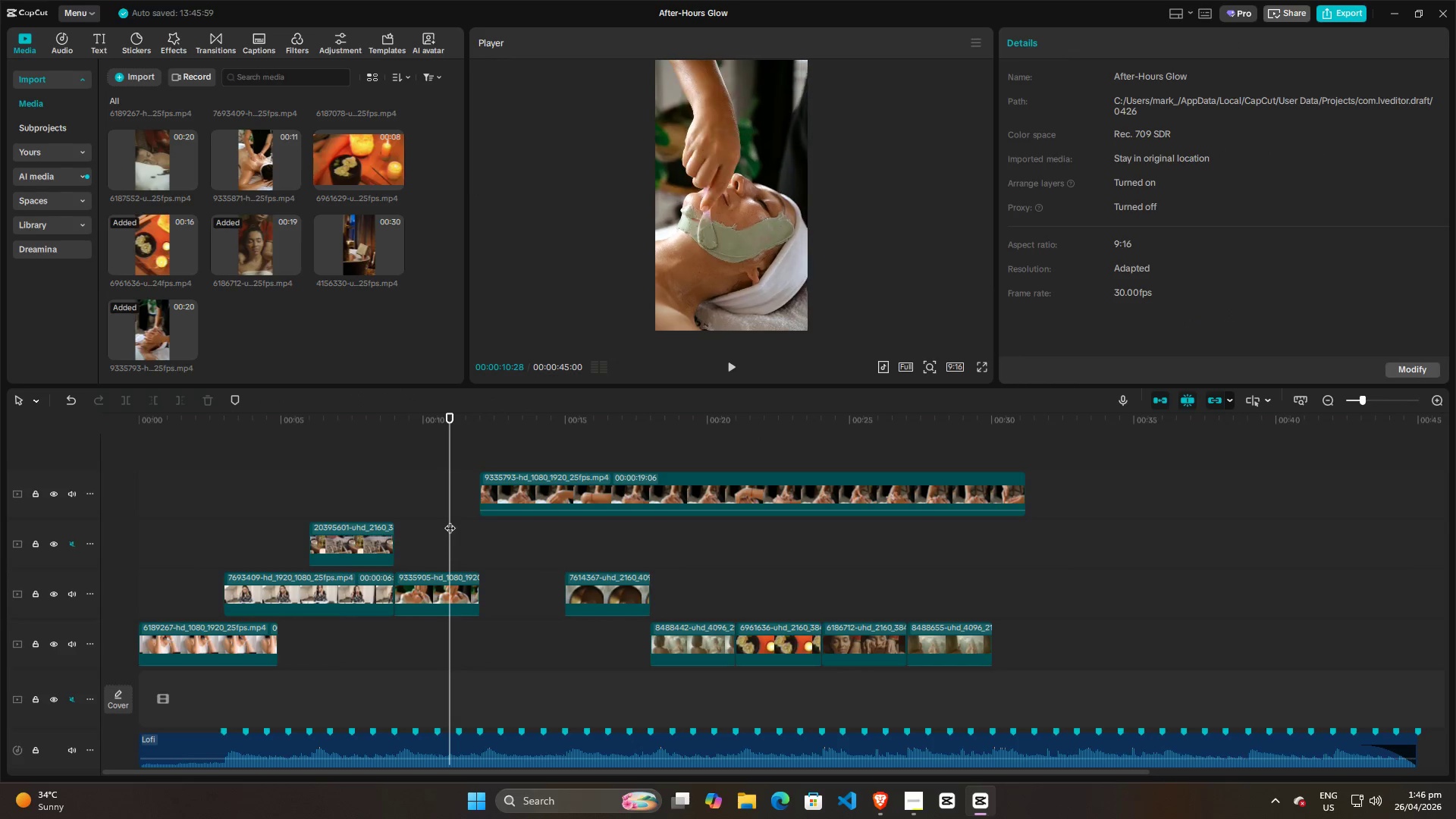 
key(Space)
 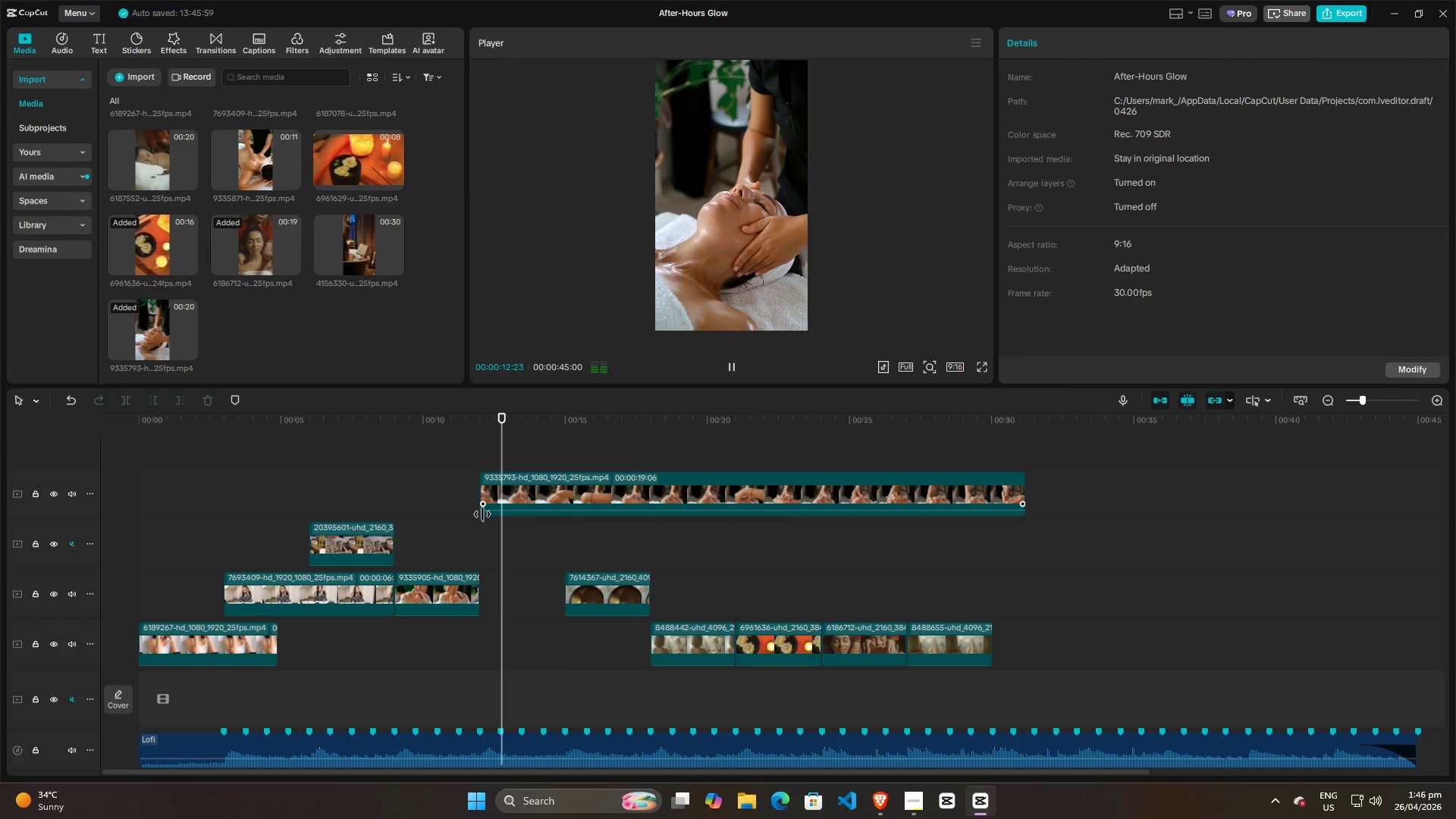 
key(Space)
 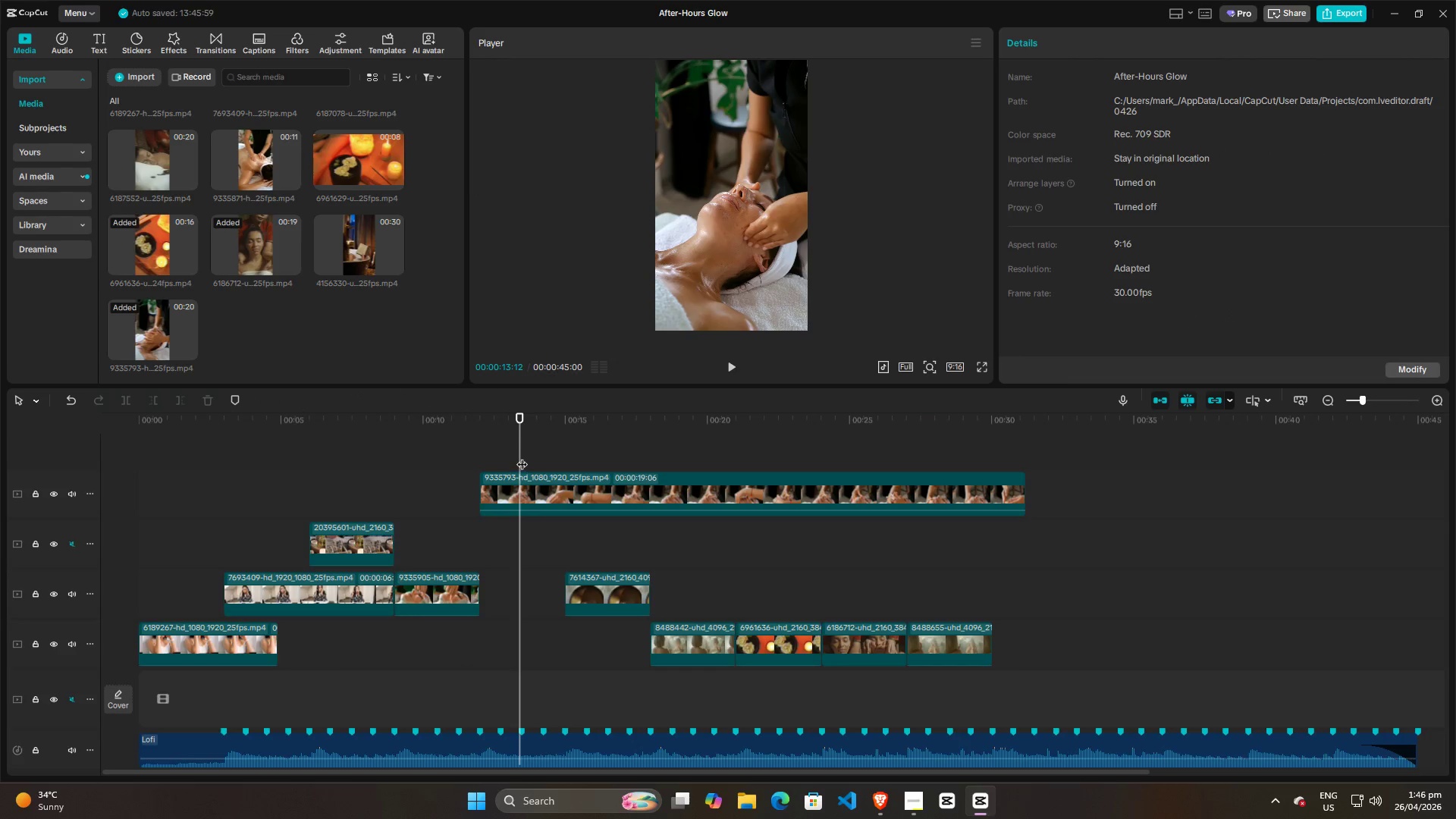 
left_click_drag(start_coordinate=[522, 457], to_coordinate=[562, 457])
 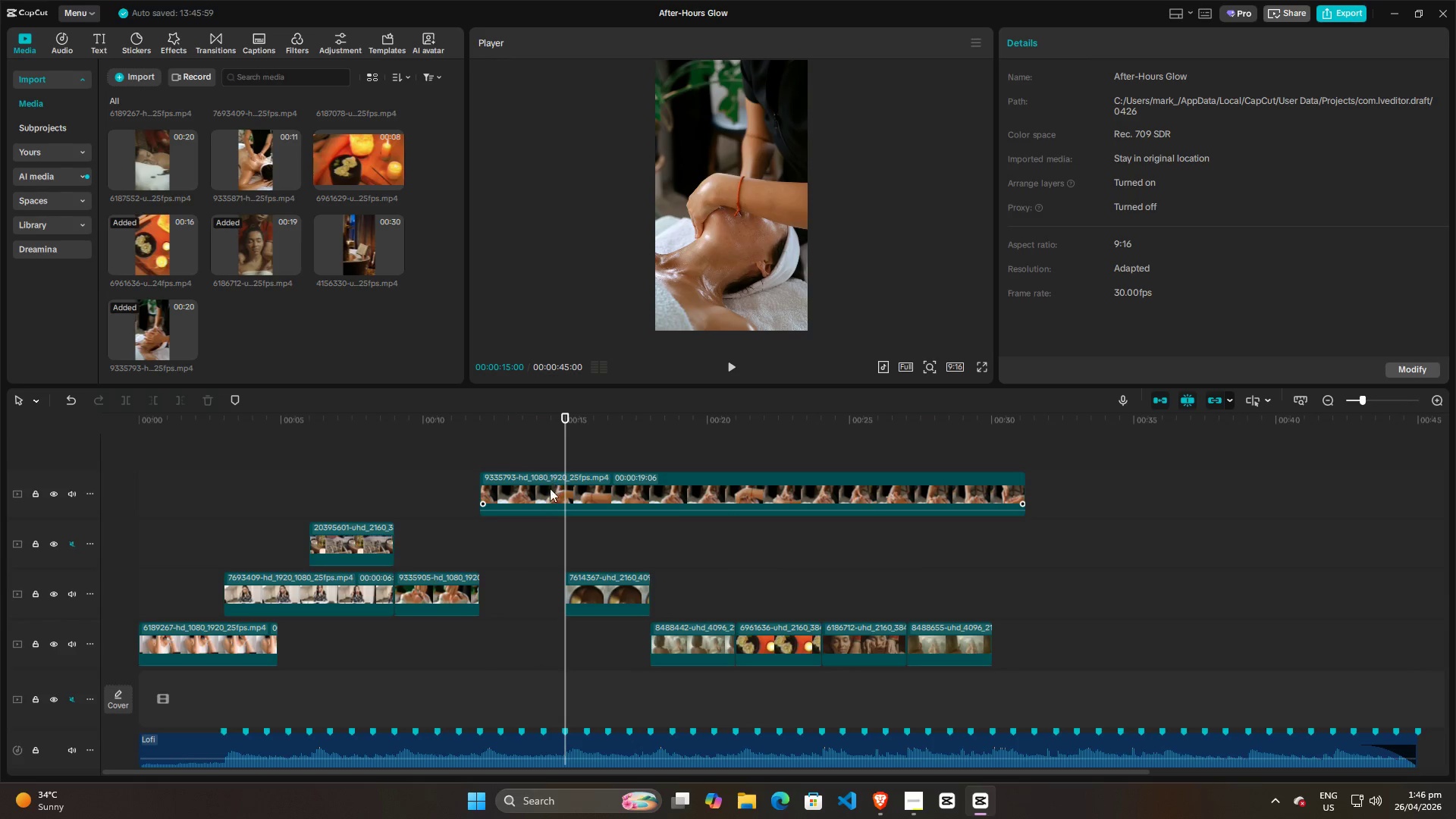 
left_click([550, 491])
 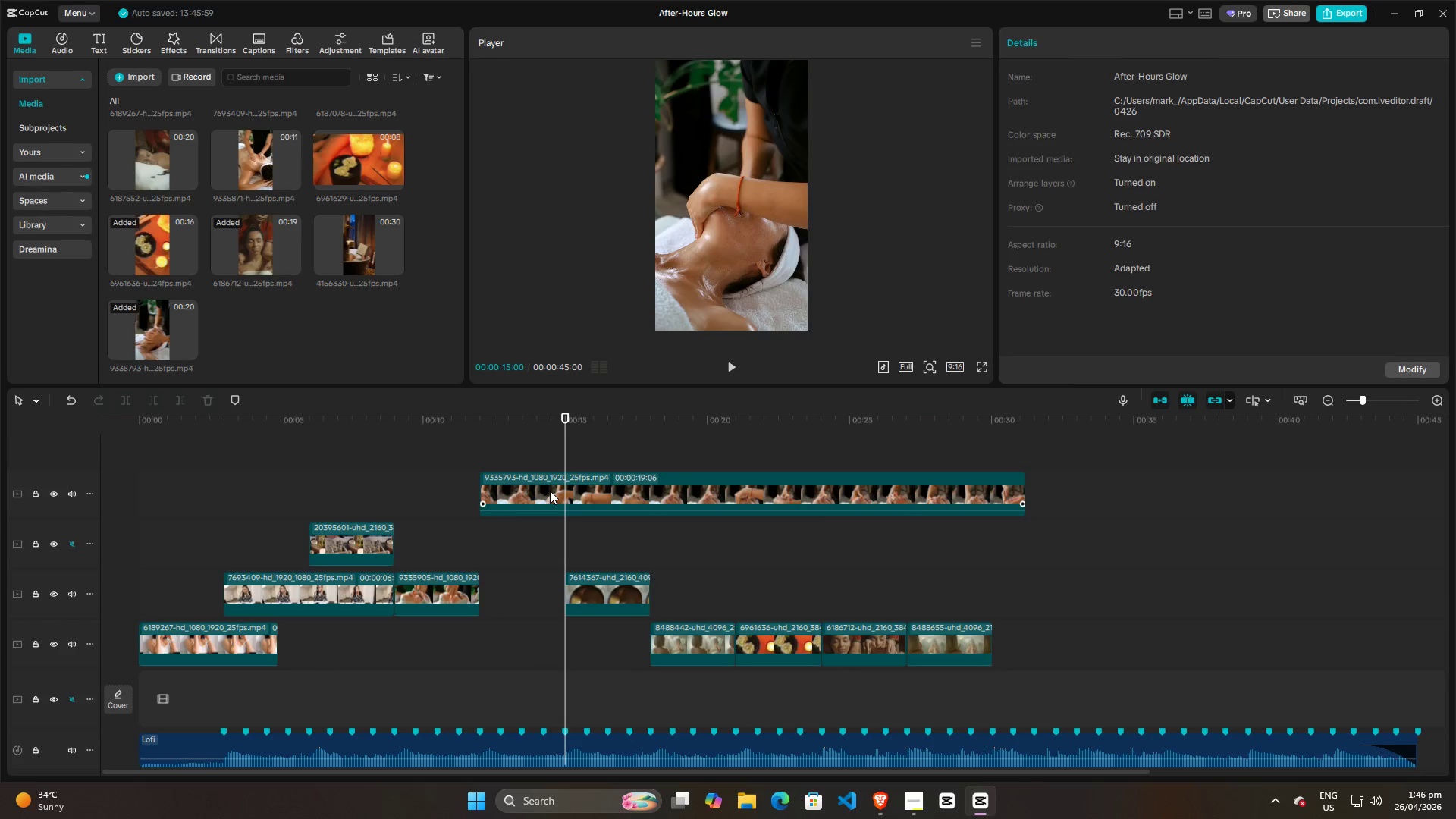 
key(W)
 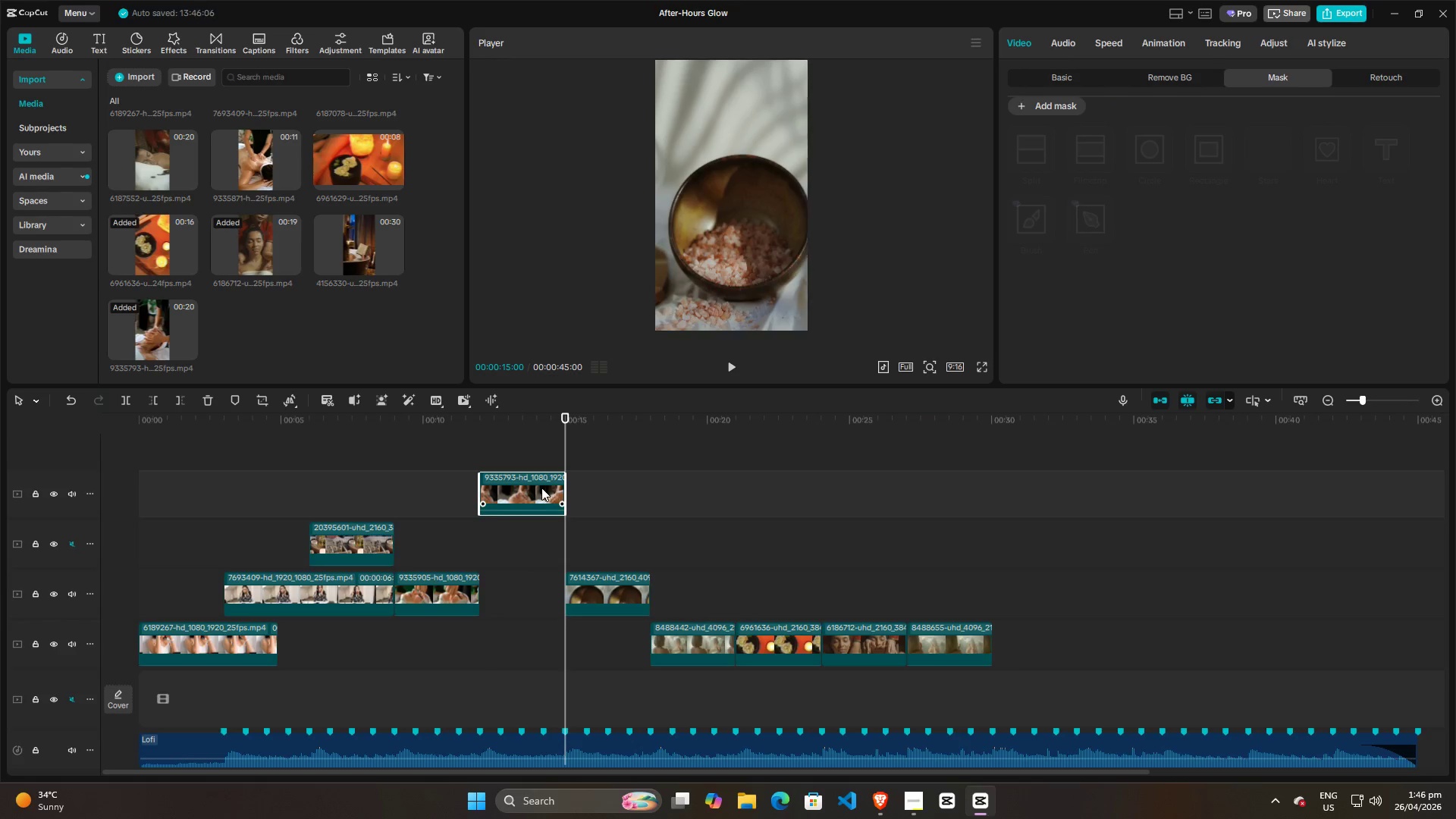 
left_click_drag(start_coordinate=[541, 488], to_coordinate=[541, 589])
 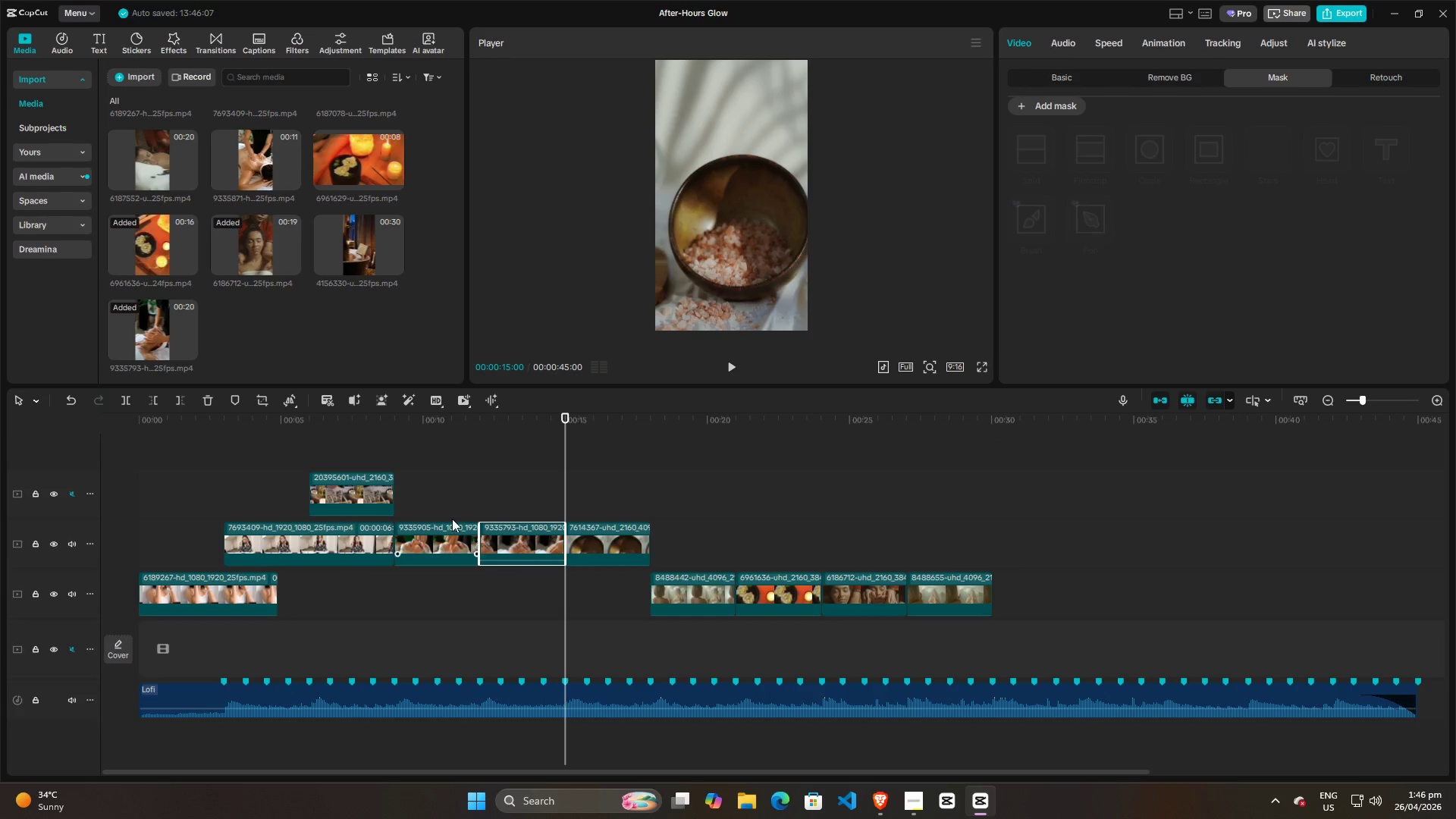 
left_click([433, 494])
 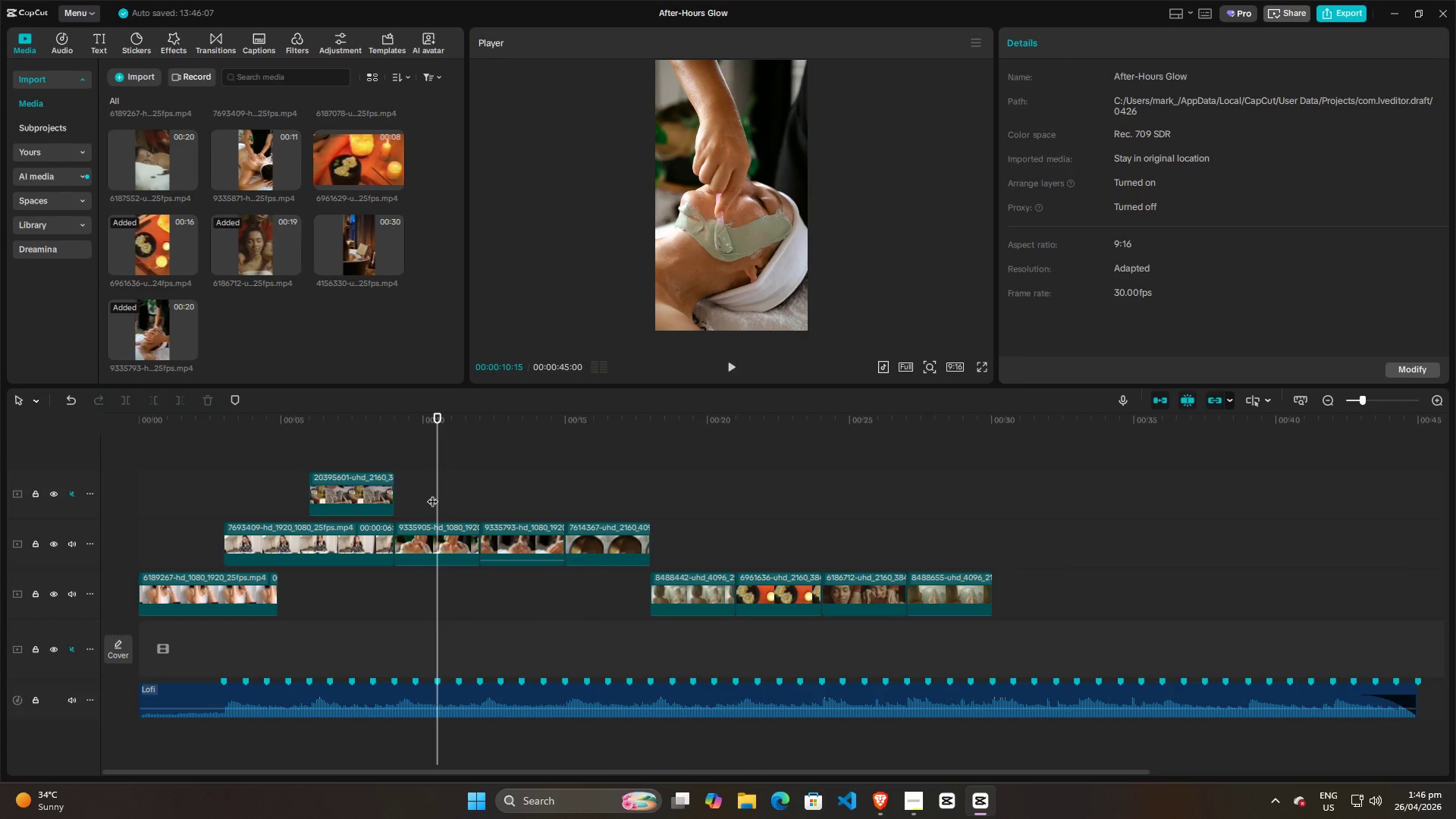 
key(Space)
 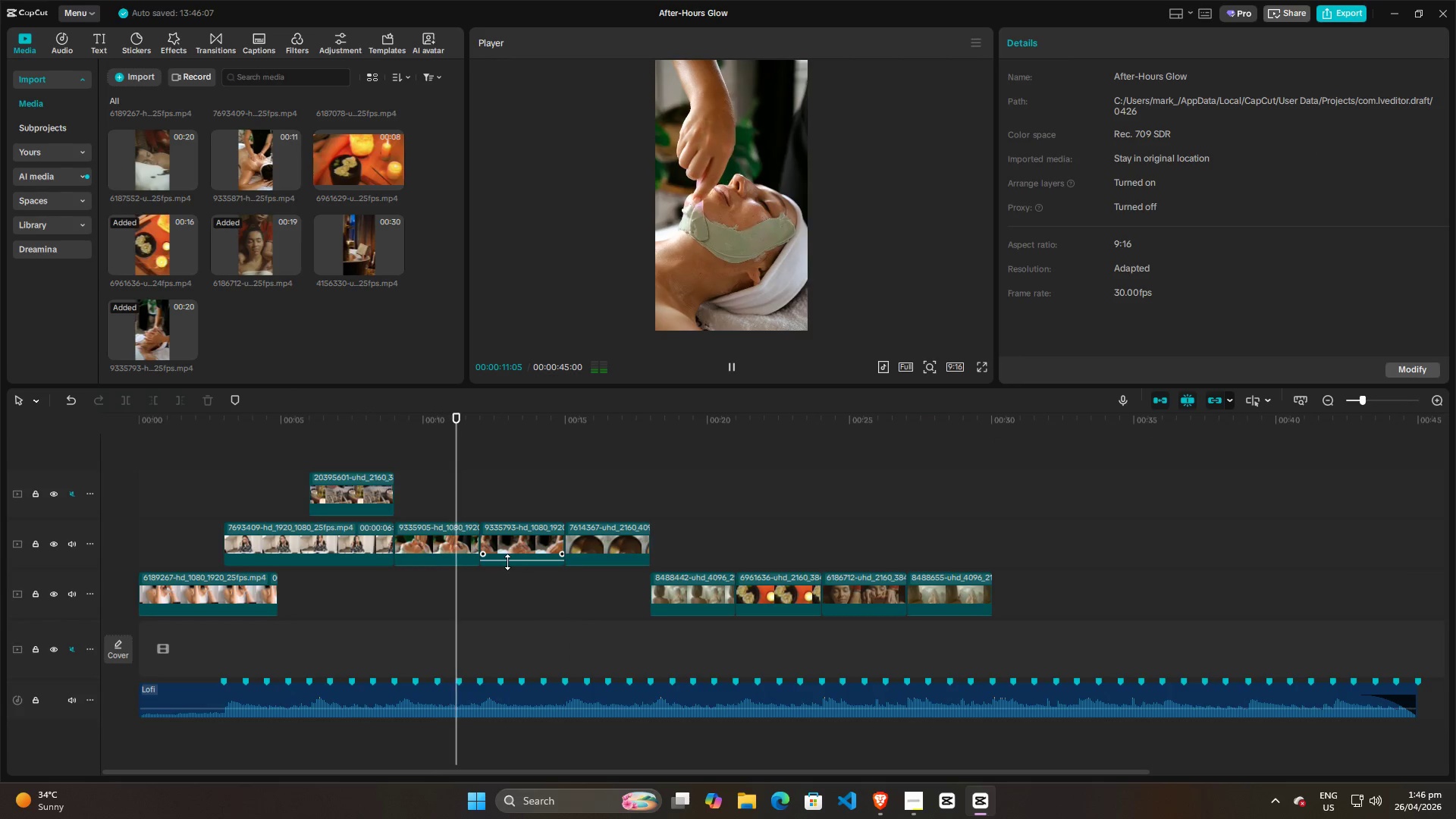 
left_click_drag(start_coordinate=[507, 562], to_coordinate=[504, 584])
 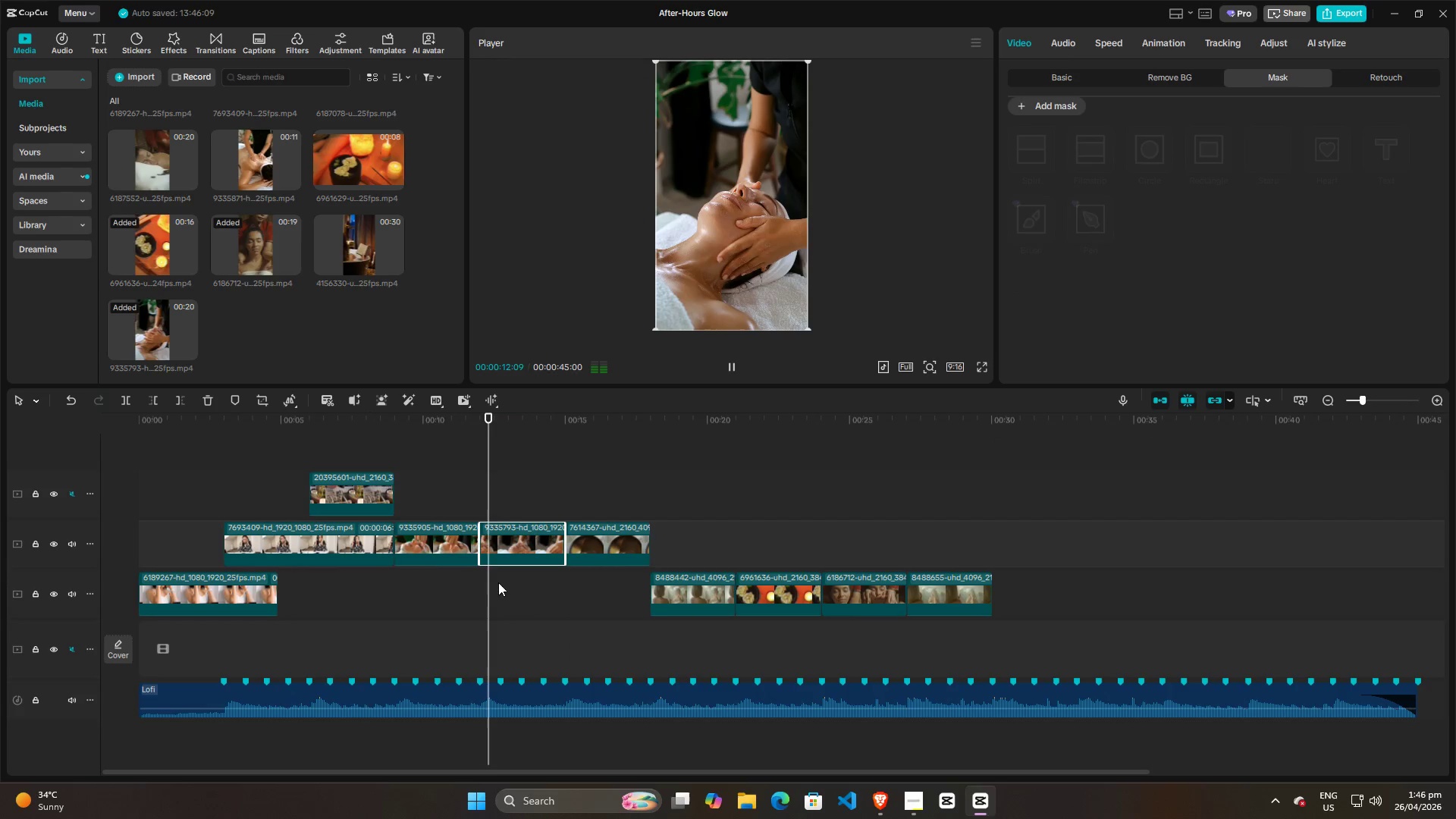 
left_click([471, 465])
 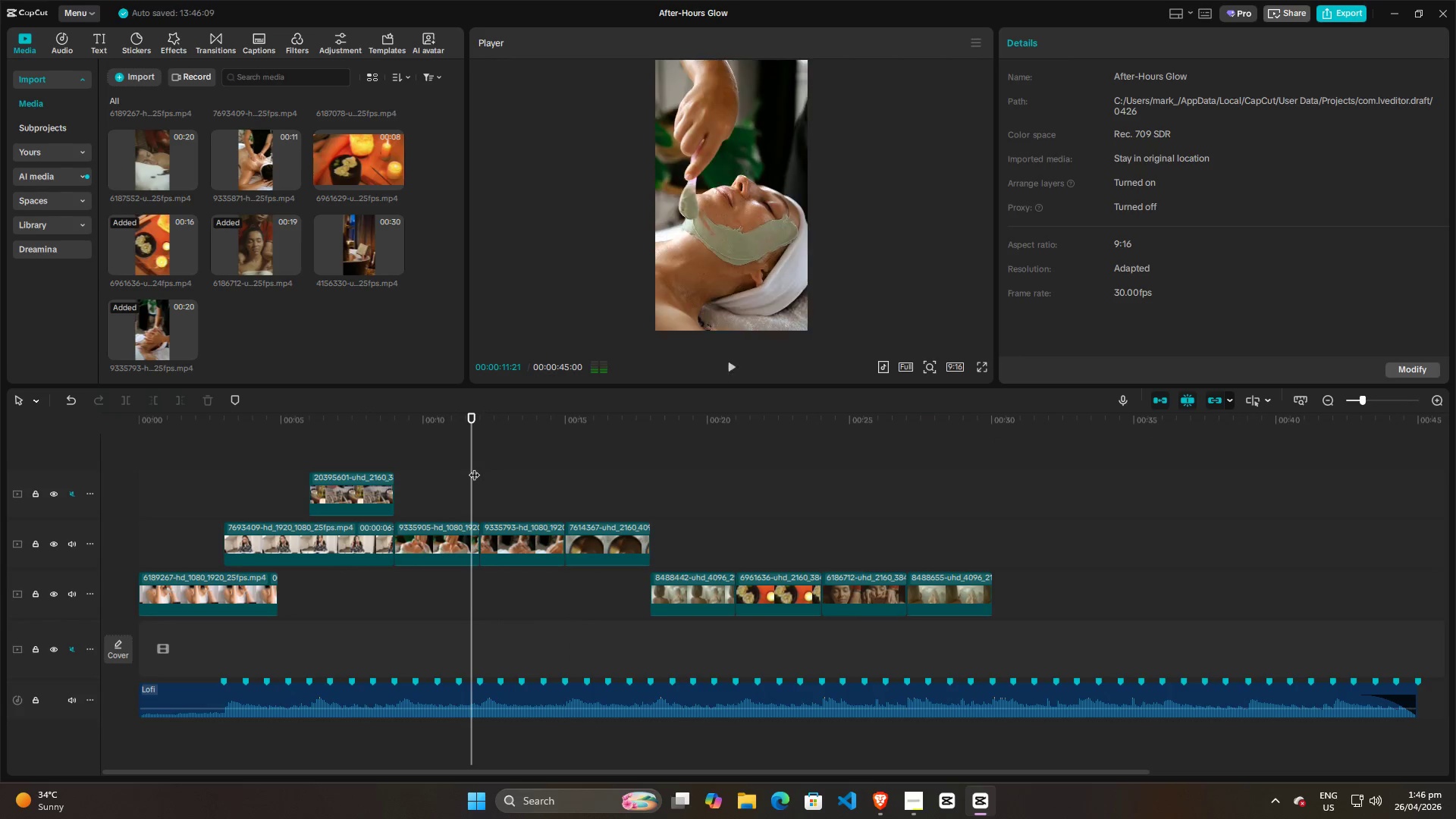 
key(Space)
 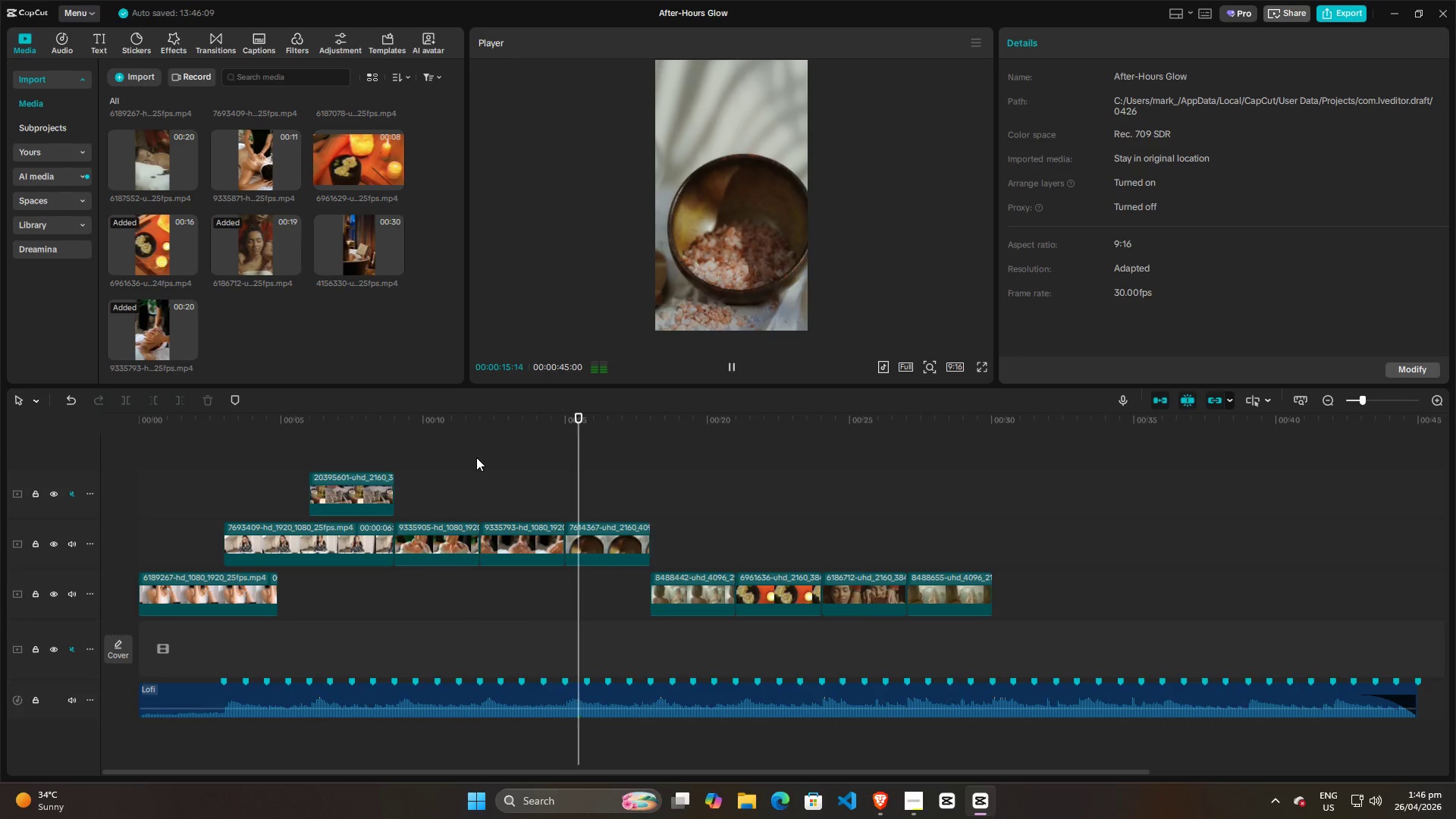 
wait(5.19)
 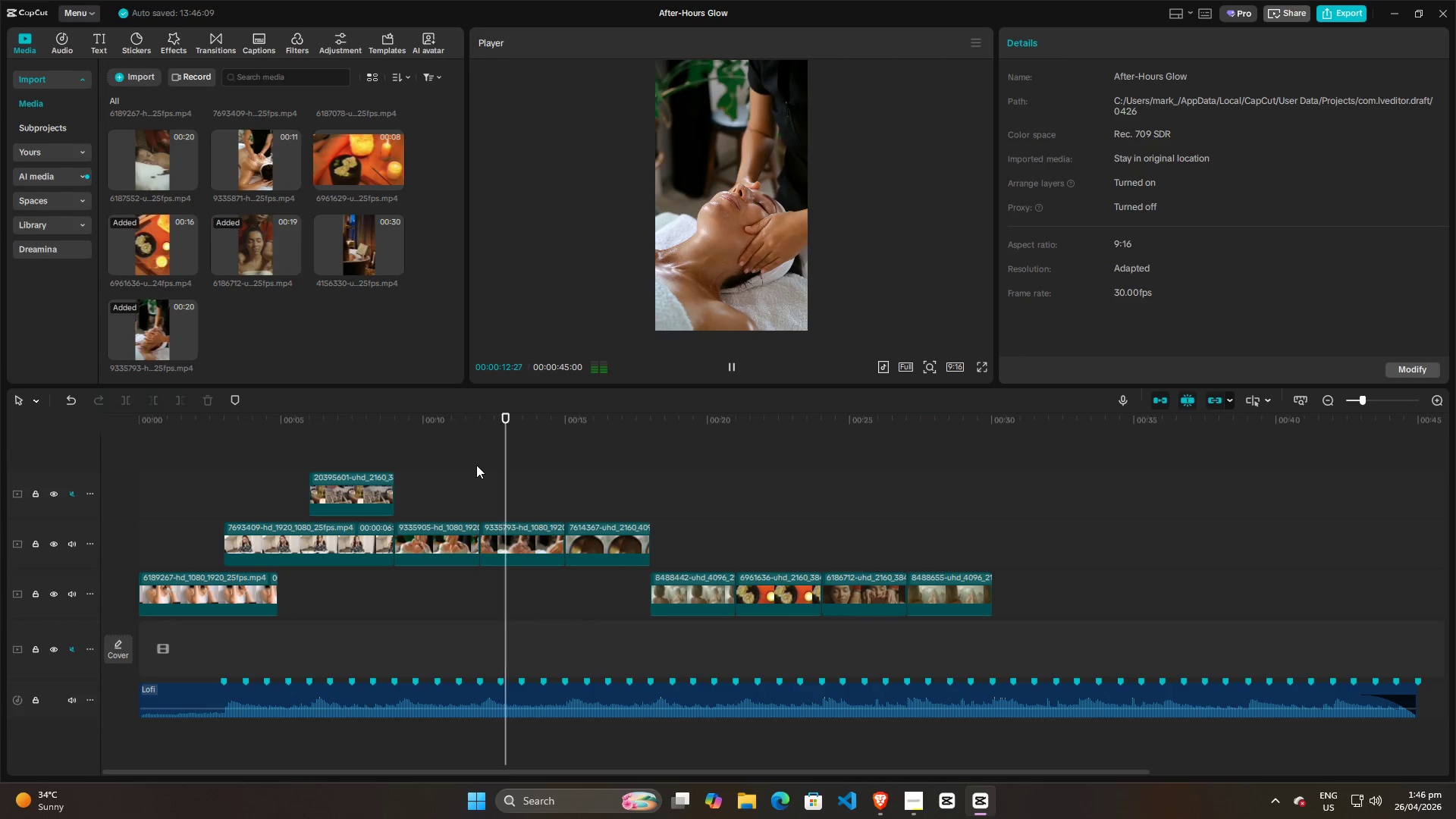 
left_click([362, 463])
 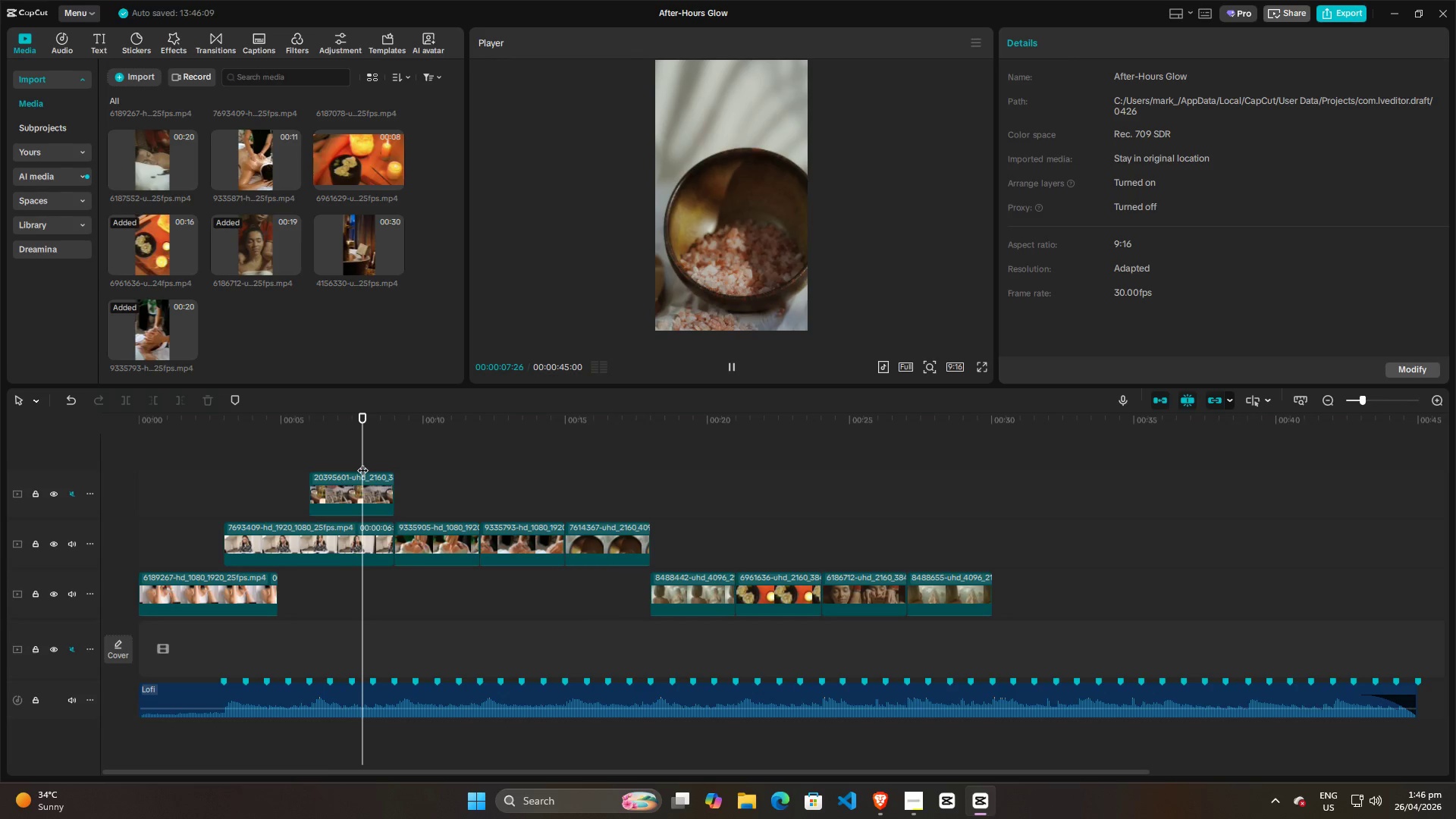 
key(Space)
 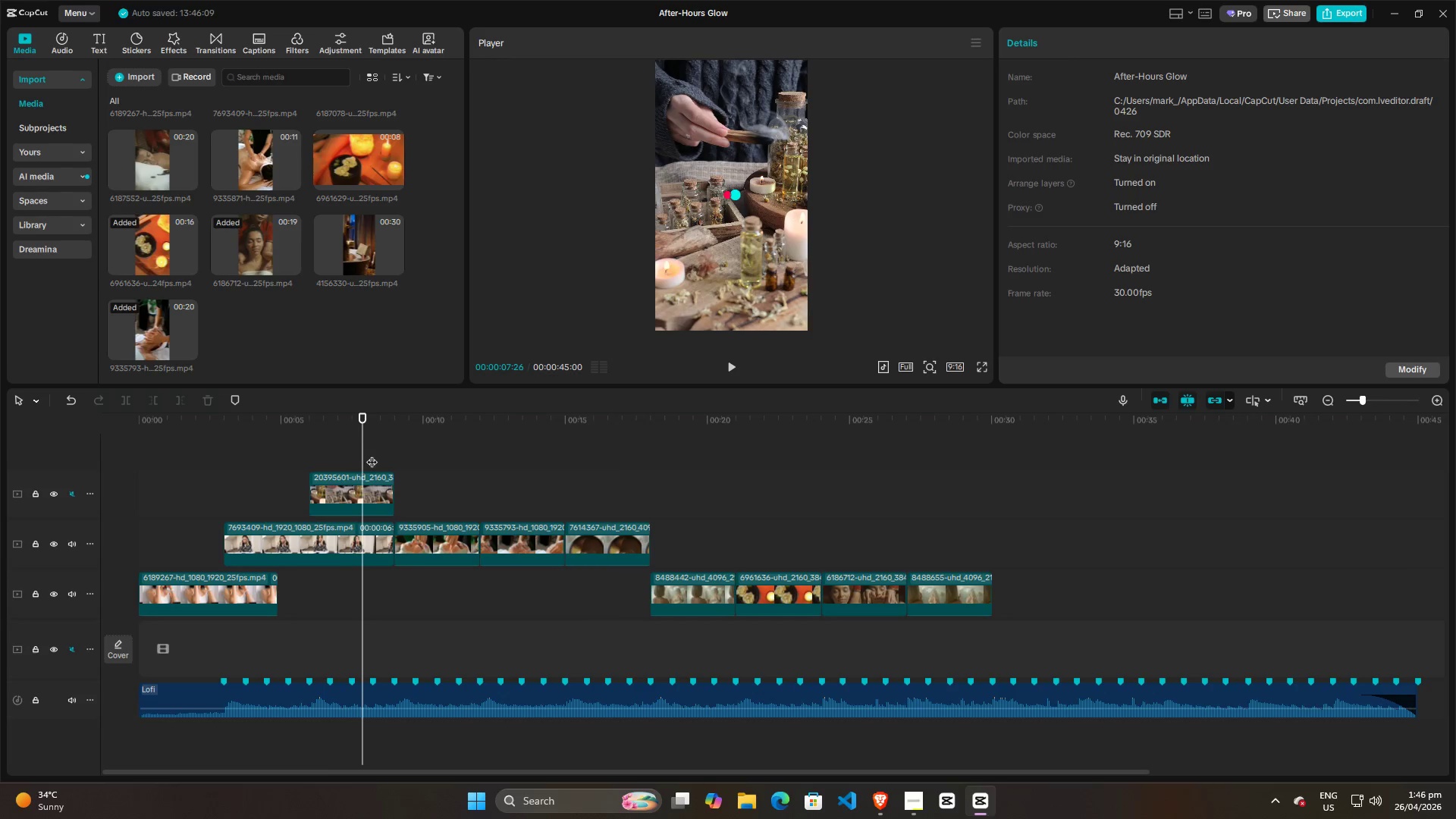 
key(Space)
 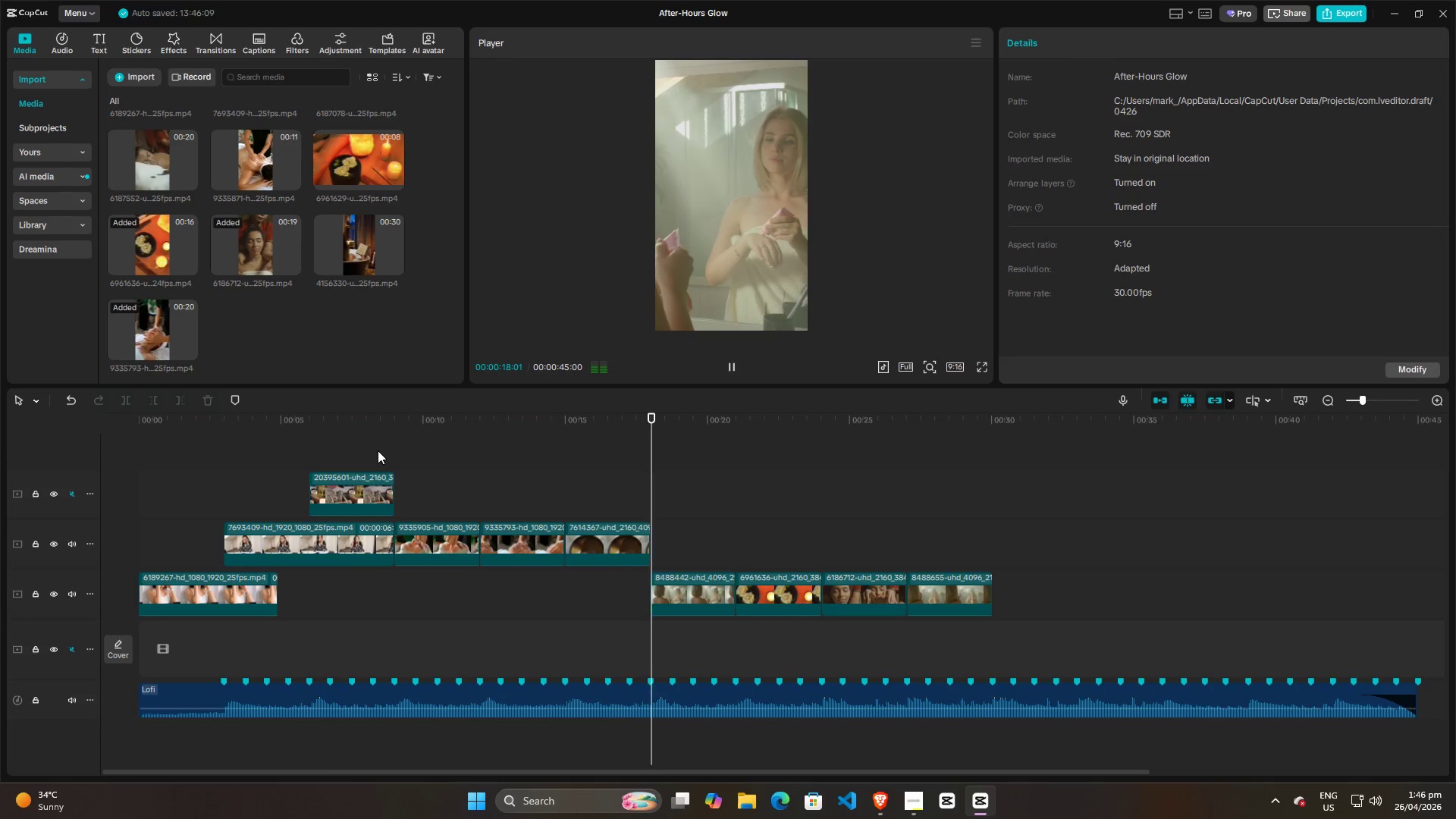 
wait(15.28)
 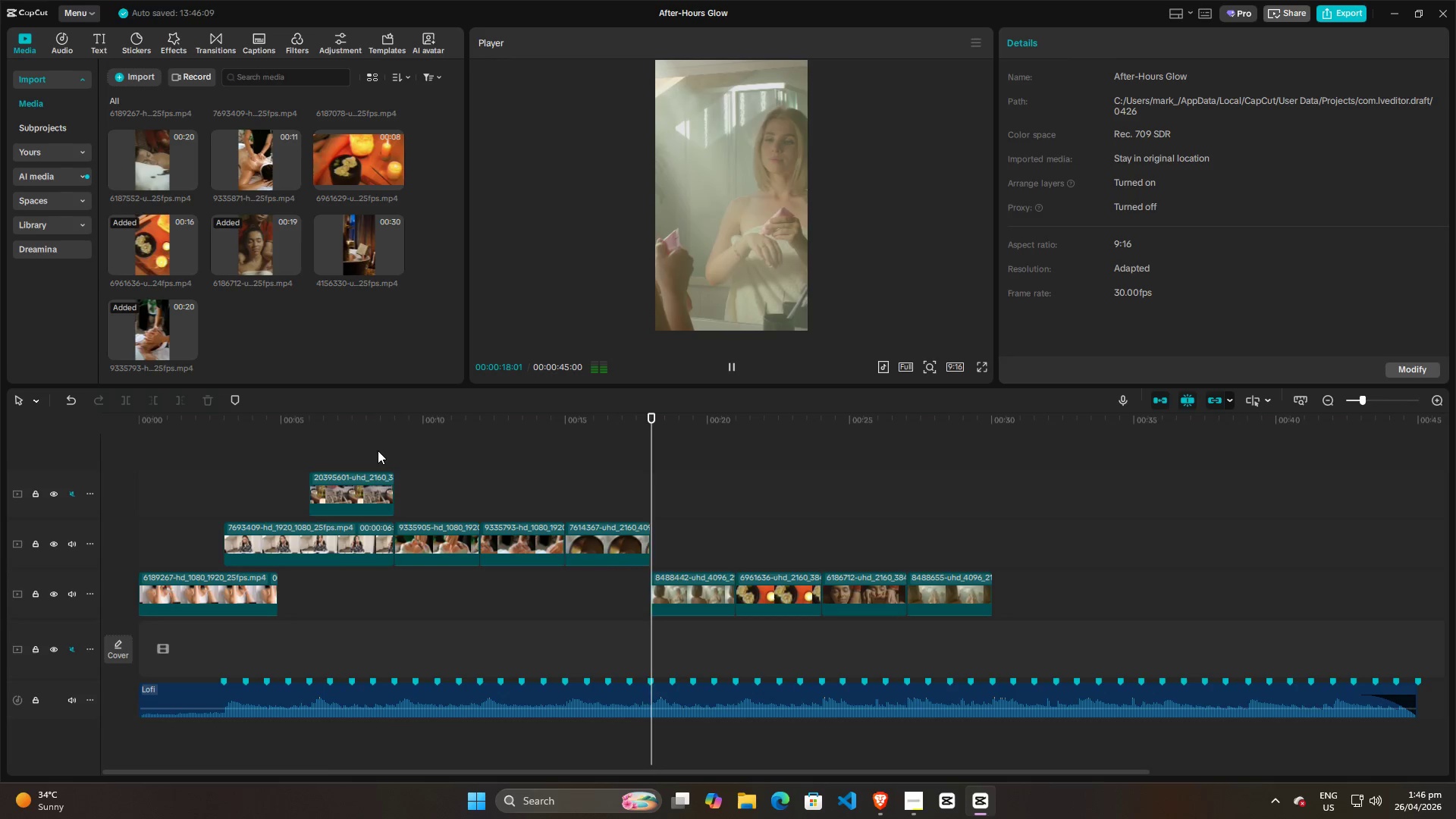 
key(Space)
 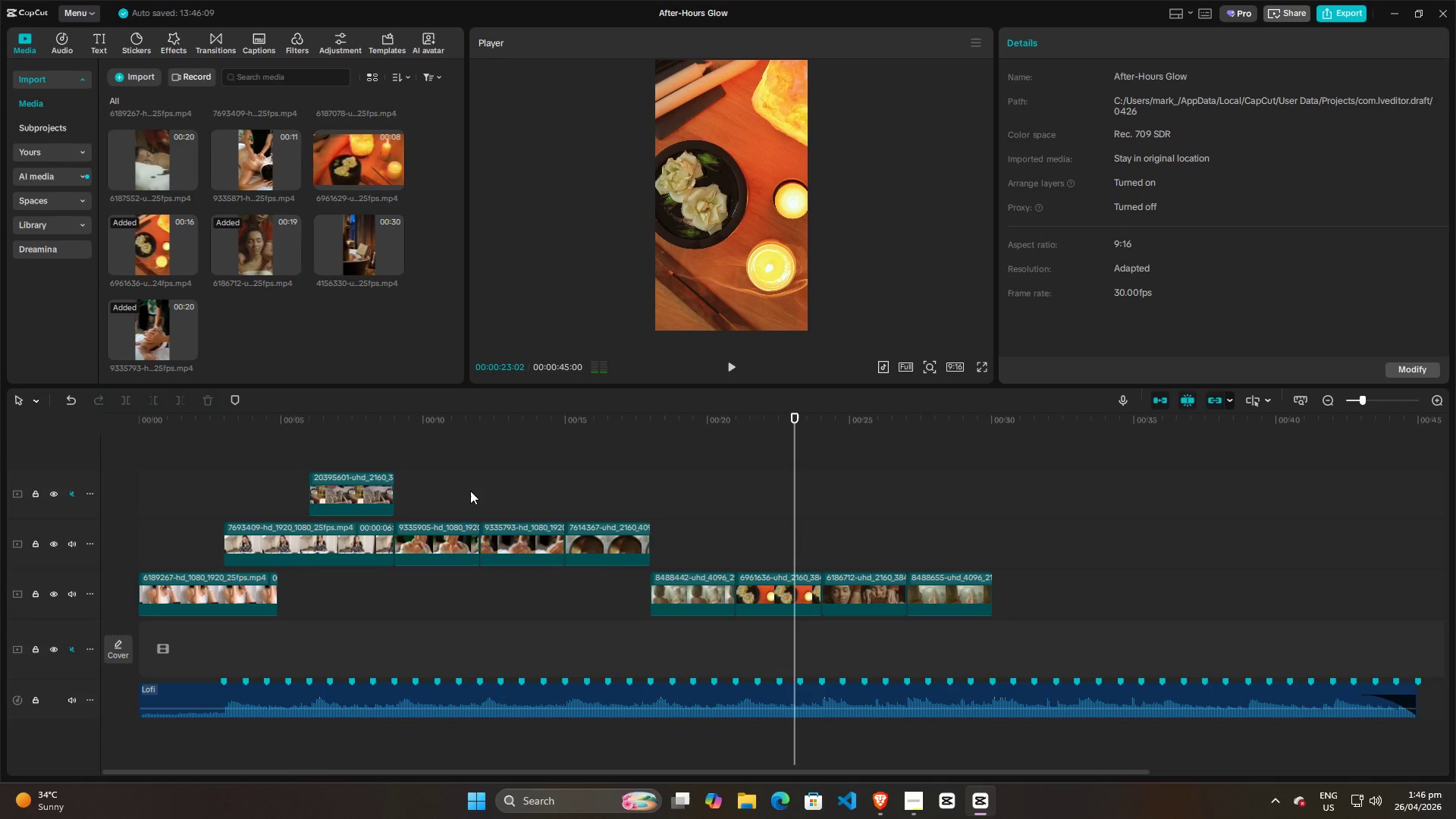 
left_click([475, 491])
 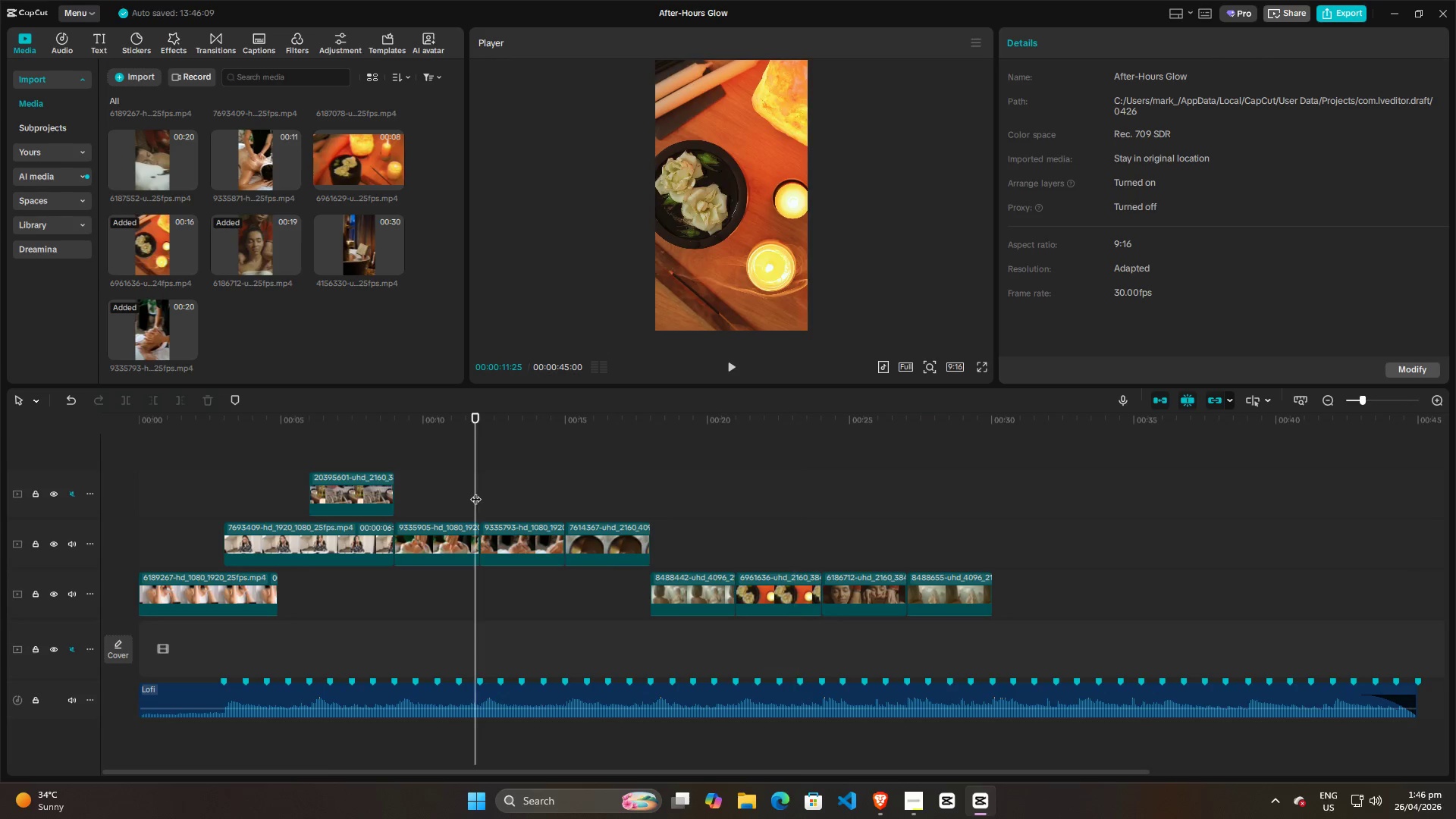 
key(Space)
 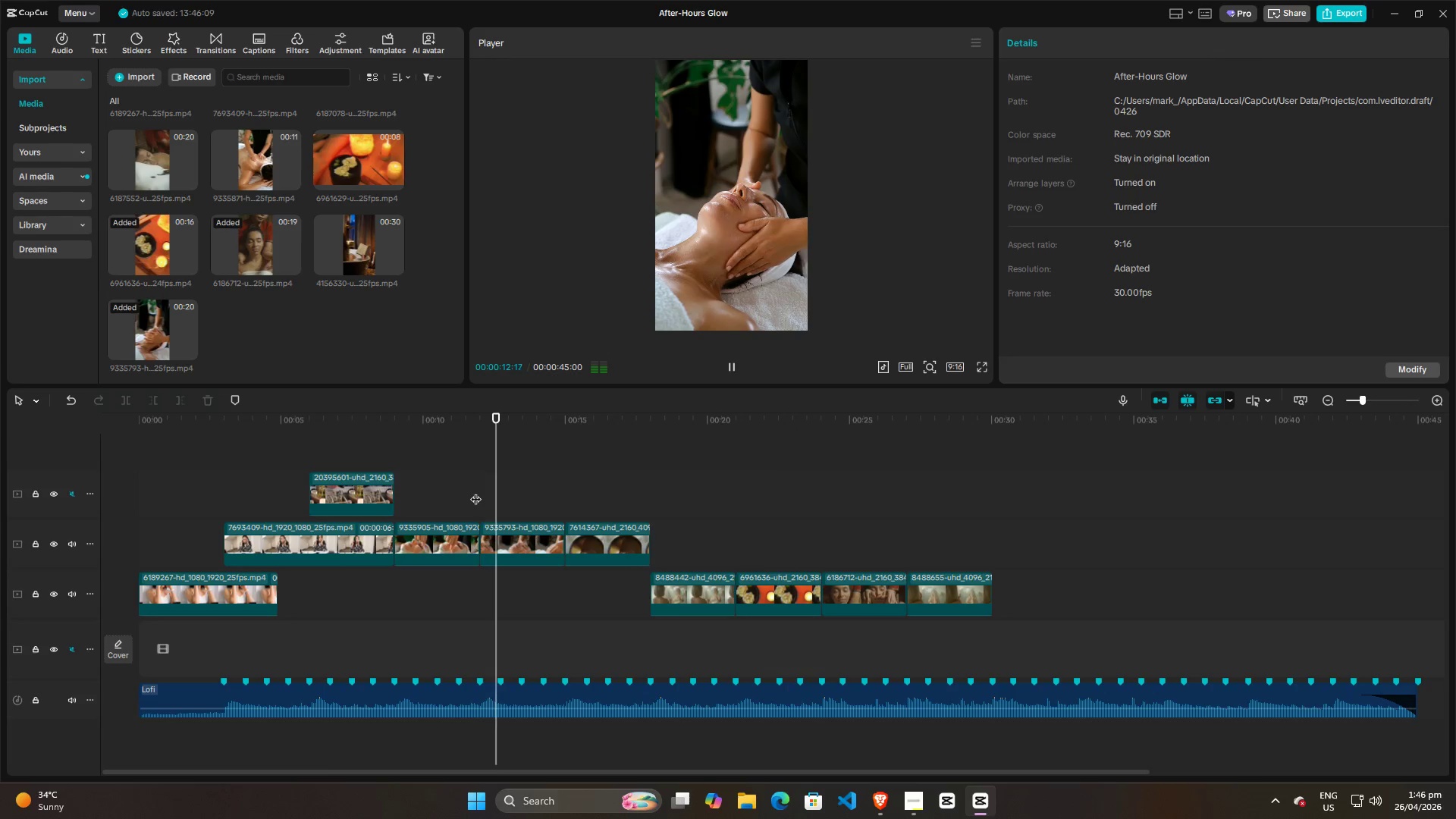 
key(Space)
 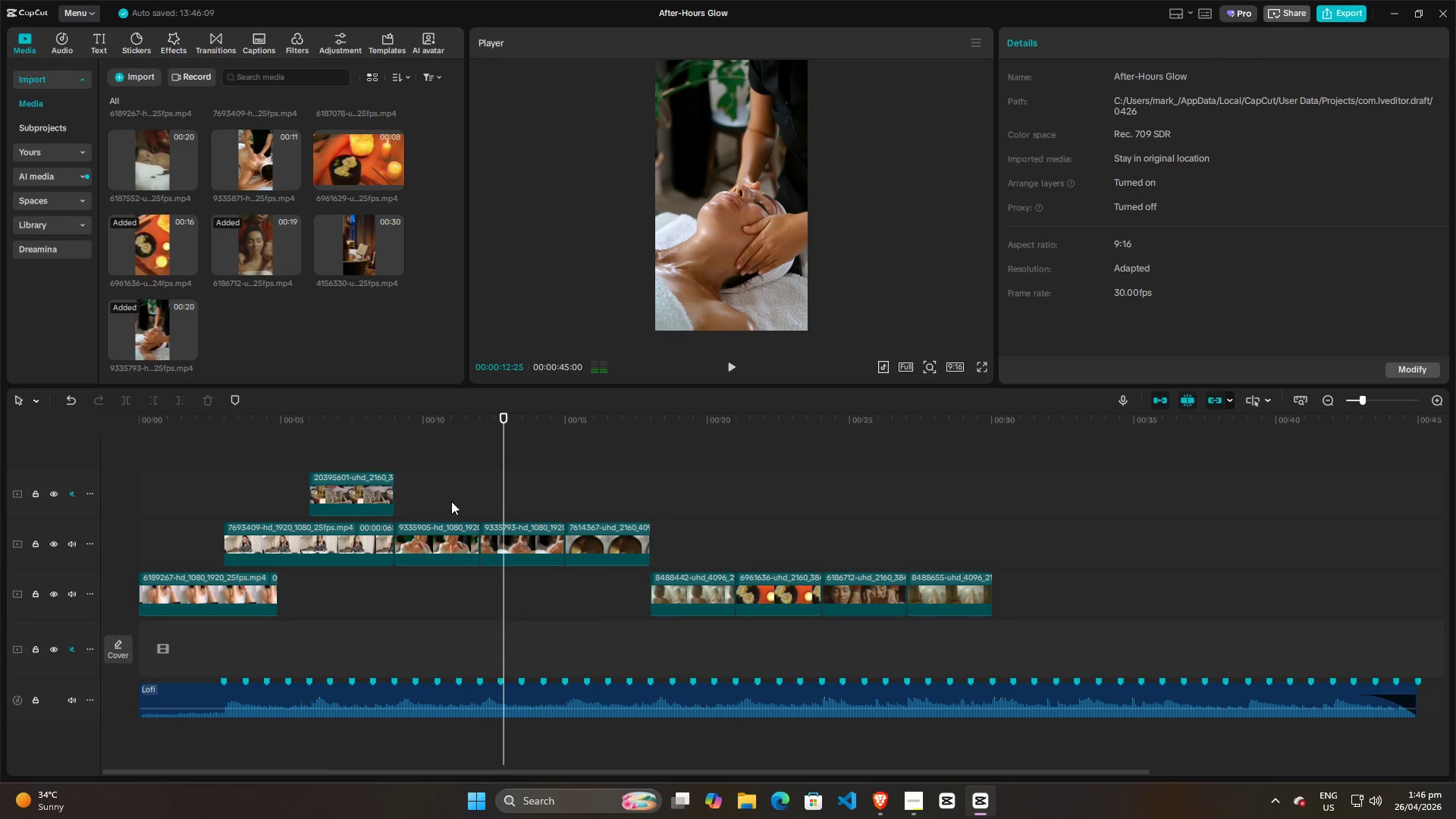 
left_click([445, 494])
 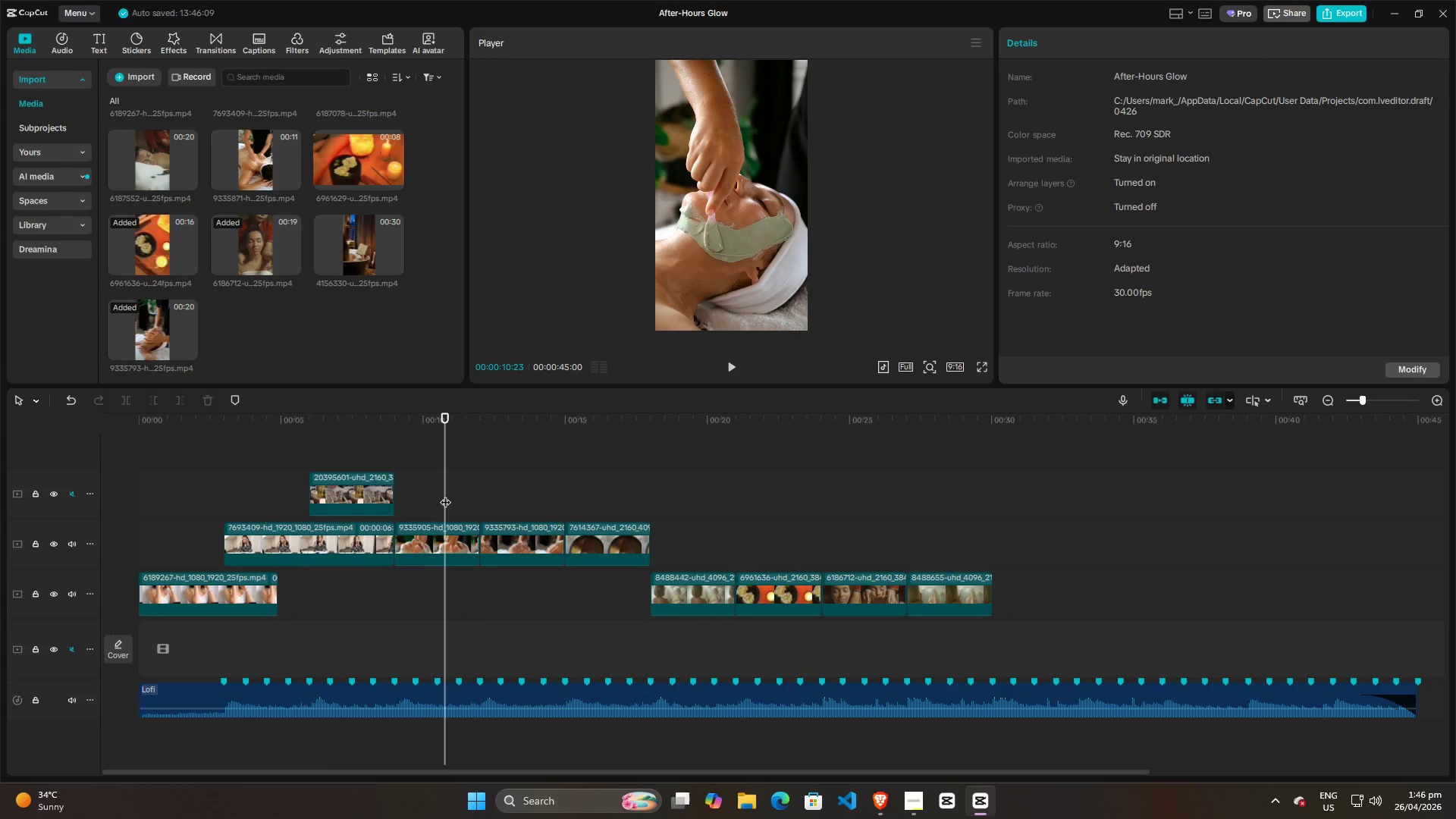 
key(Space)
 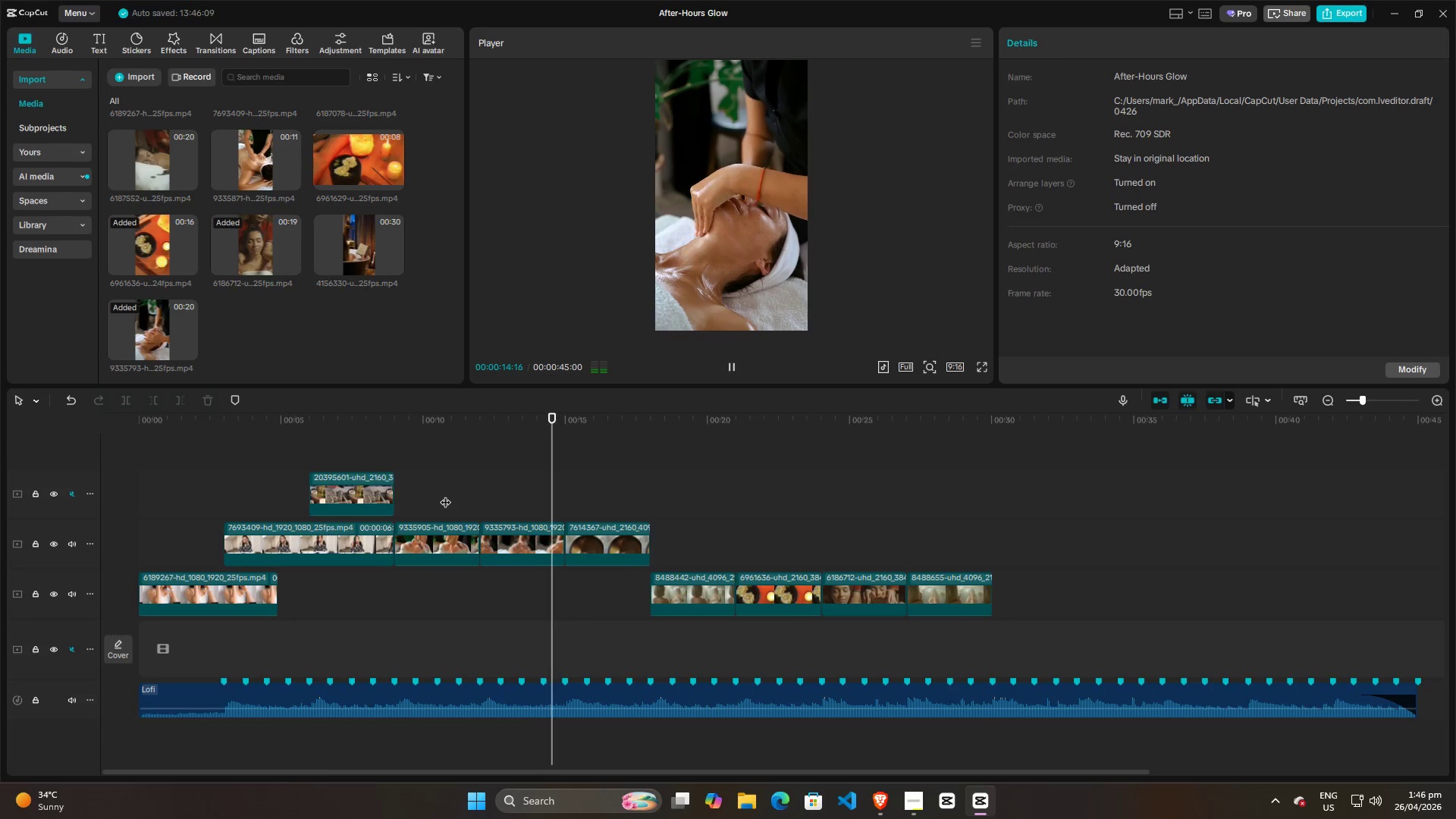 
wait(5.05)
 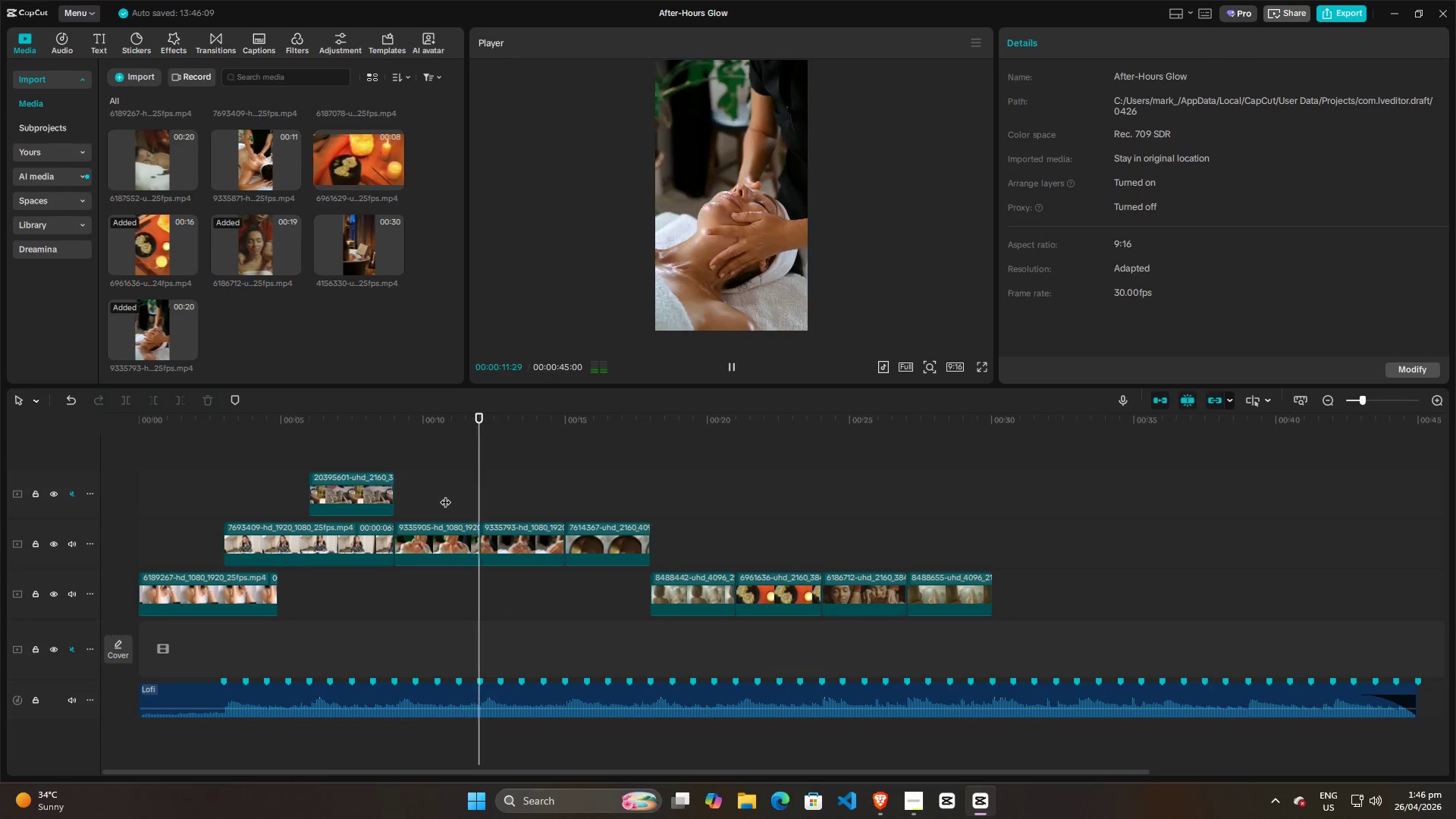 
key(Space)
 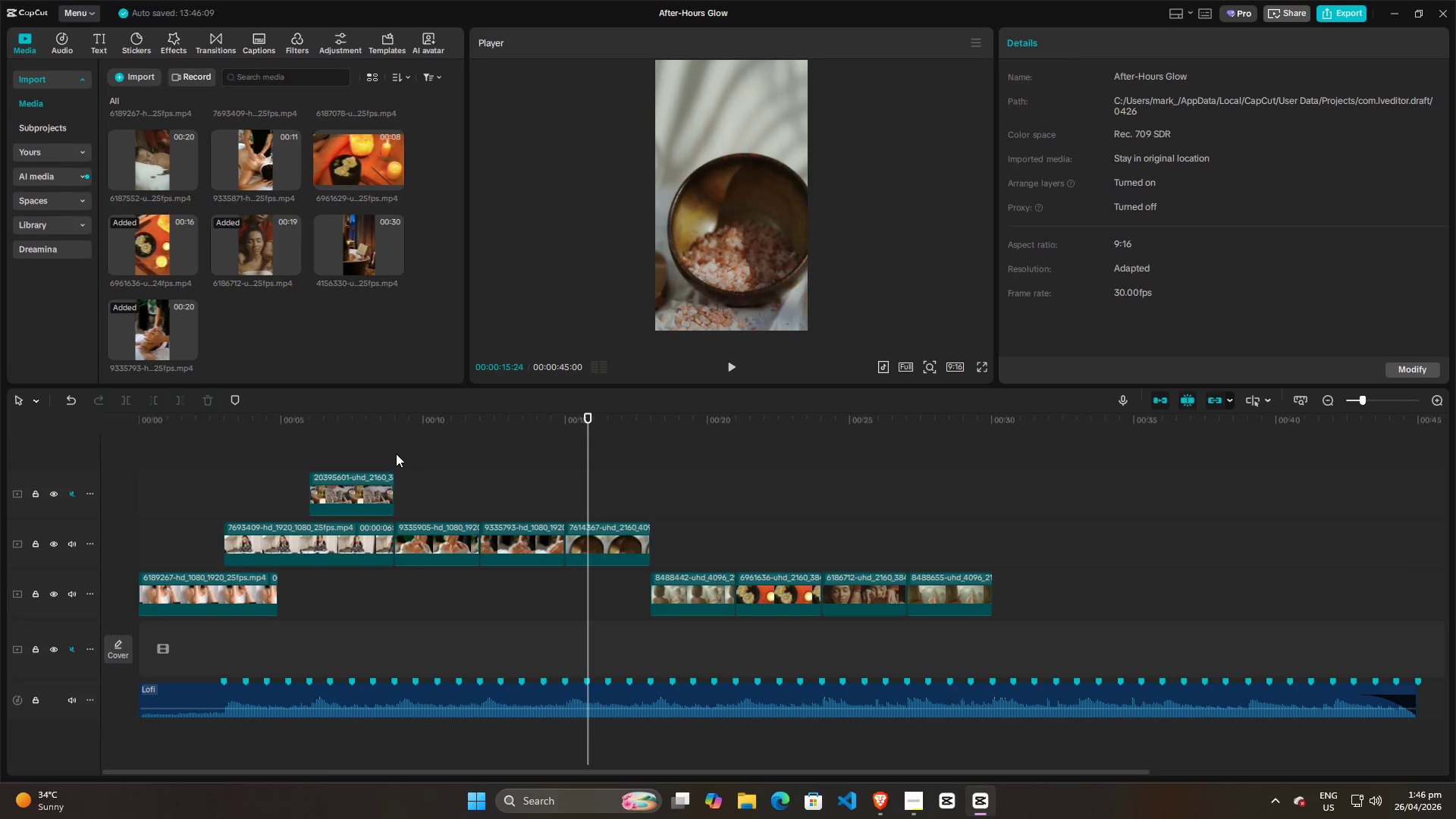 
left_click([380, 451])
 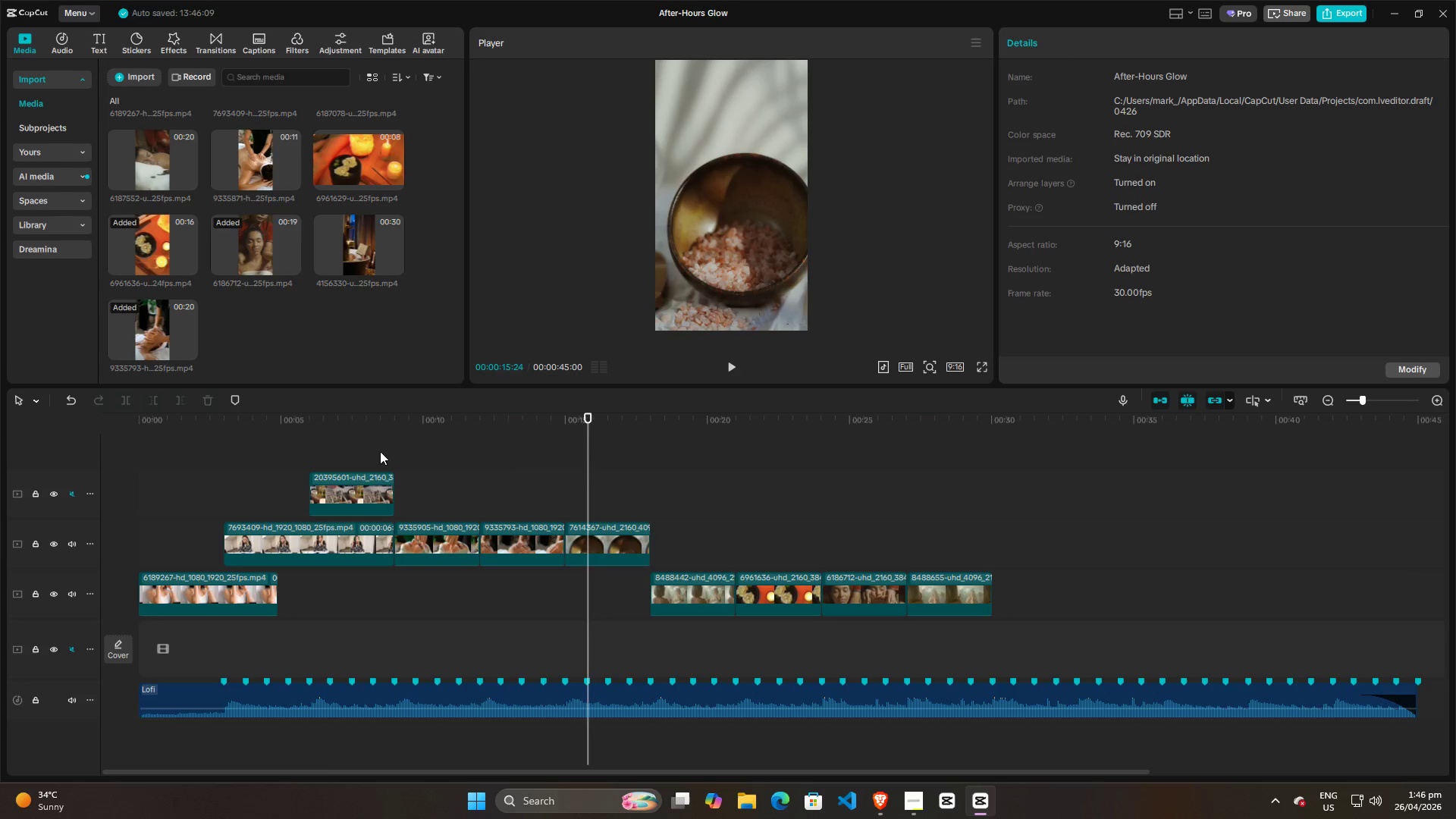 
key(Space)
 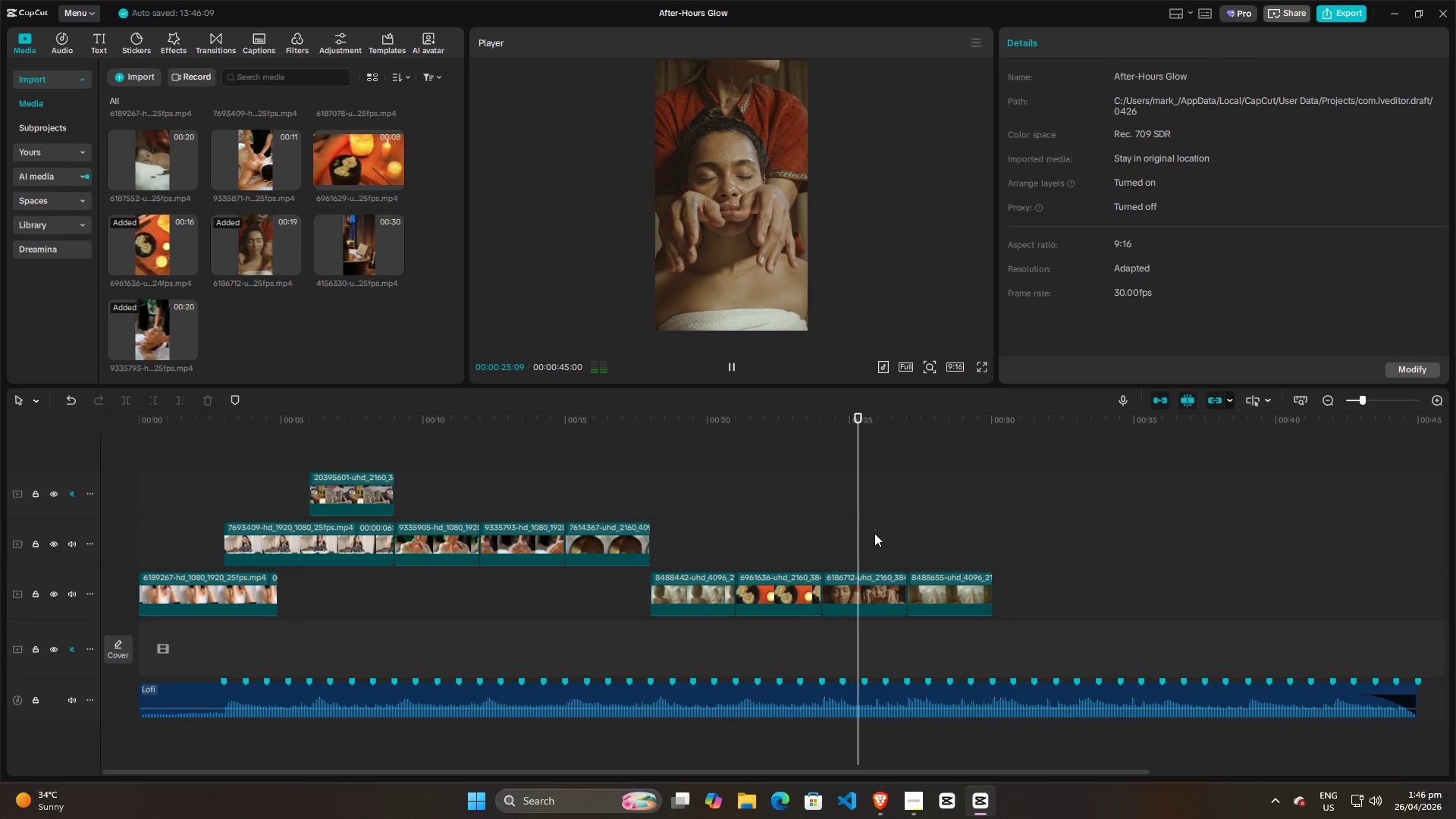 
wait(21.98)
 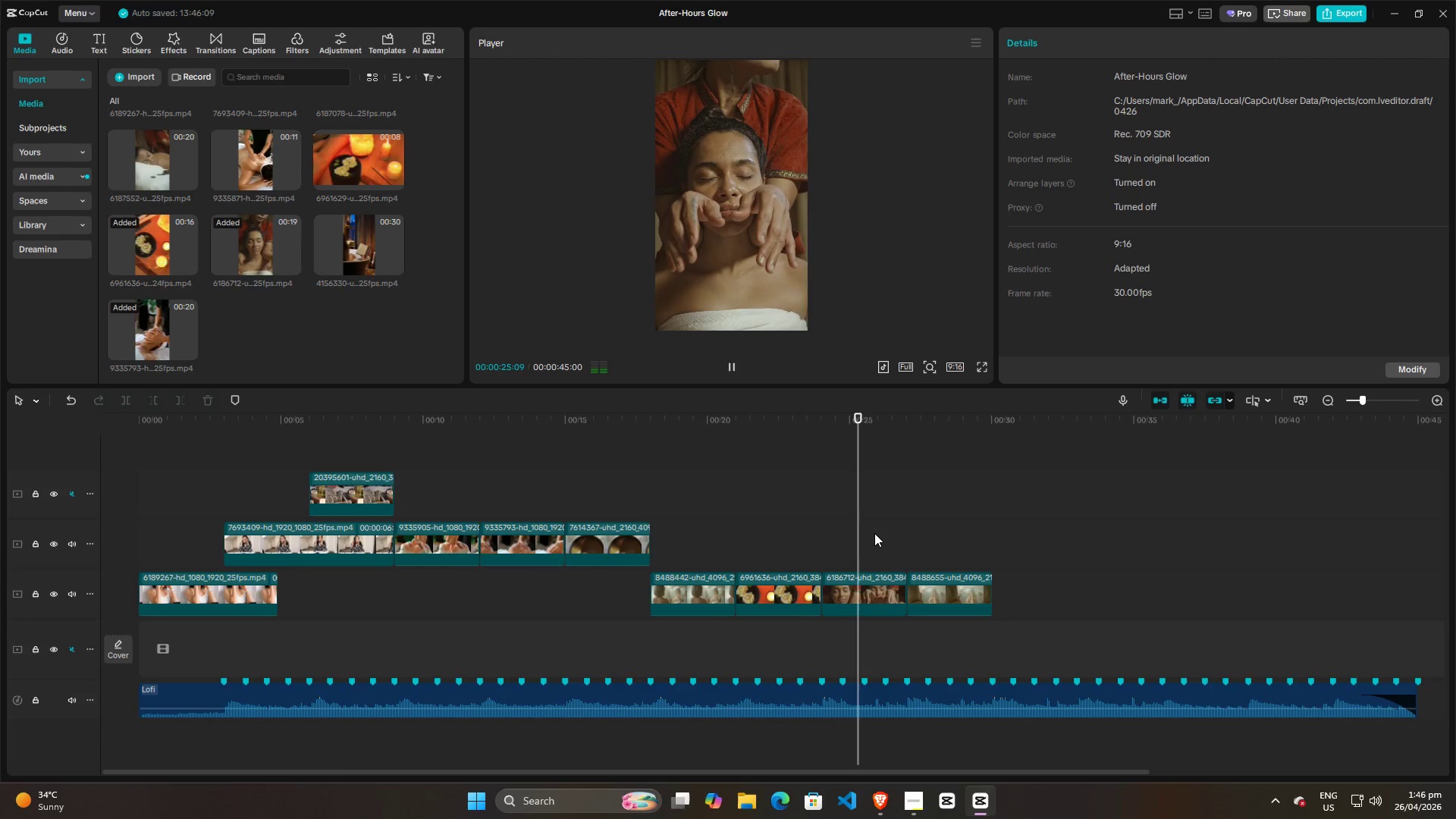 
key(Space)
 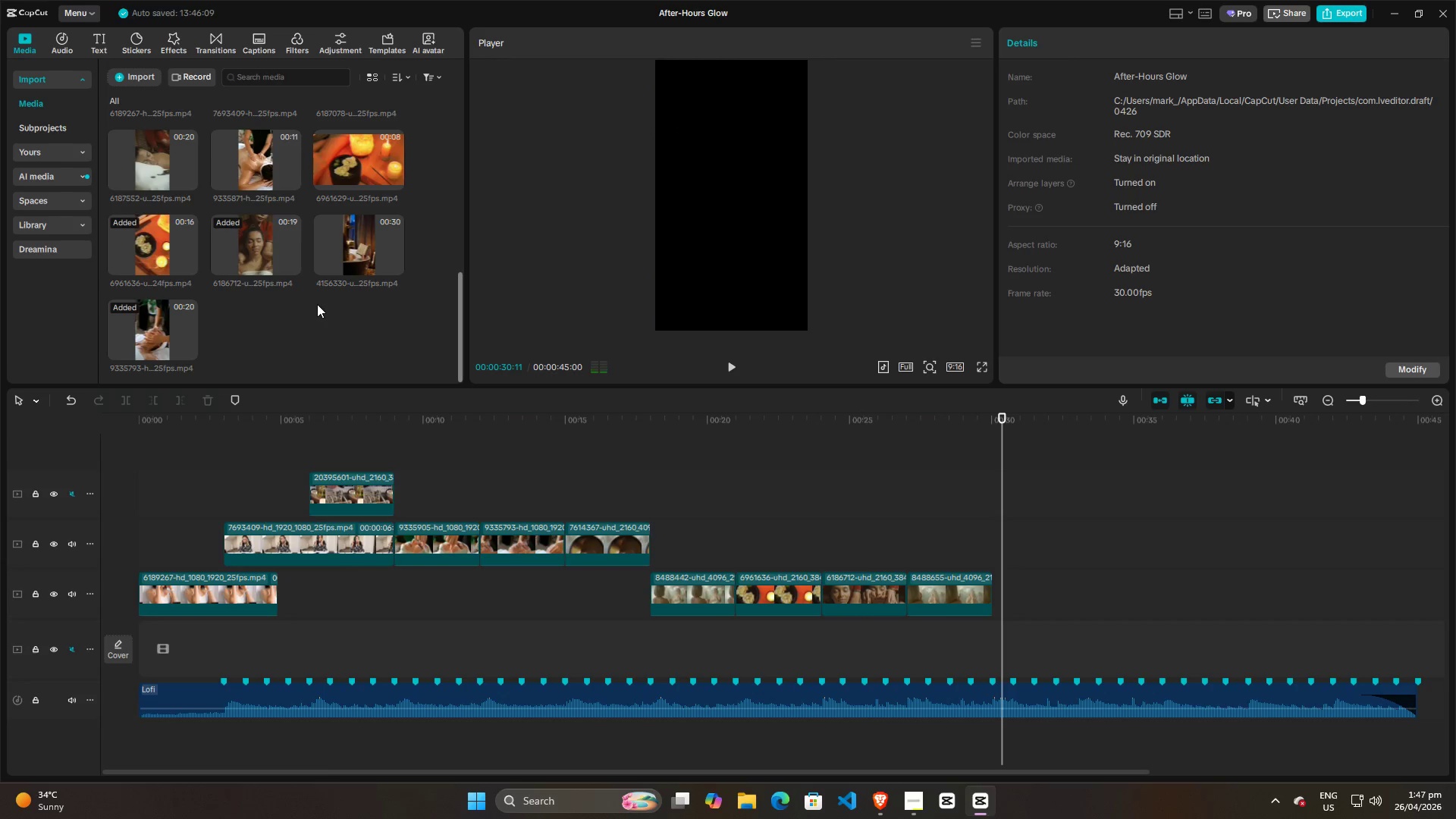 
left_click([312, 304])
 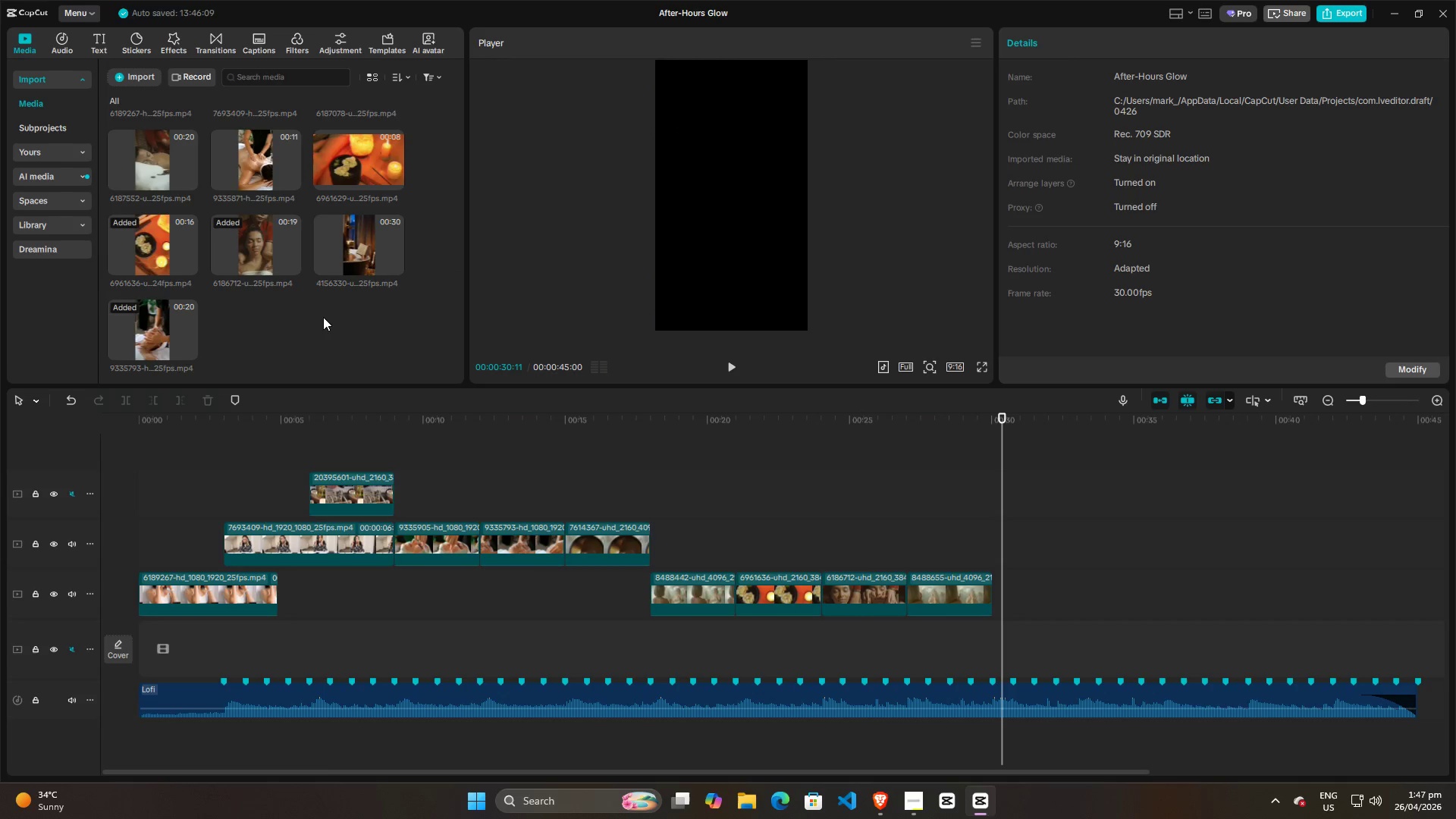 
scroll: coordinate [327, 317], scroll_direction: none, amount: 0.0
 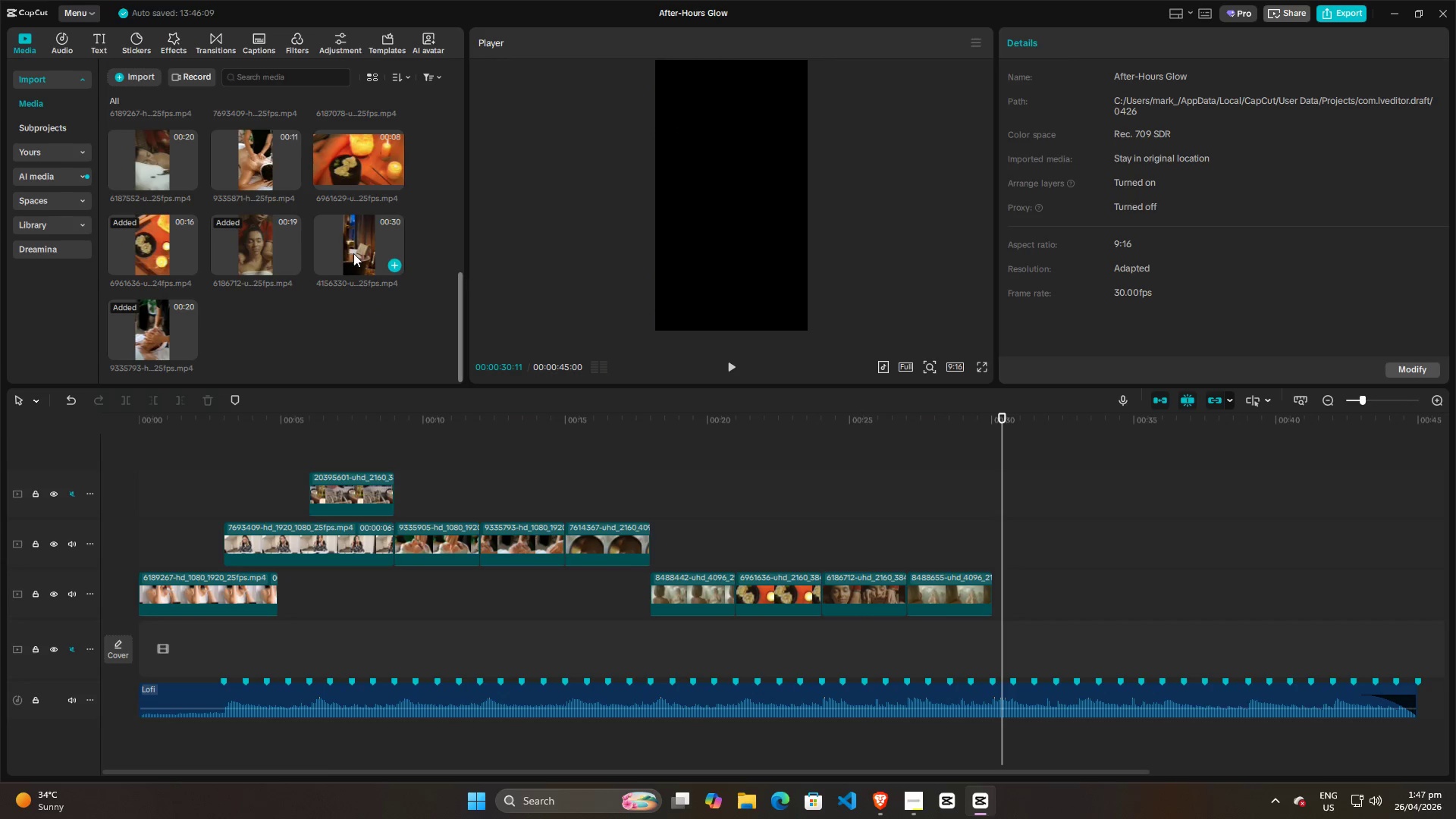 
left_click_drag(start_coordinate=[351, 244], to_coordinate=[1116, 531])
 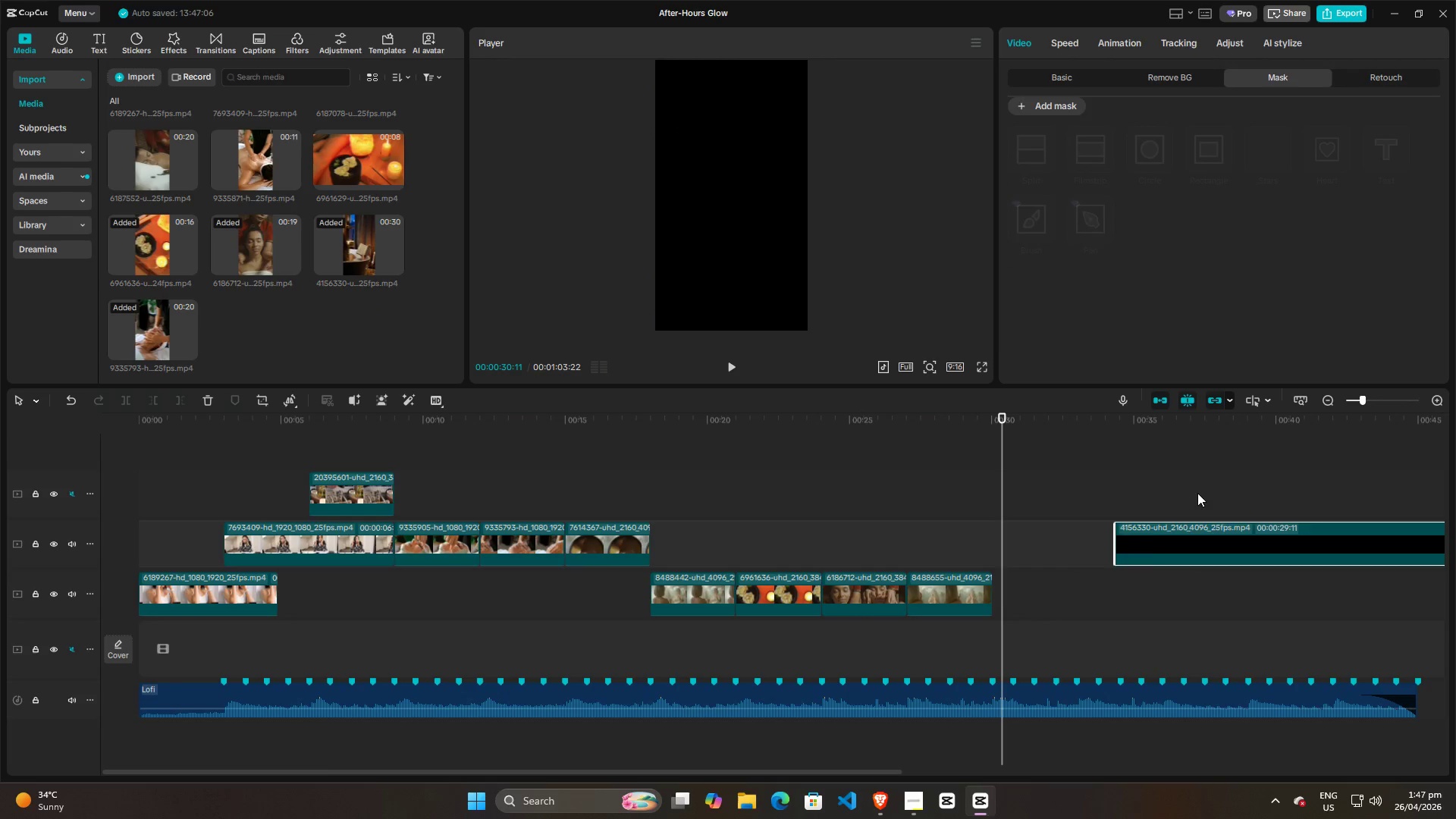 
left_click([1197, 488])
 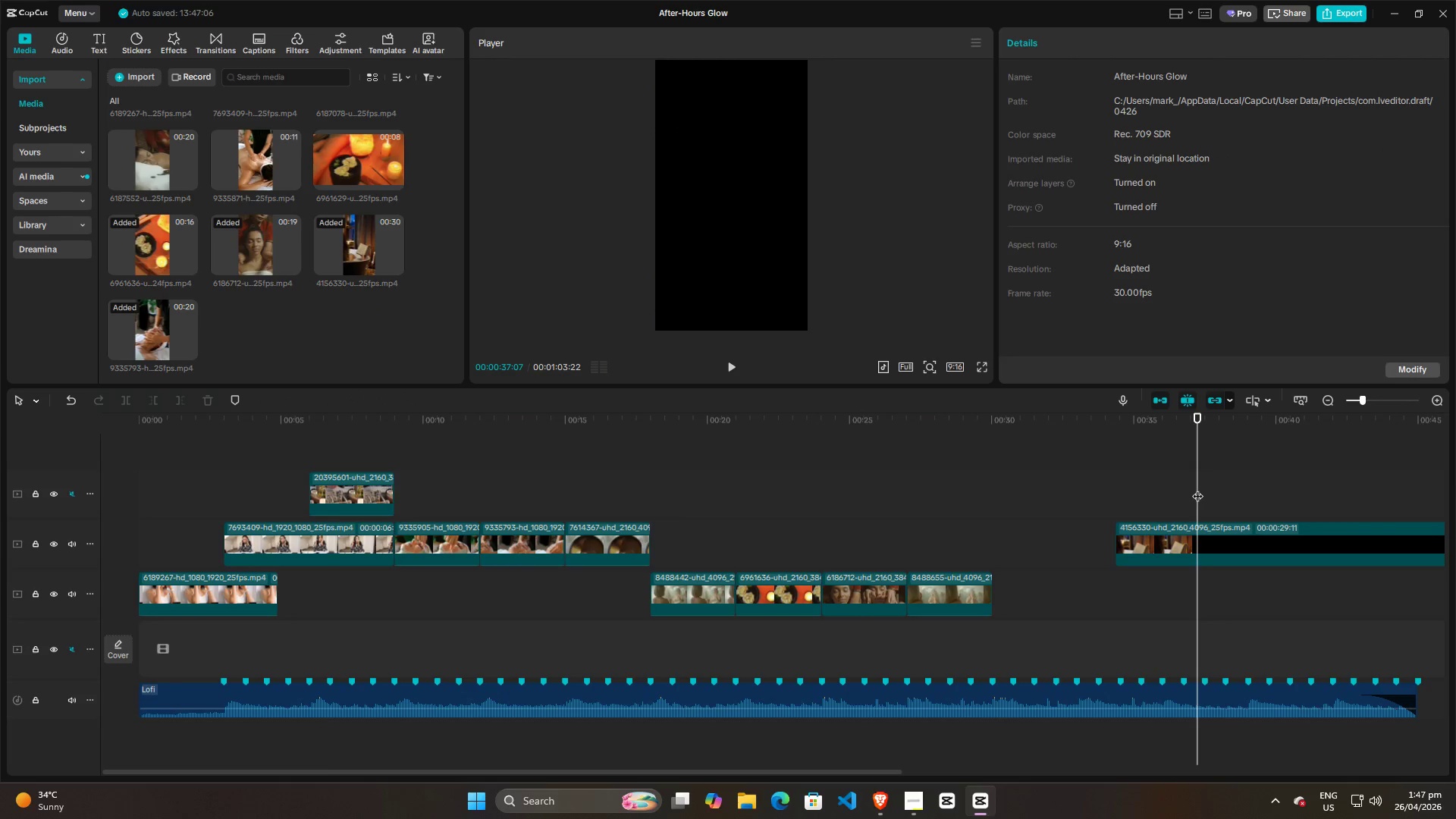 
left_click_drag(start_coordinate=[1197, 488], to_coordinate=[1295, 488])
 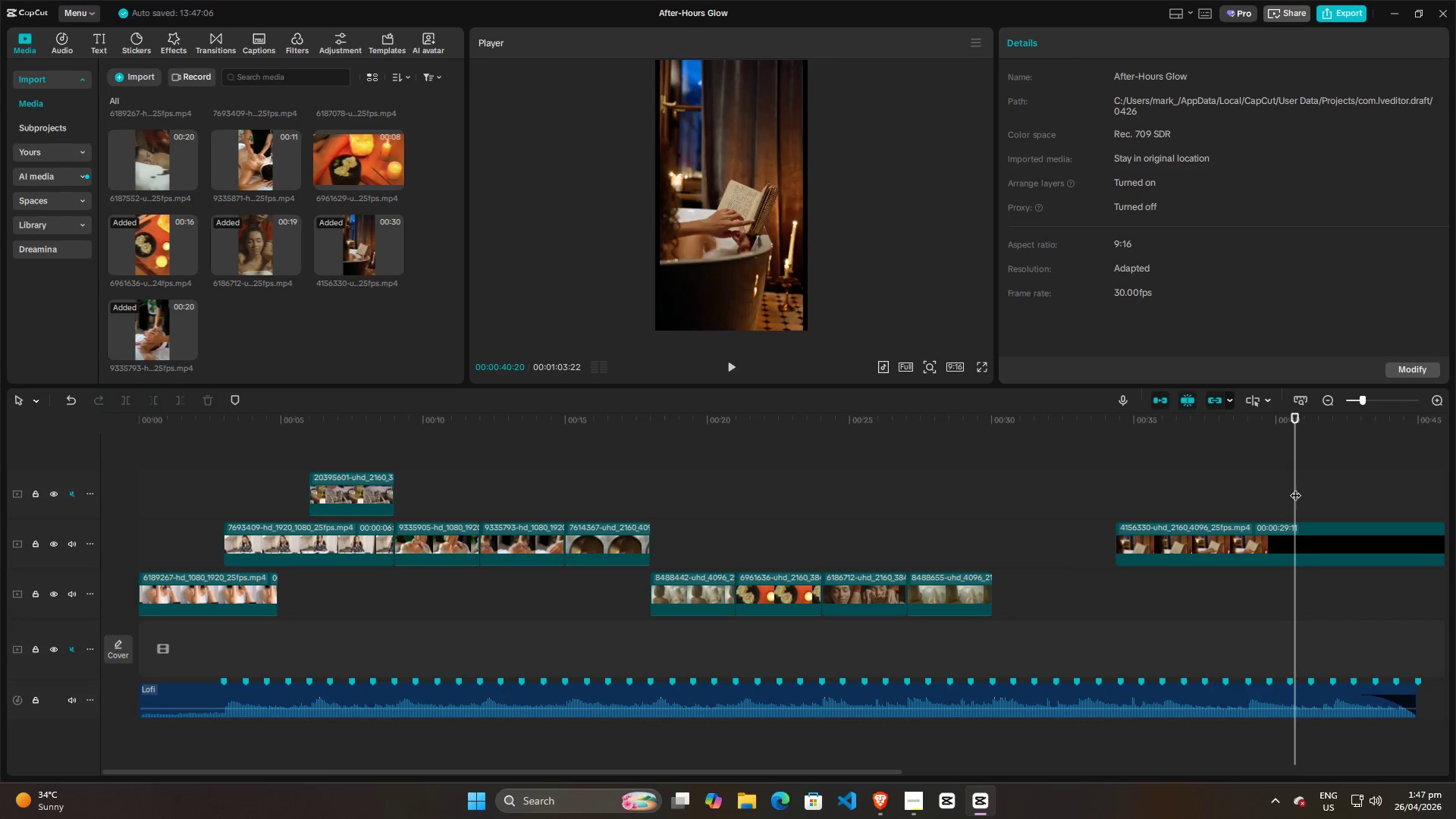 
key(Space)
 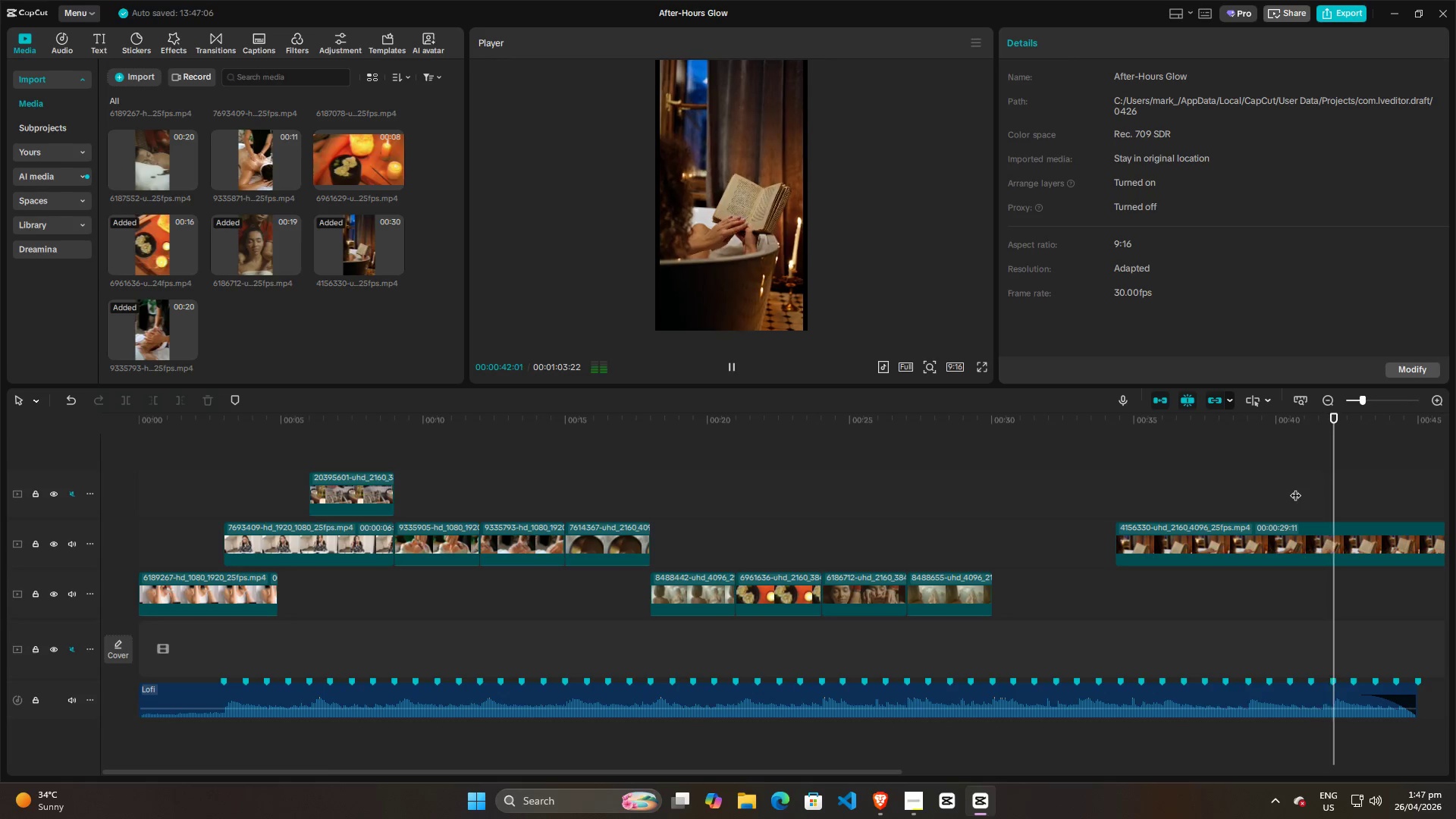 
key(Space)
 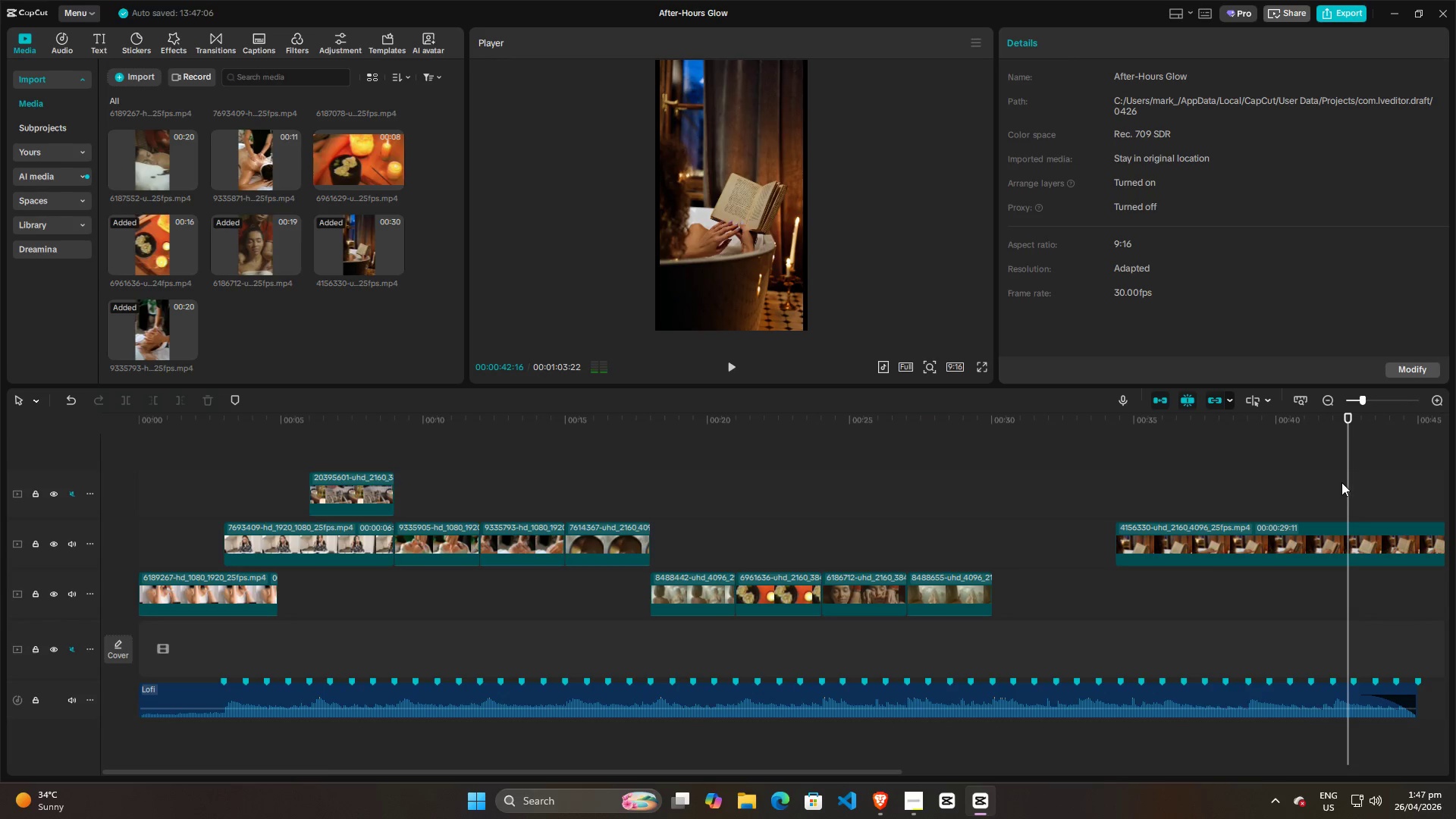 
key(Space)
 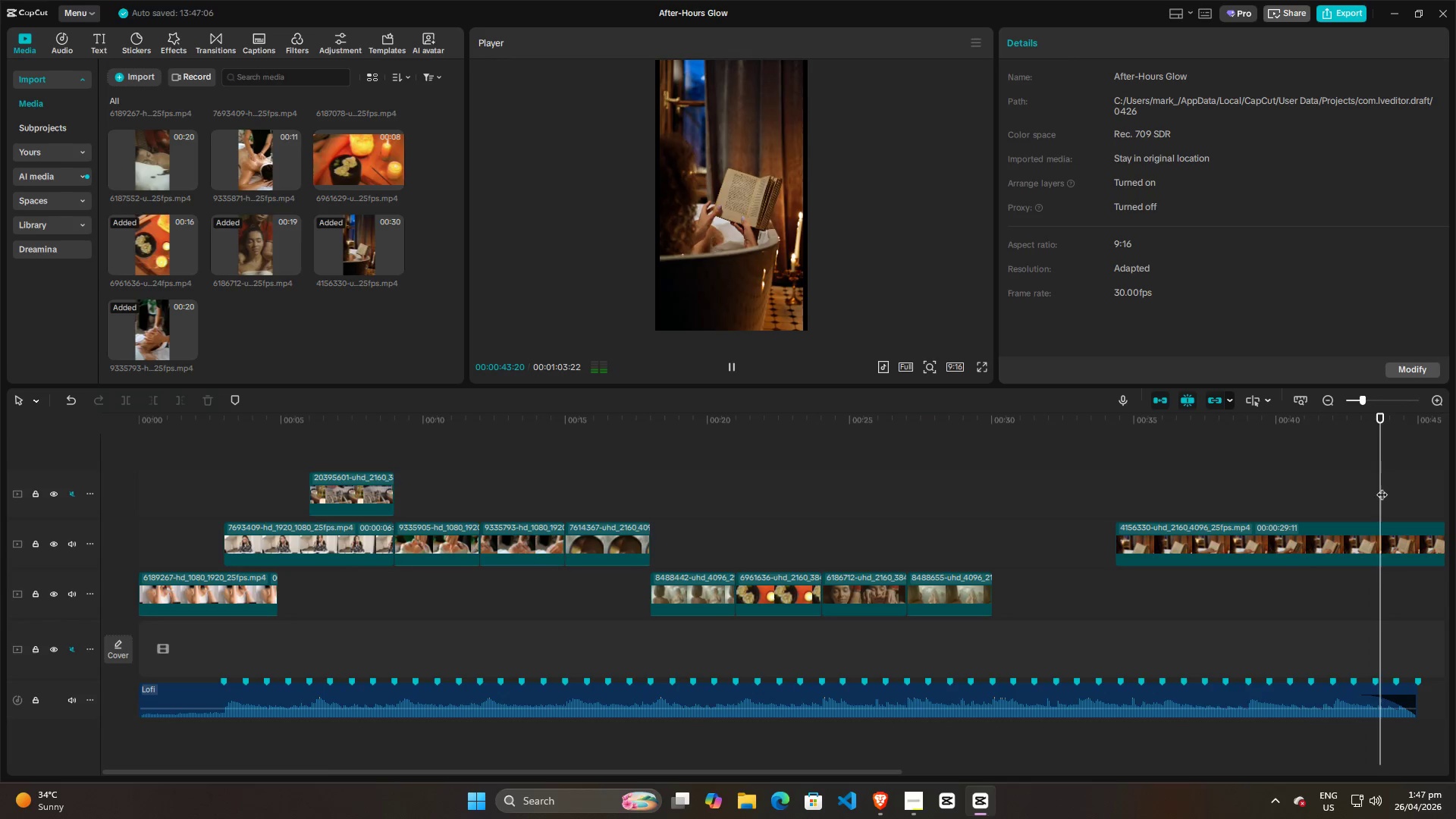 
key(Space)
 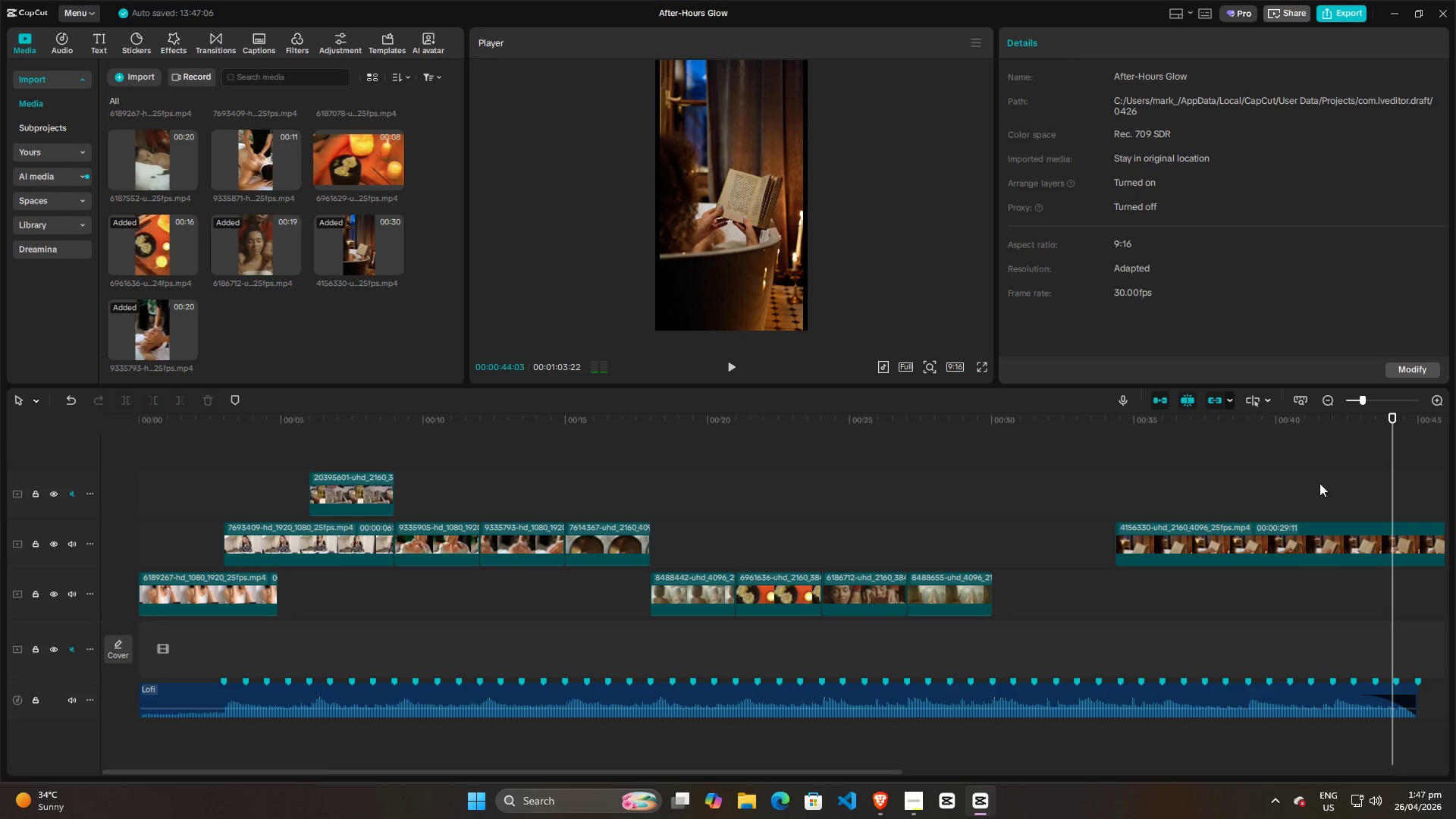 
left_click([1320, 483])
 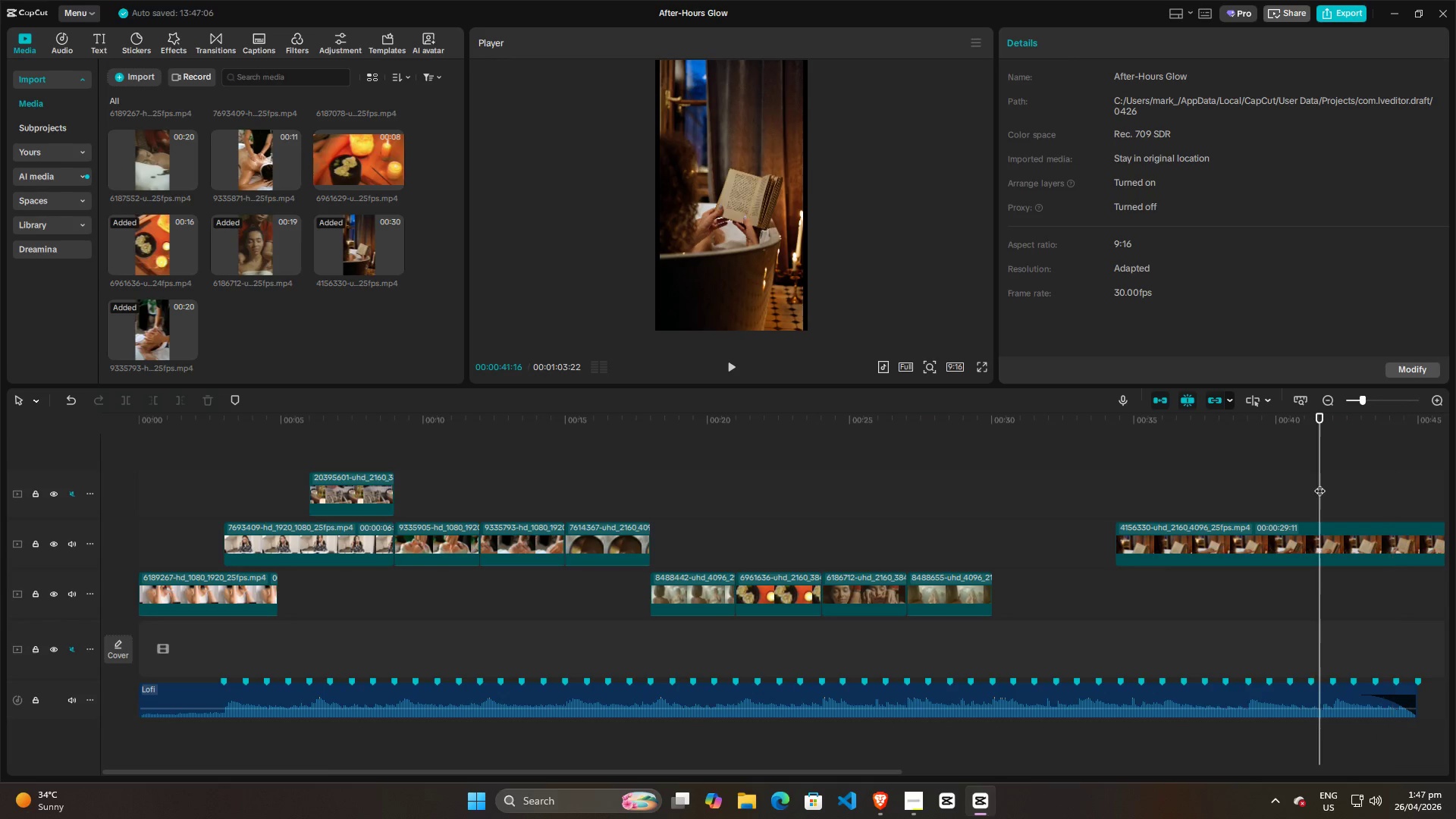 
key(Space)
 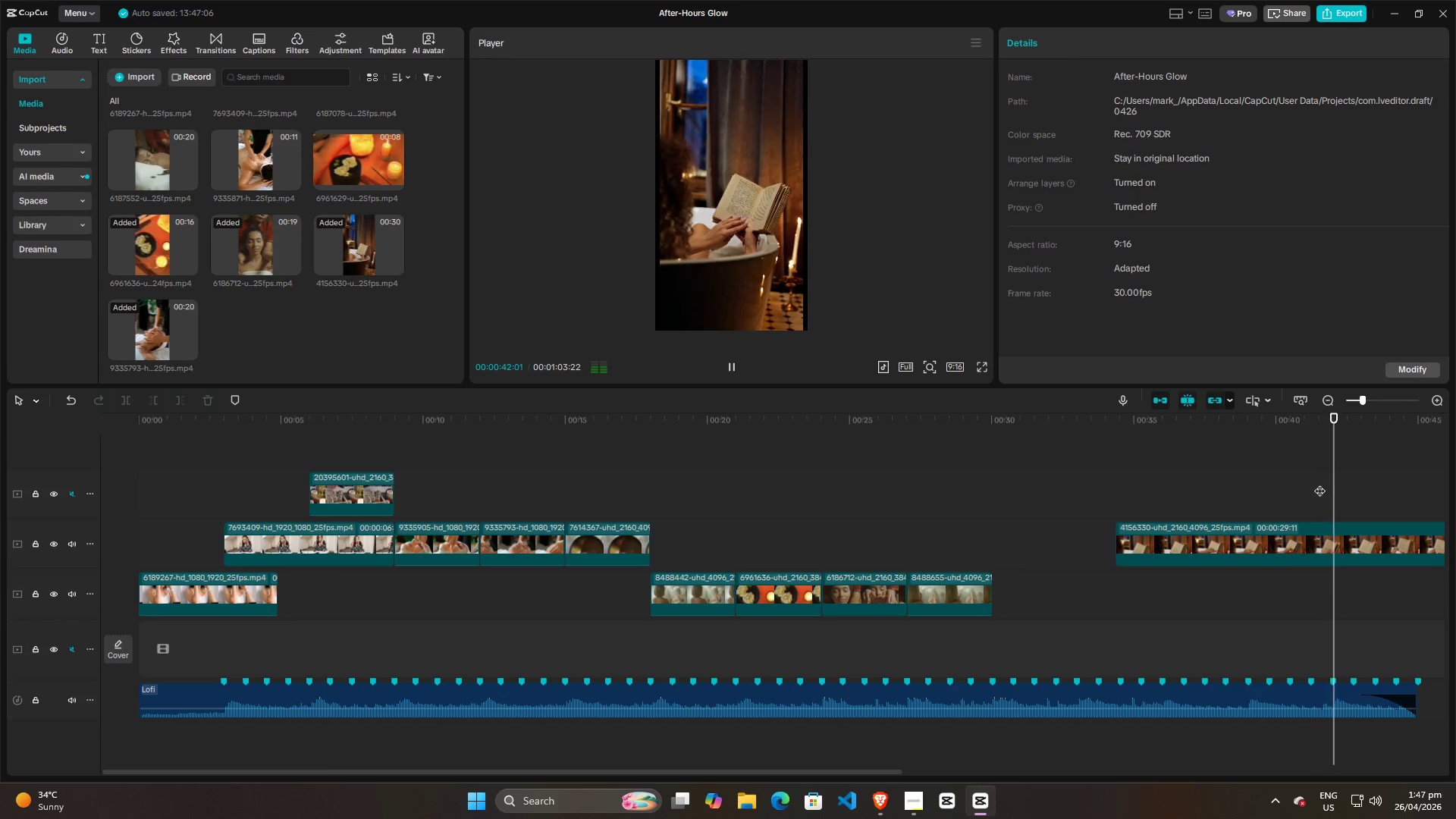 
key(Space)
 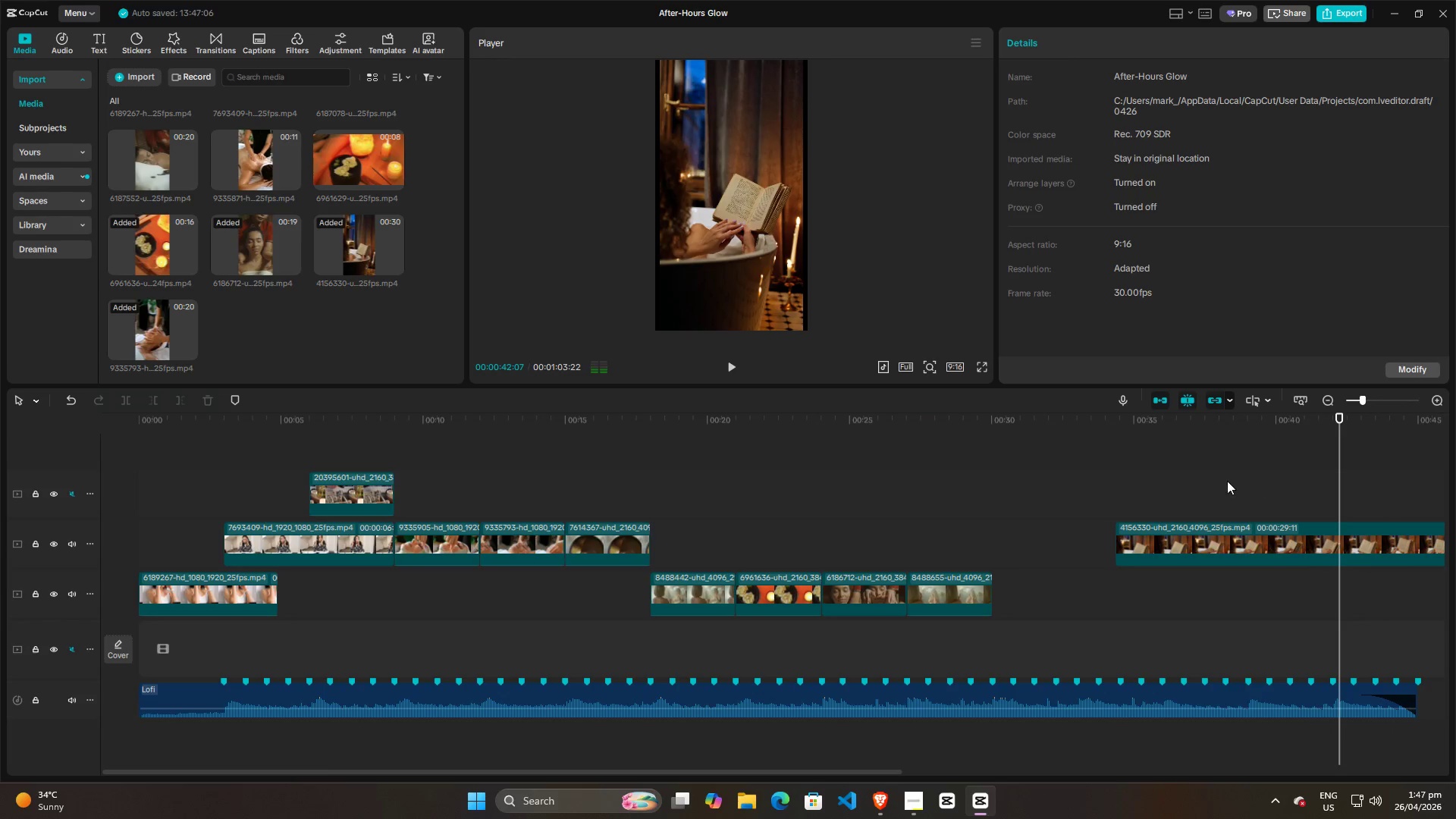 
left_click([1222, 481])
 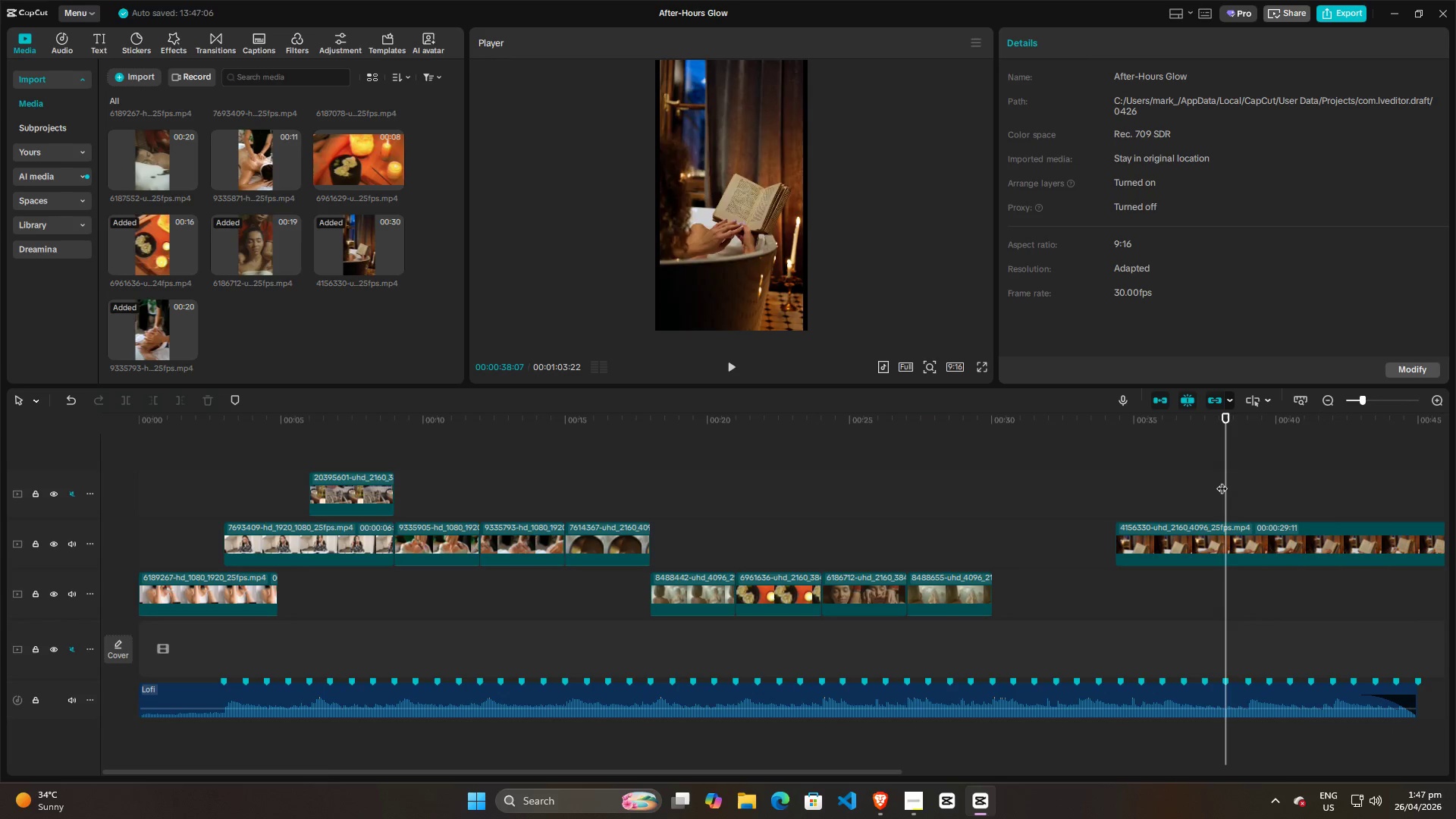 
key(Space)
 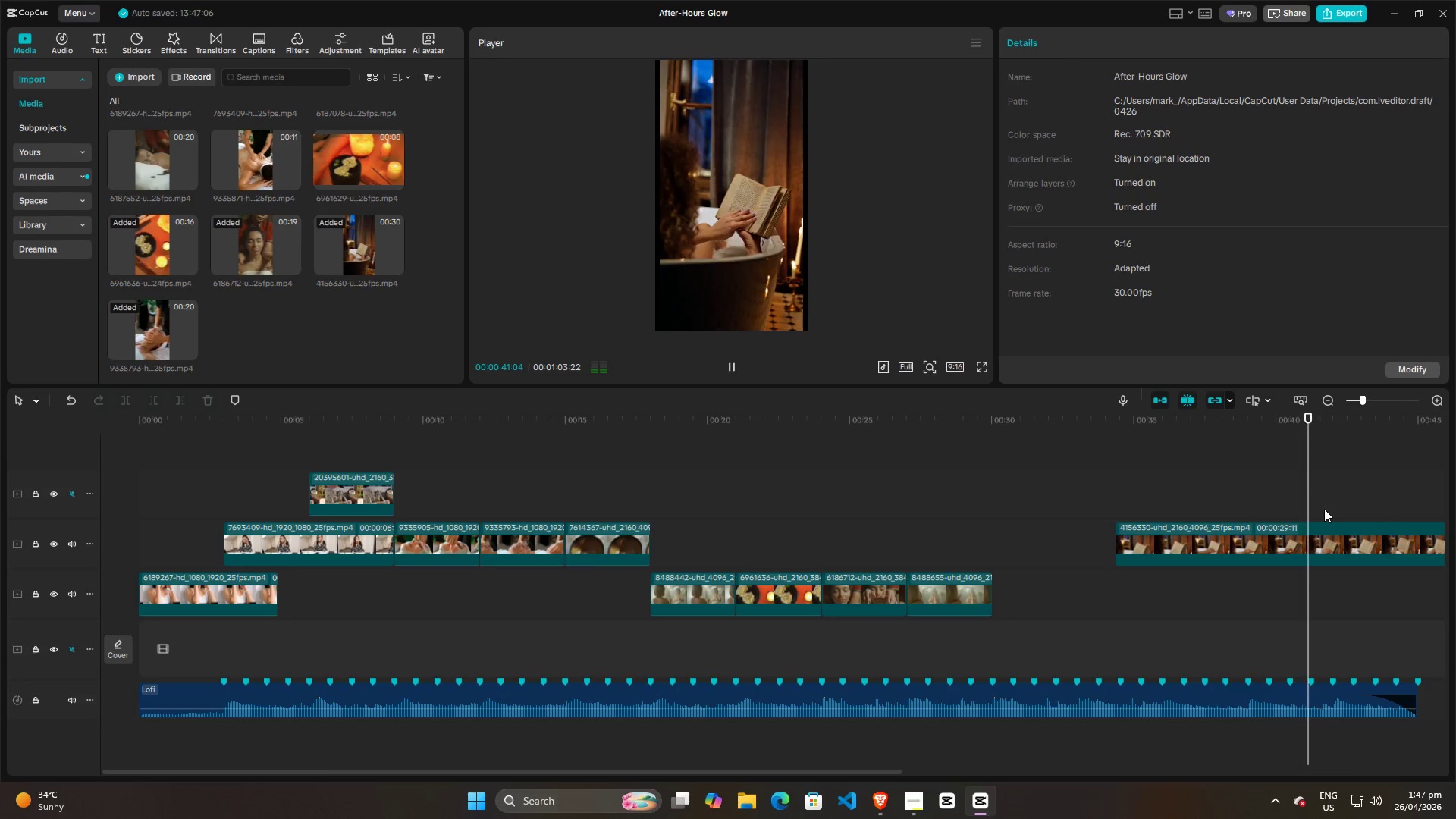 
key(Space)
 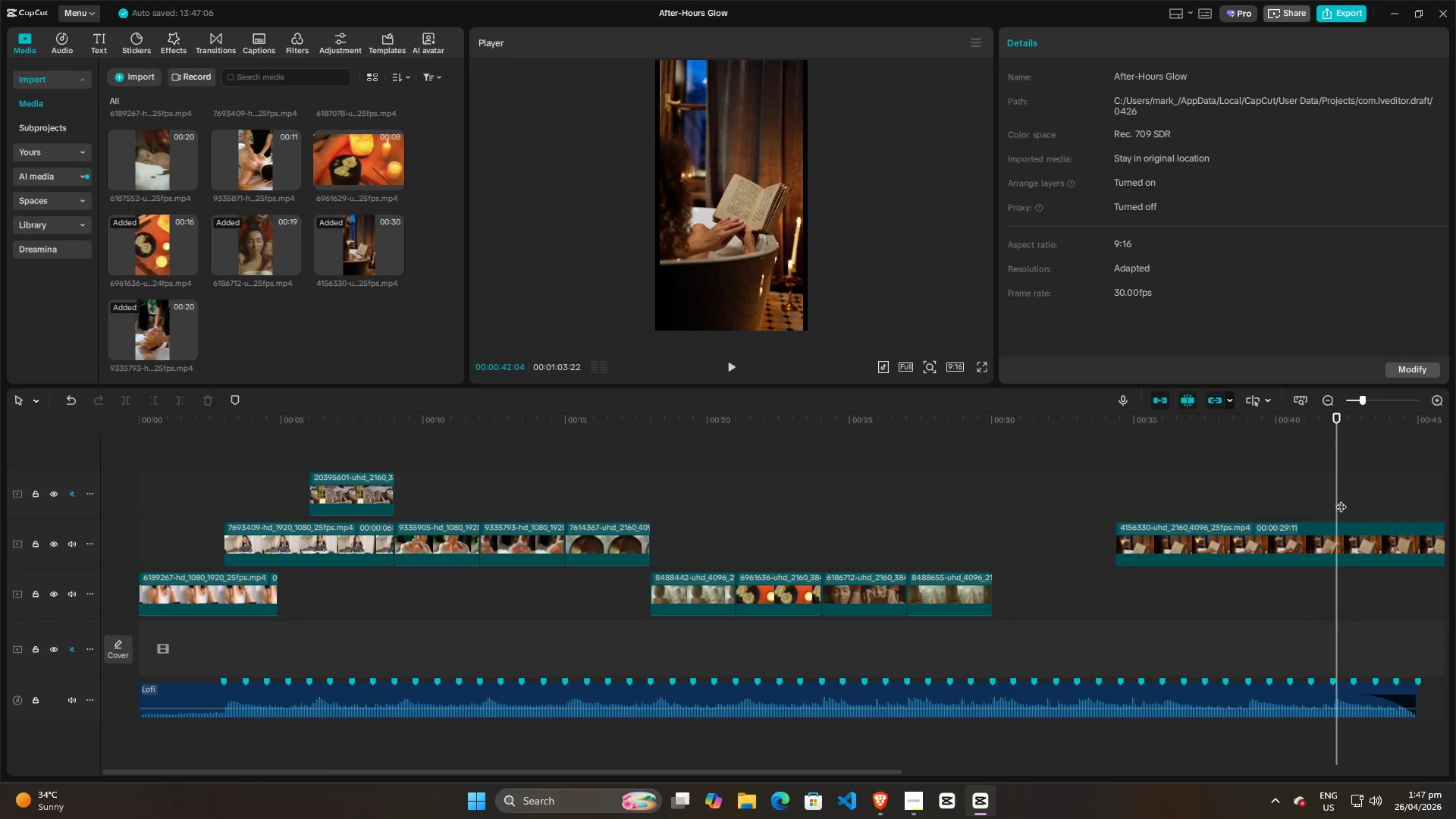 
left_click_drag(start_coordinate=[1336, 495], to_coordinate=[1148, 478])
 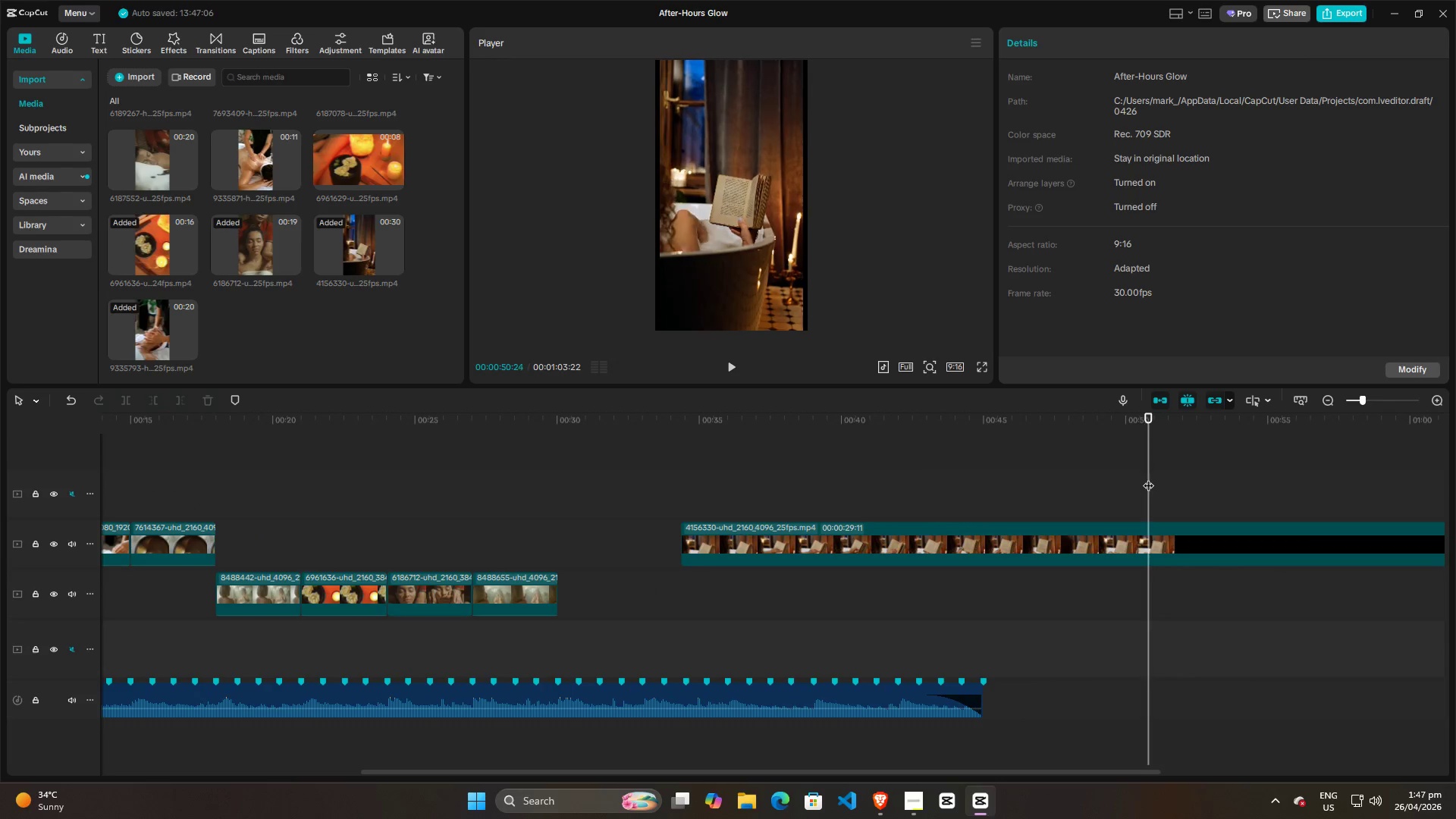 
hold_key(key=ControlLeft, duration=0.72)
scroll: coordinate [1145, 481], scroll_direction: down, amount: 7.0
 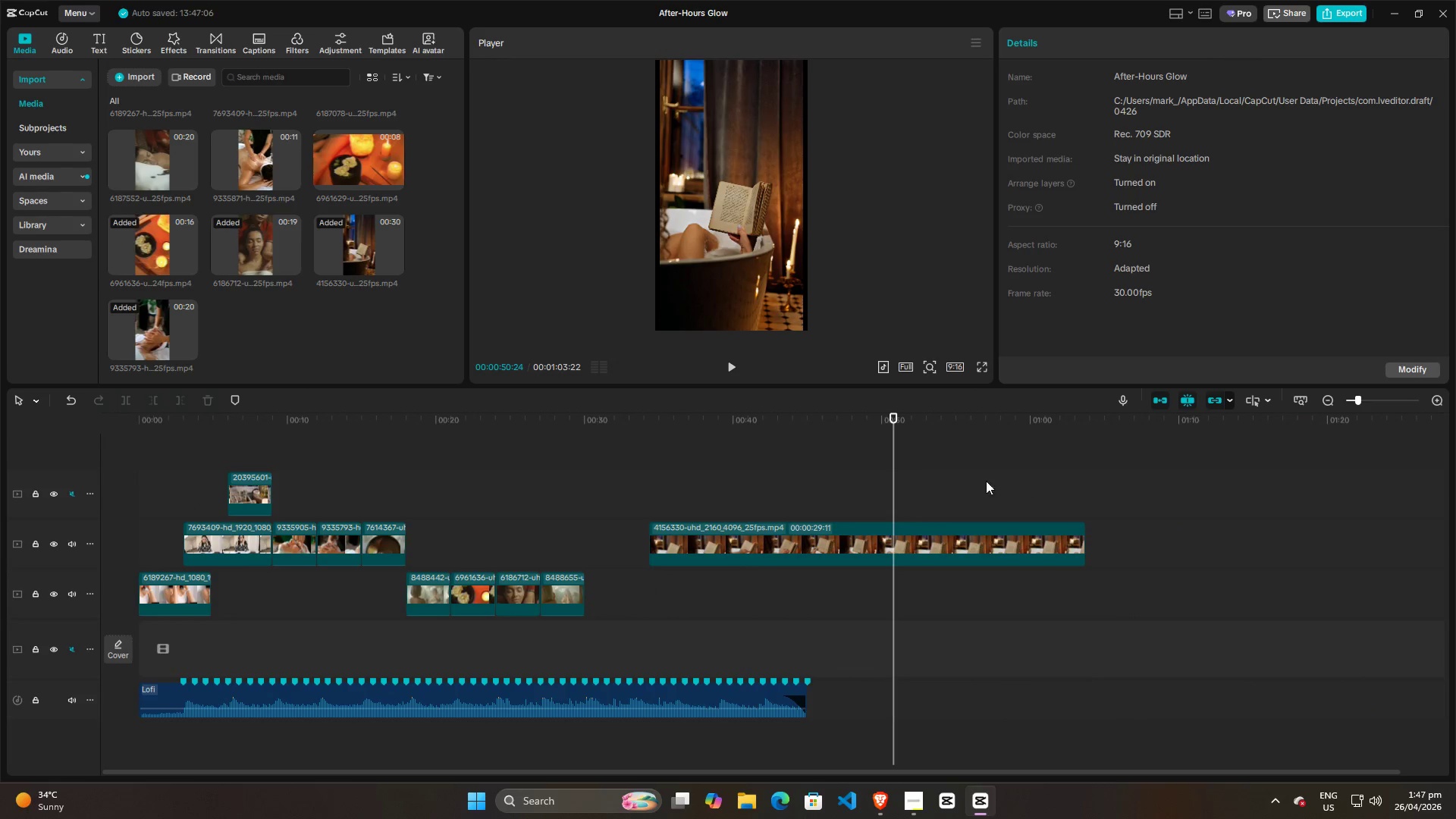 
left_click([957, 479])
 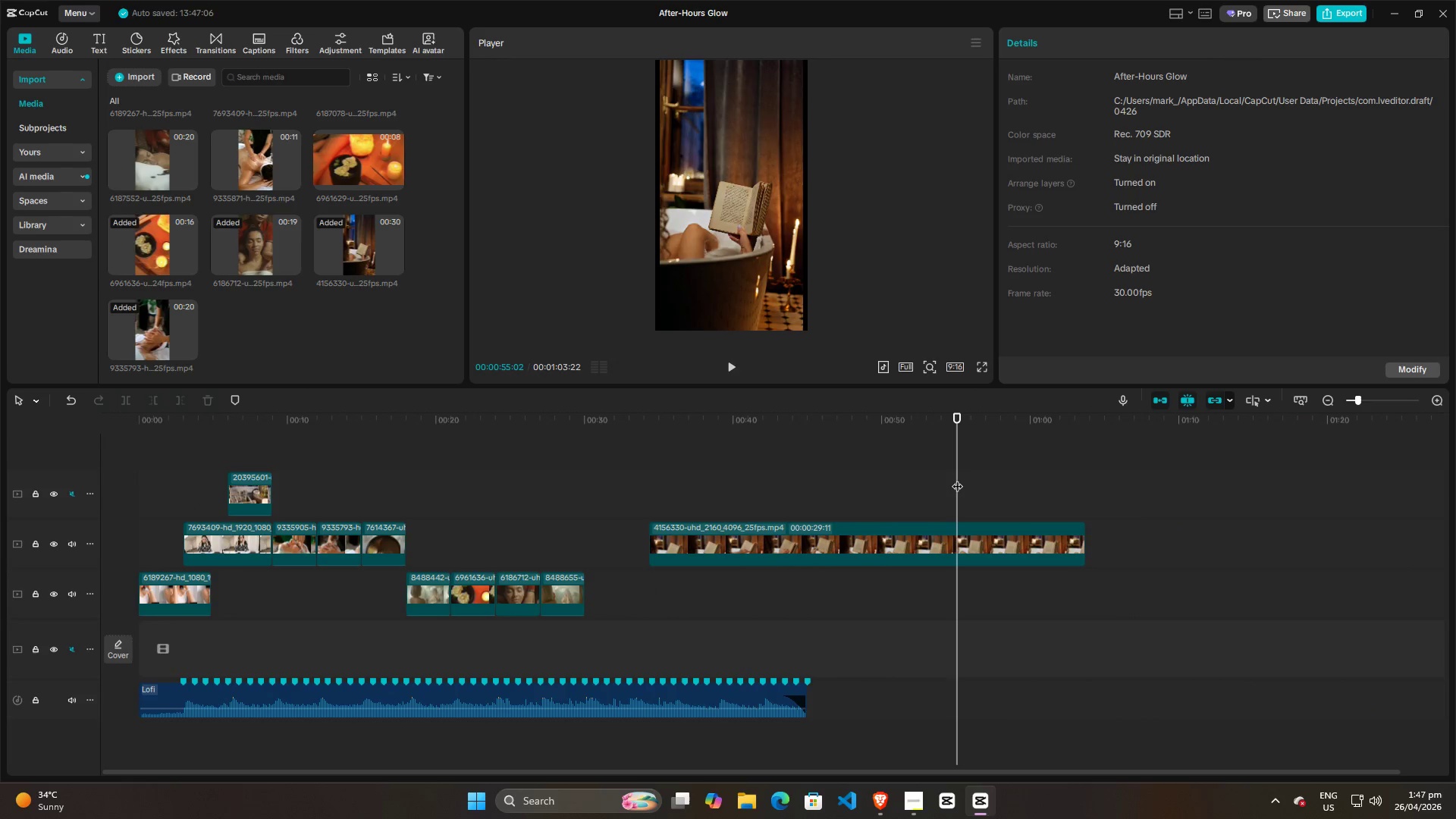 
key(Space)
 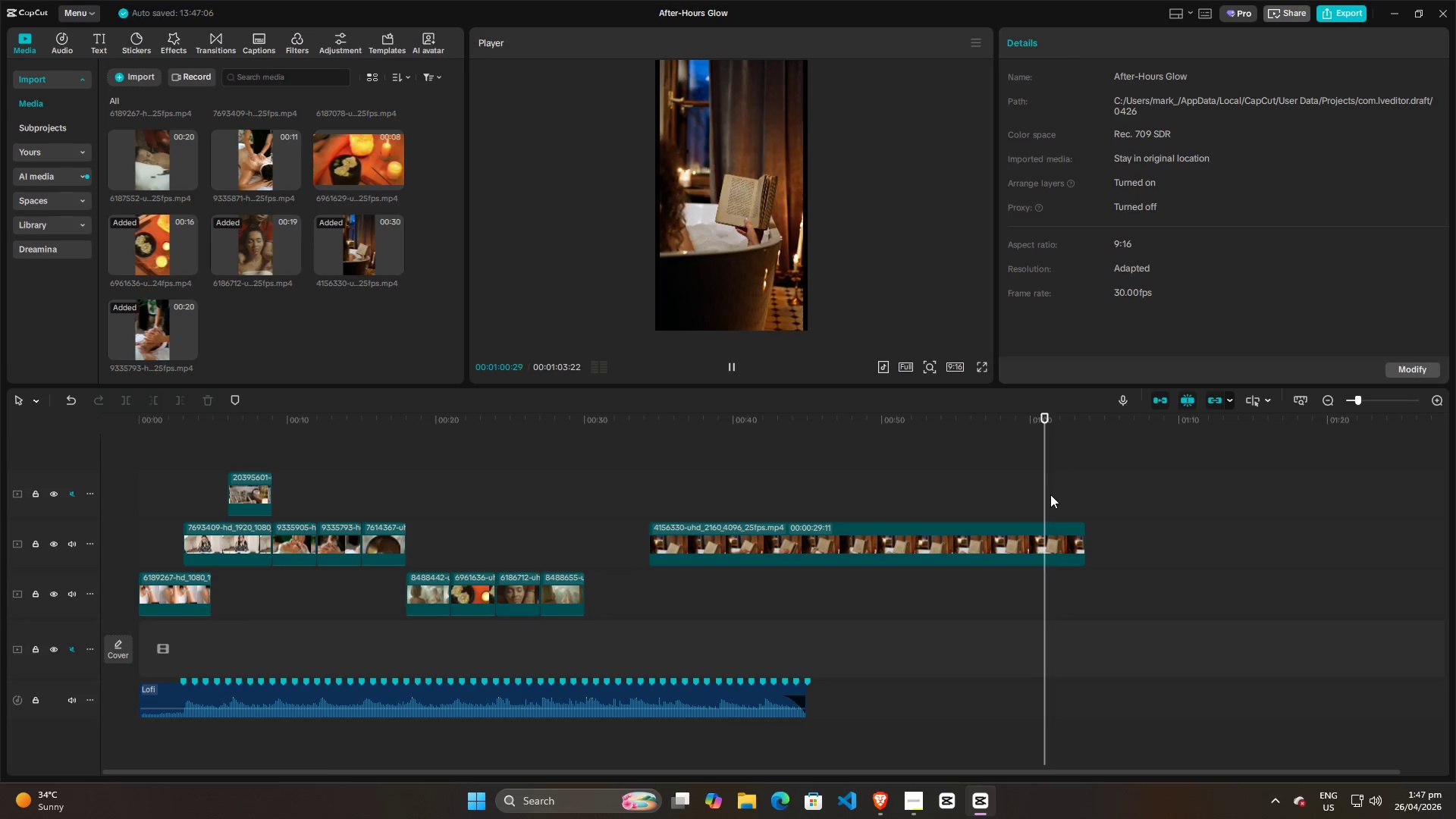 
wait(7.97)
 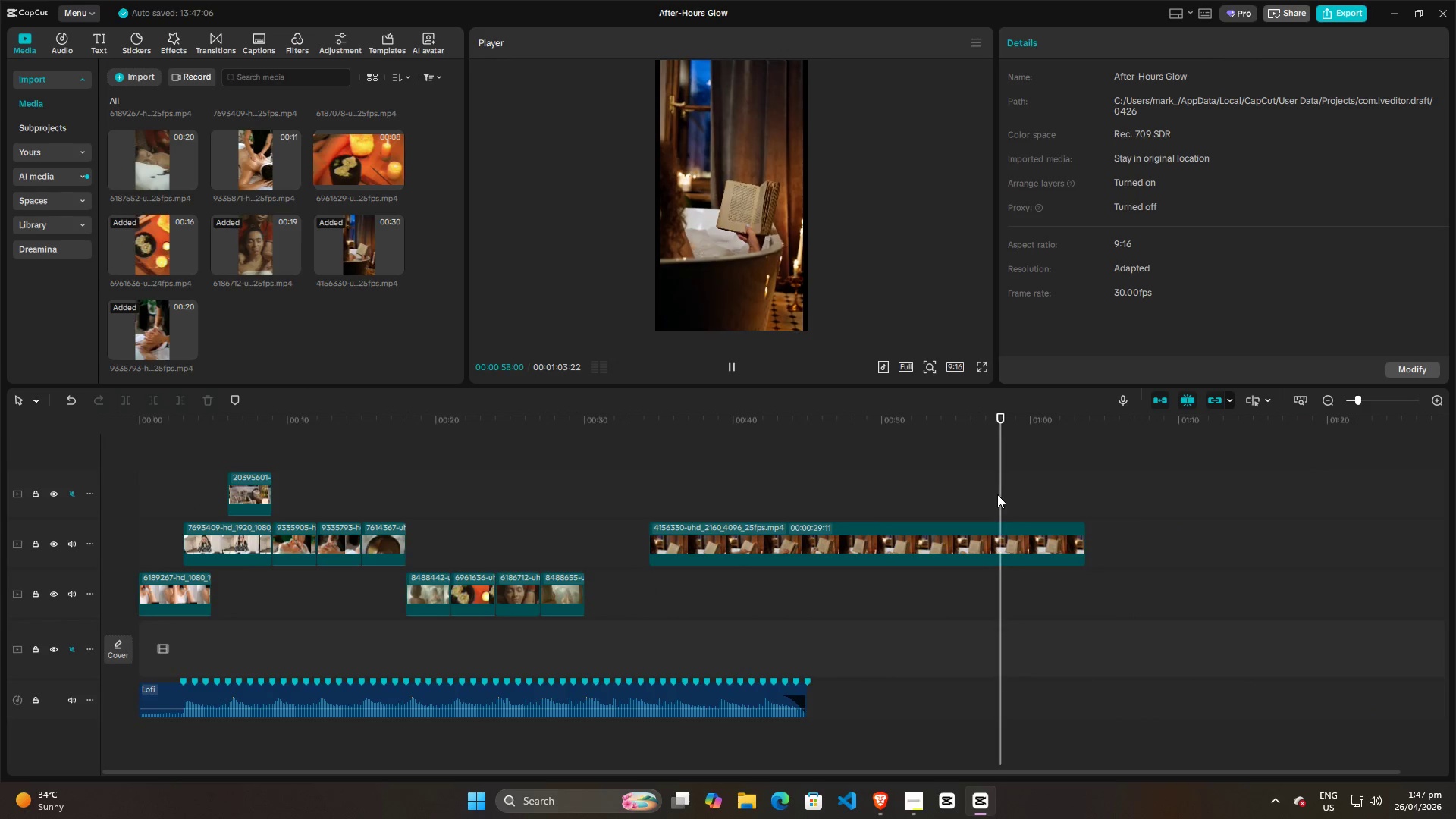 
key(Space)
 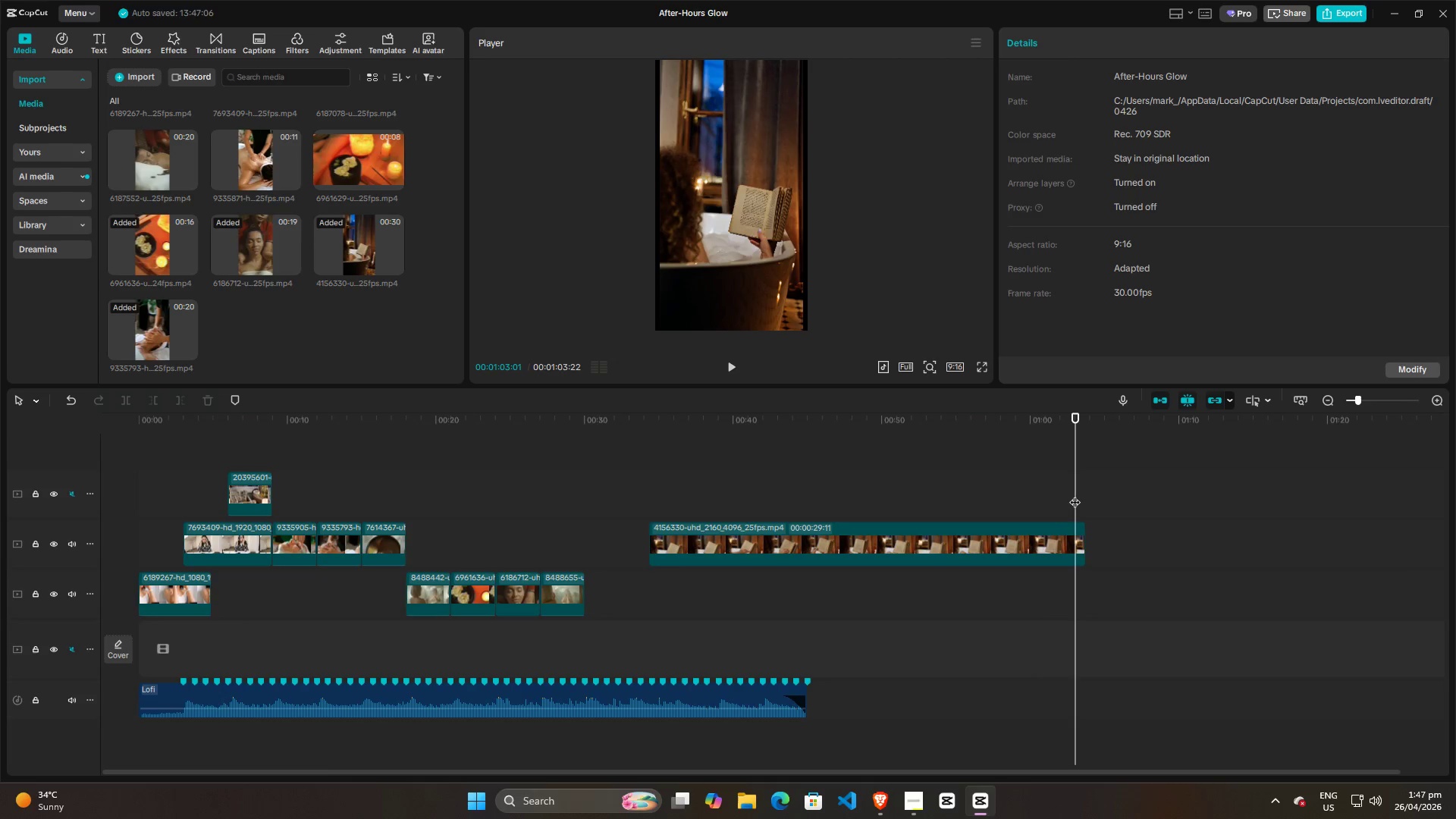 
left_click_drag(start_coordinate=[1075, 494], to_coordinate=[755, 494])
 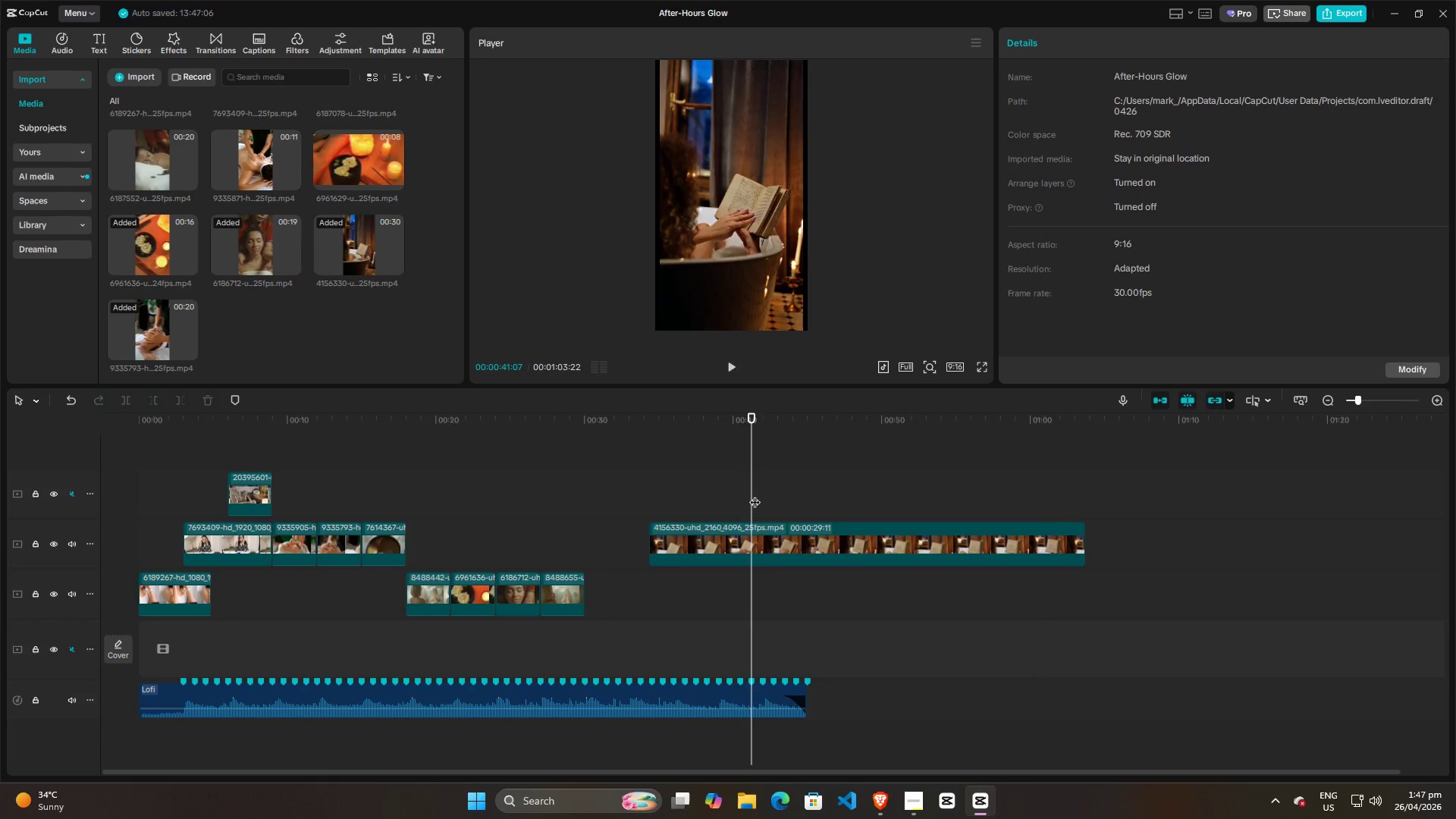 
key(Space)
 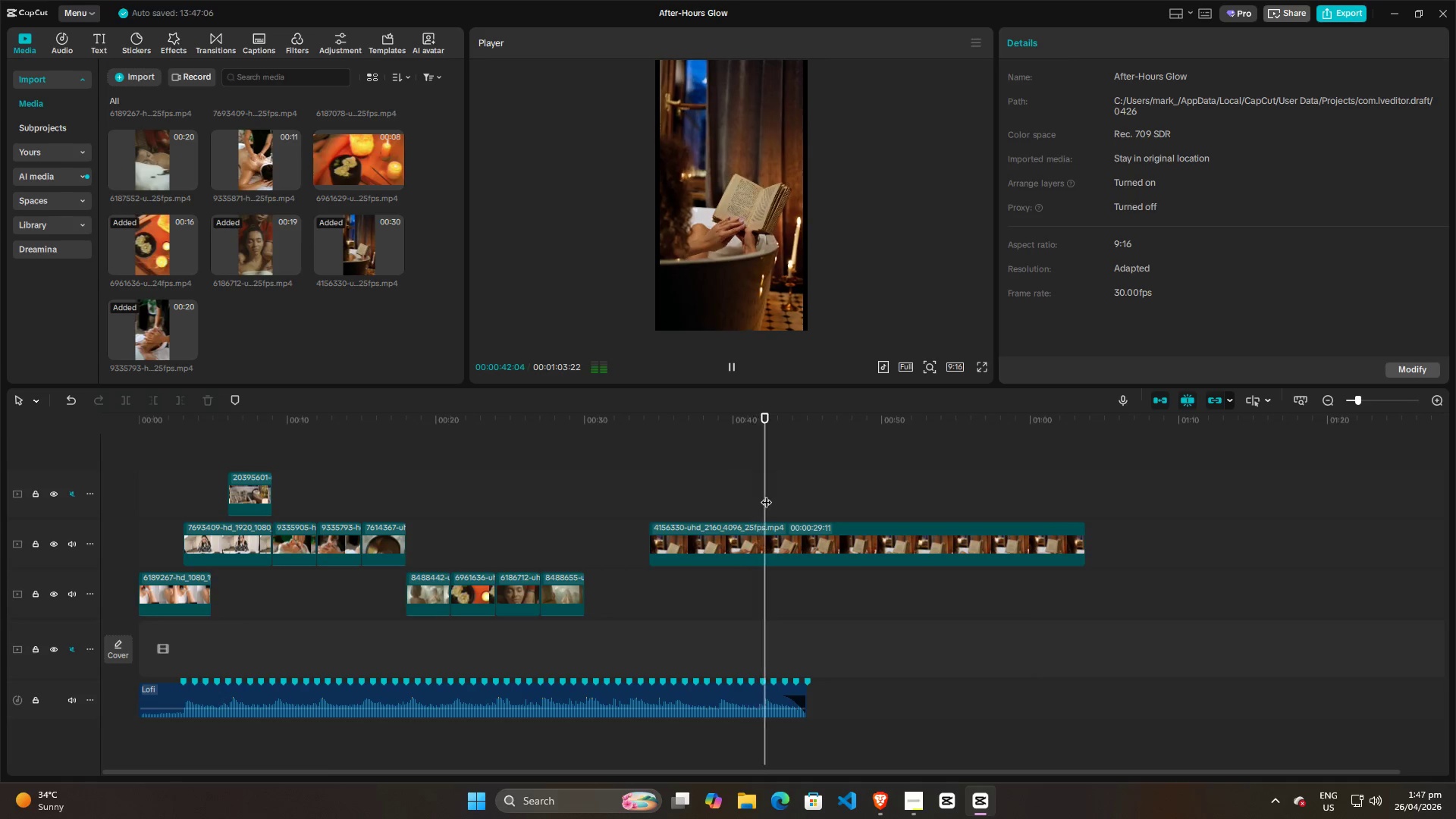 
key(Space)
 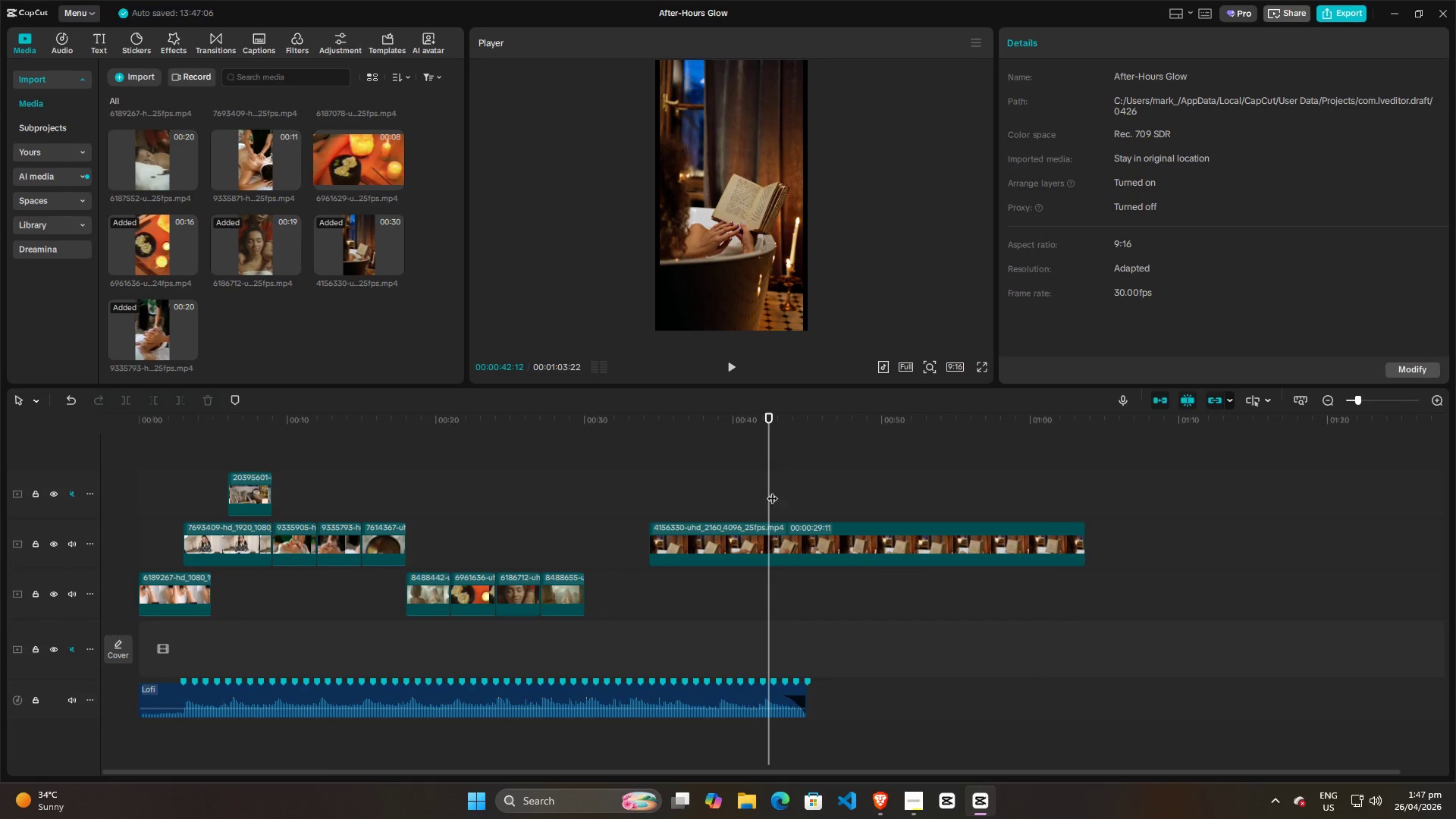 
left_click_drag(start_coordinate=[771, 490], to_coordinate=[765, 489])
 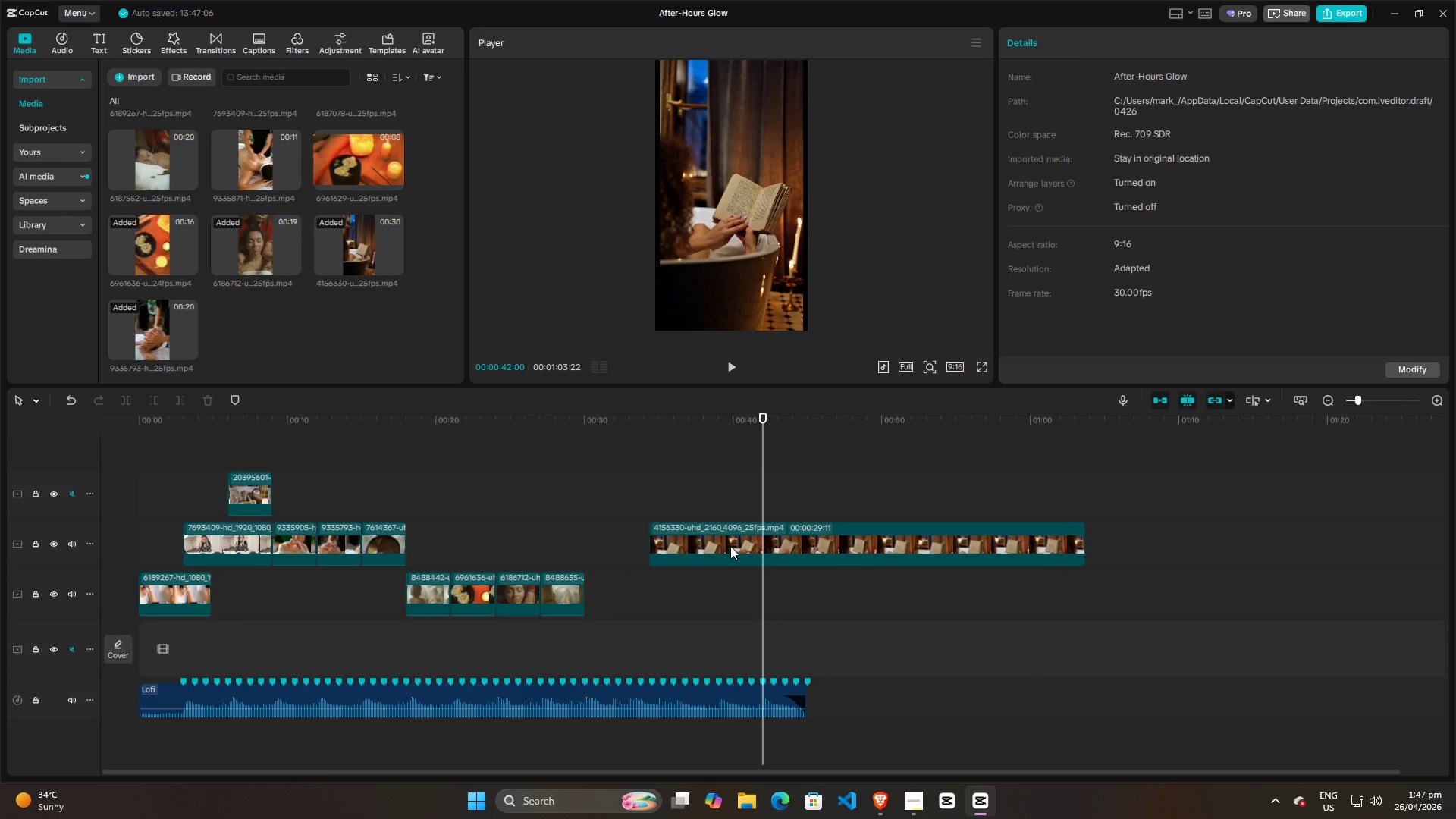 
left_click([730, 546])
 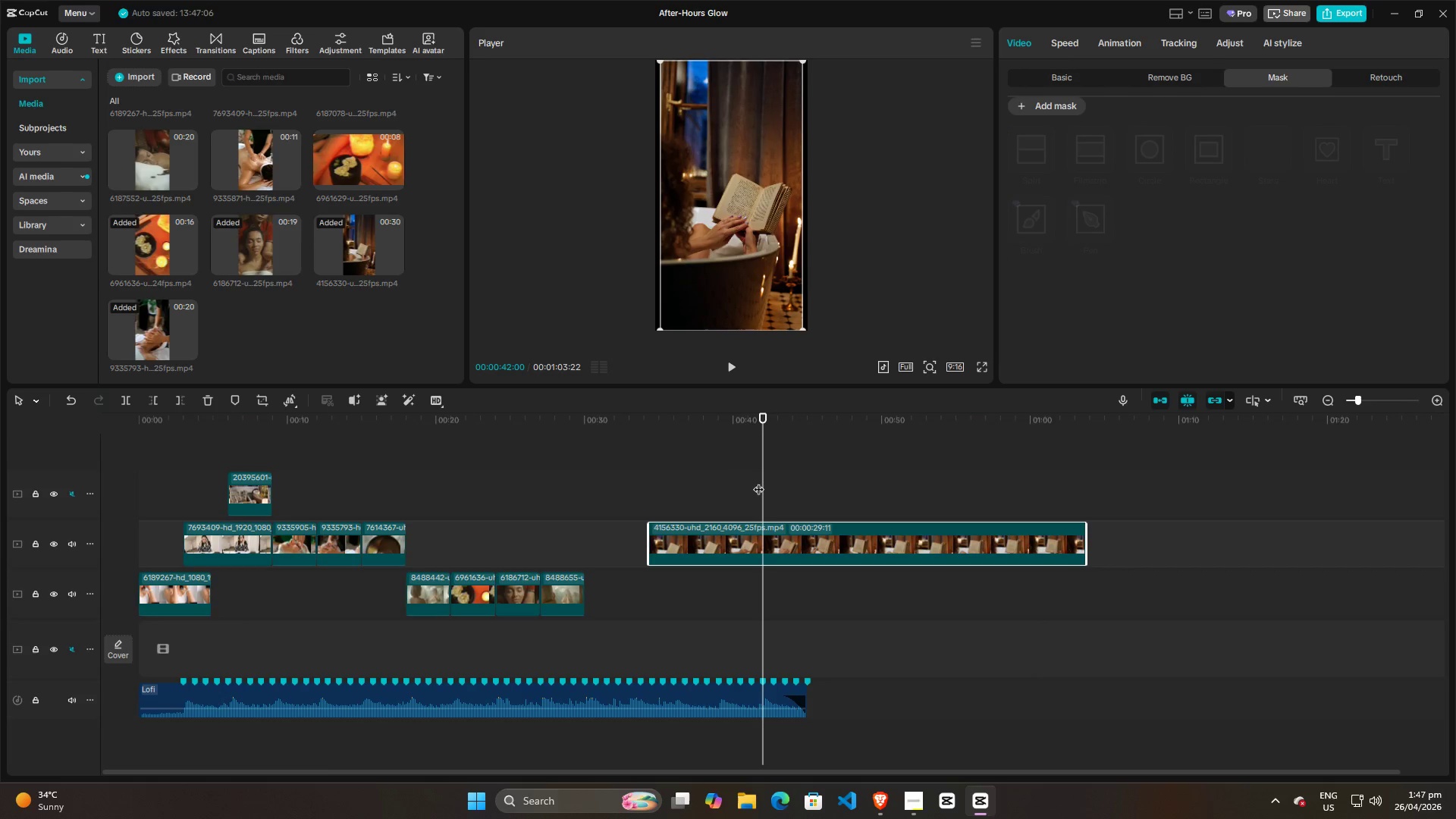 
left_click_drag(start_coordinate=[758, 482], to_coordinate=[736, 491])
 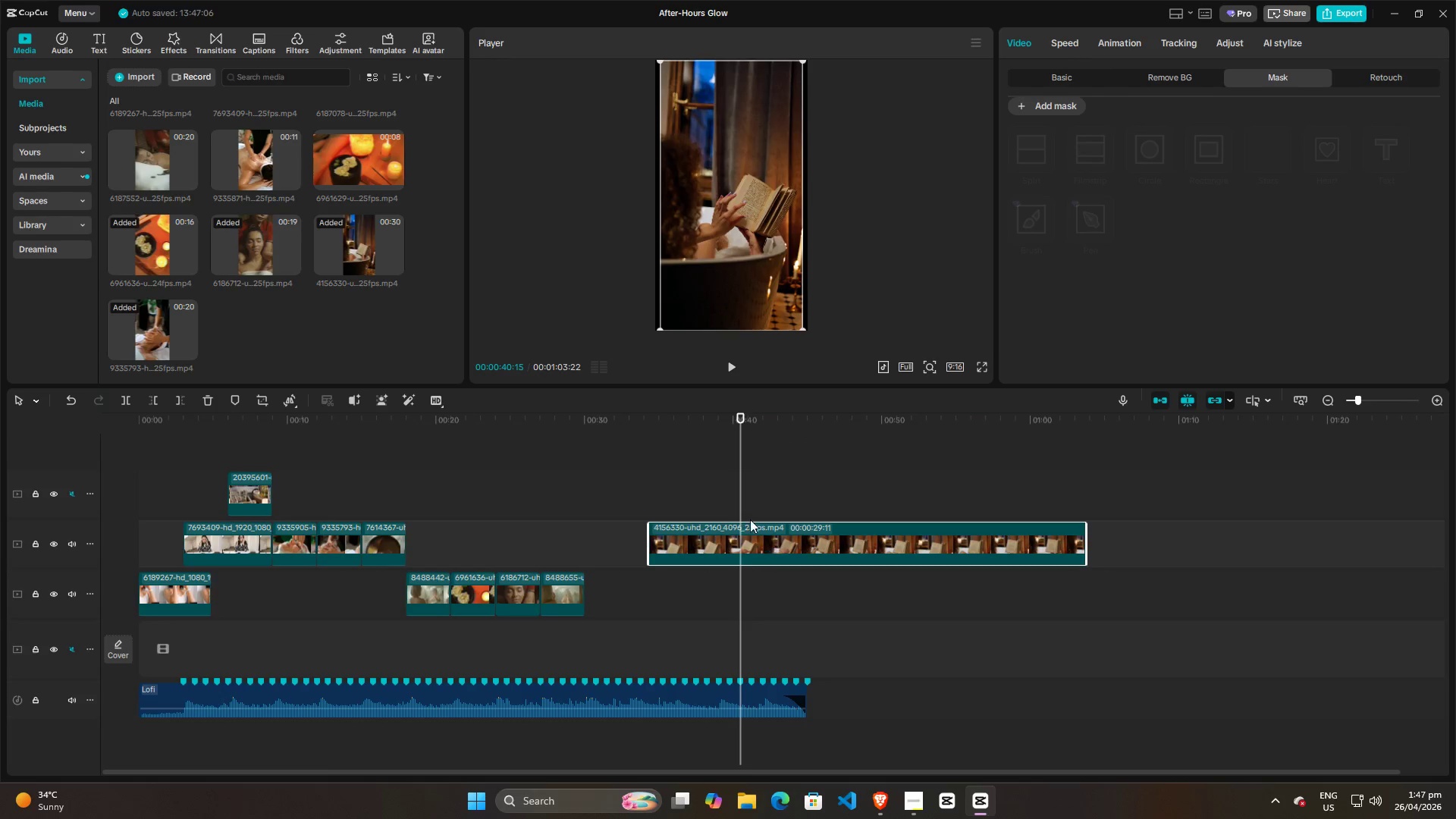 
key(Space)
 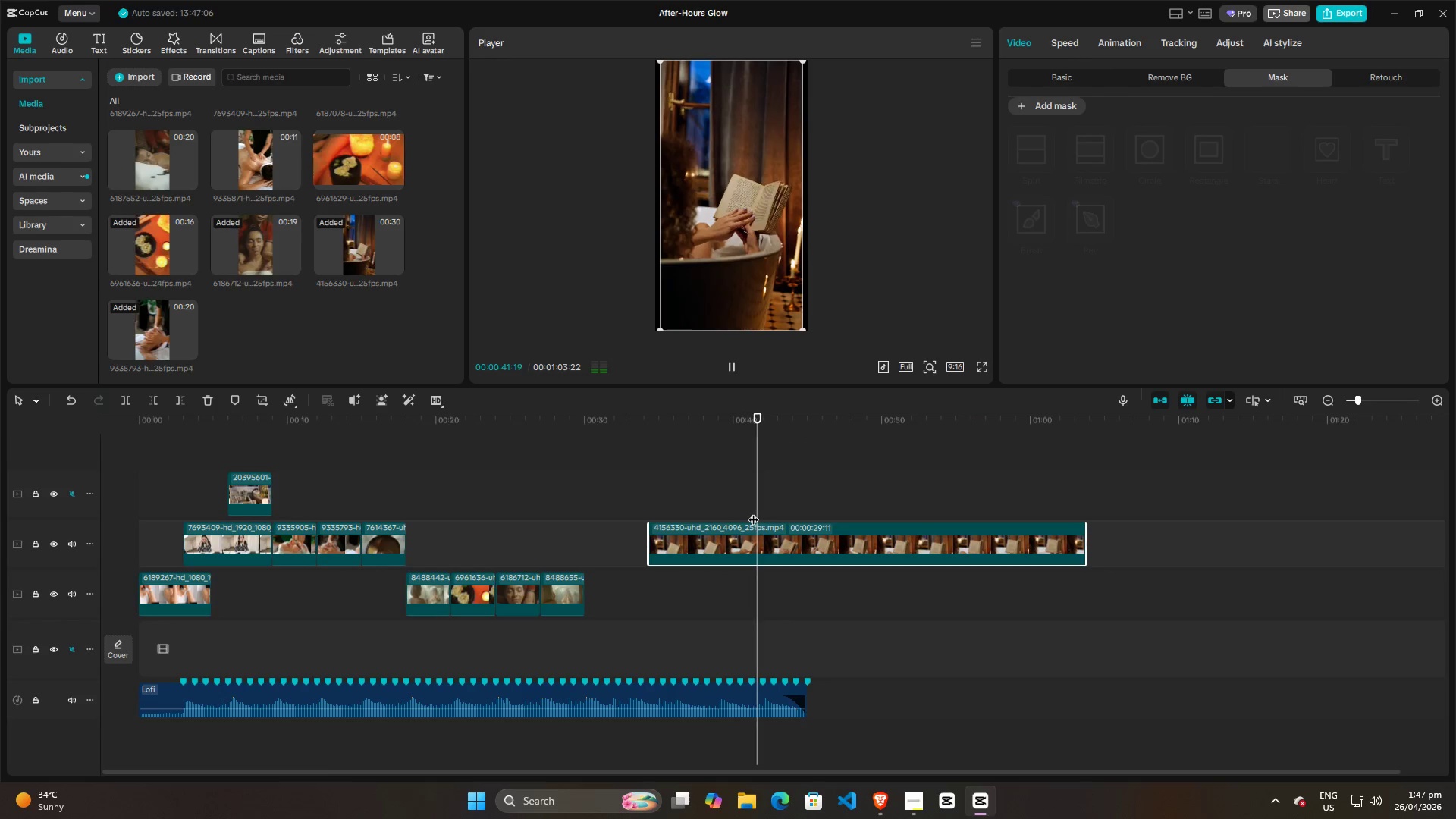 
key(Space)
 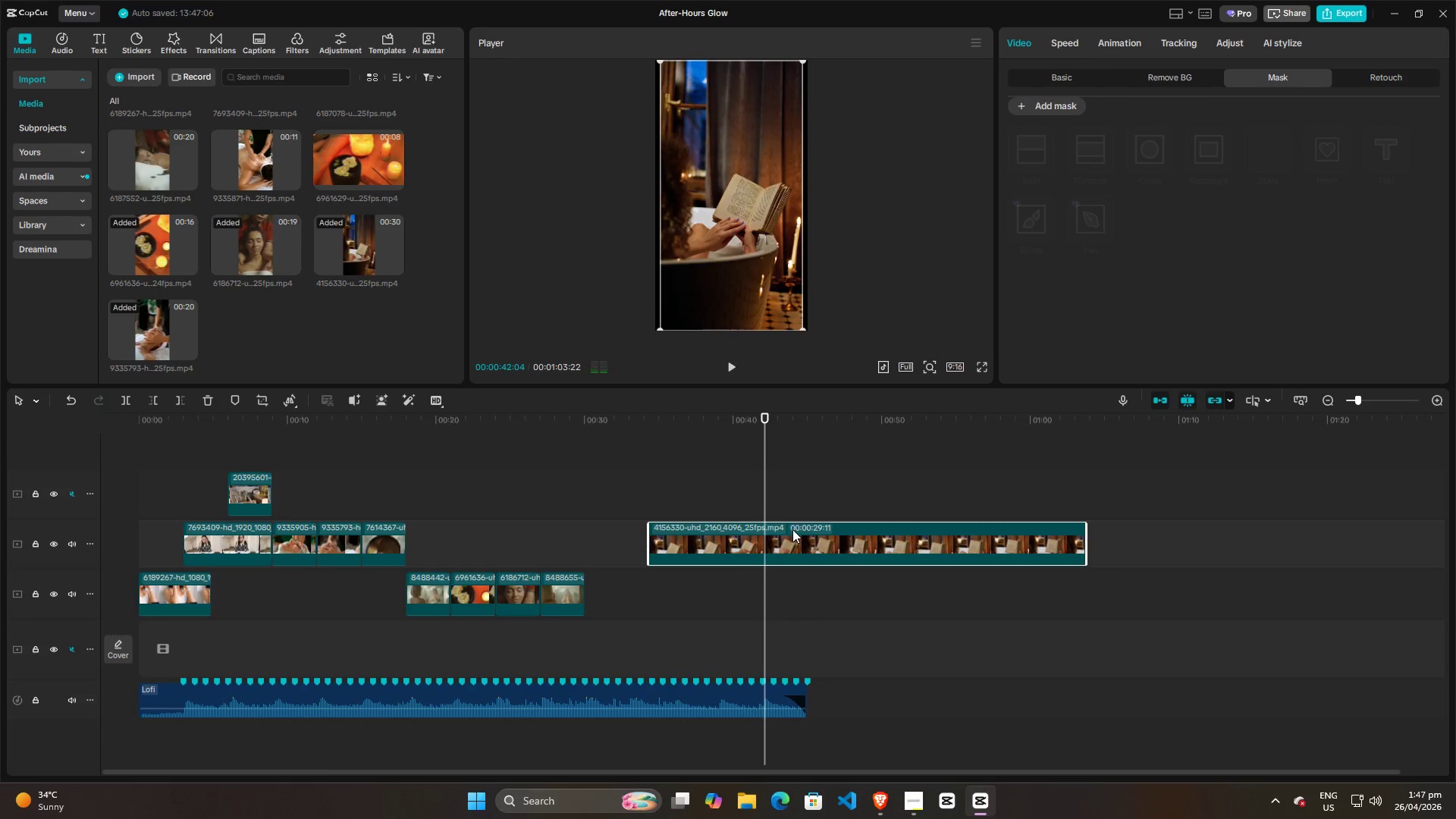 
left_click_drag(start_coordinate=[793, 529], to_coordinate=[802, 532])
 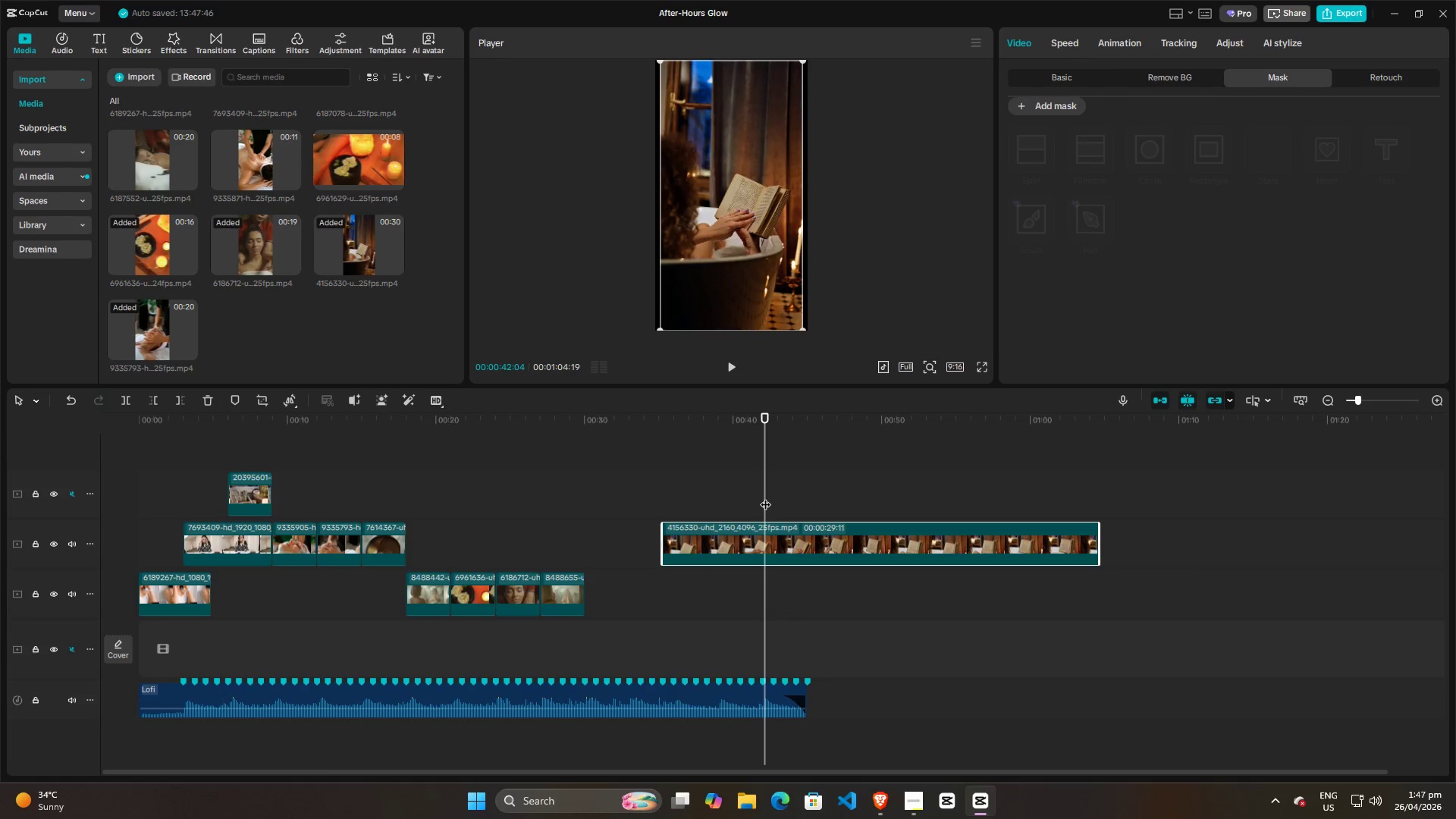 
left_click([765, 497])
 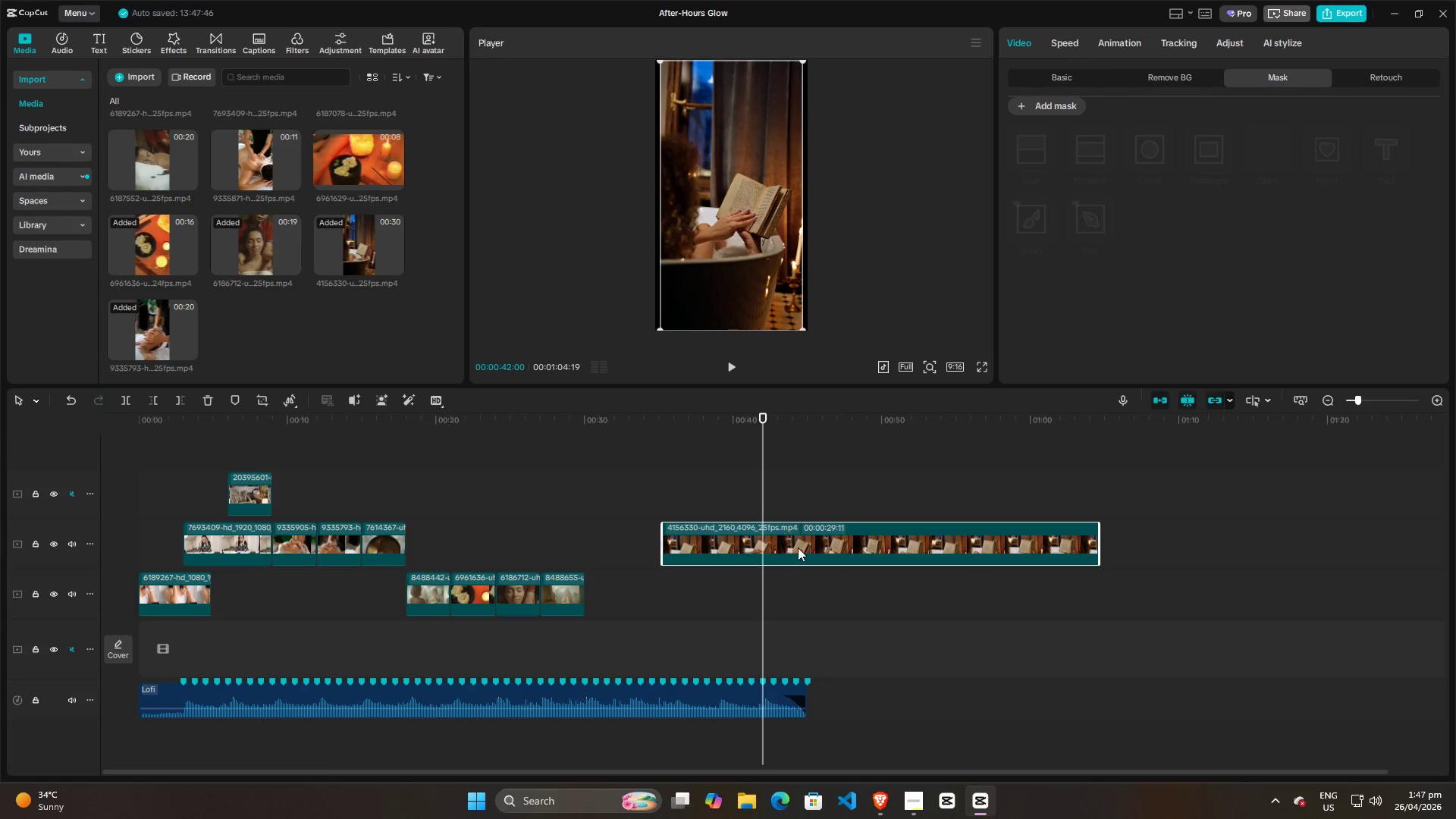 
left_click_drag(start_coordinate=[802, 548], to_coordinate=[904, 602])
 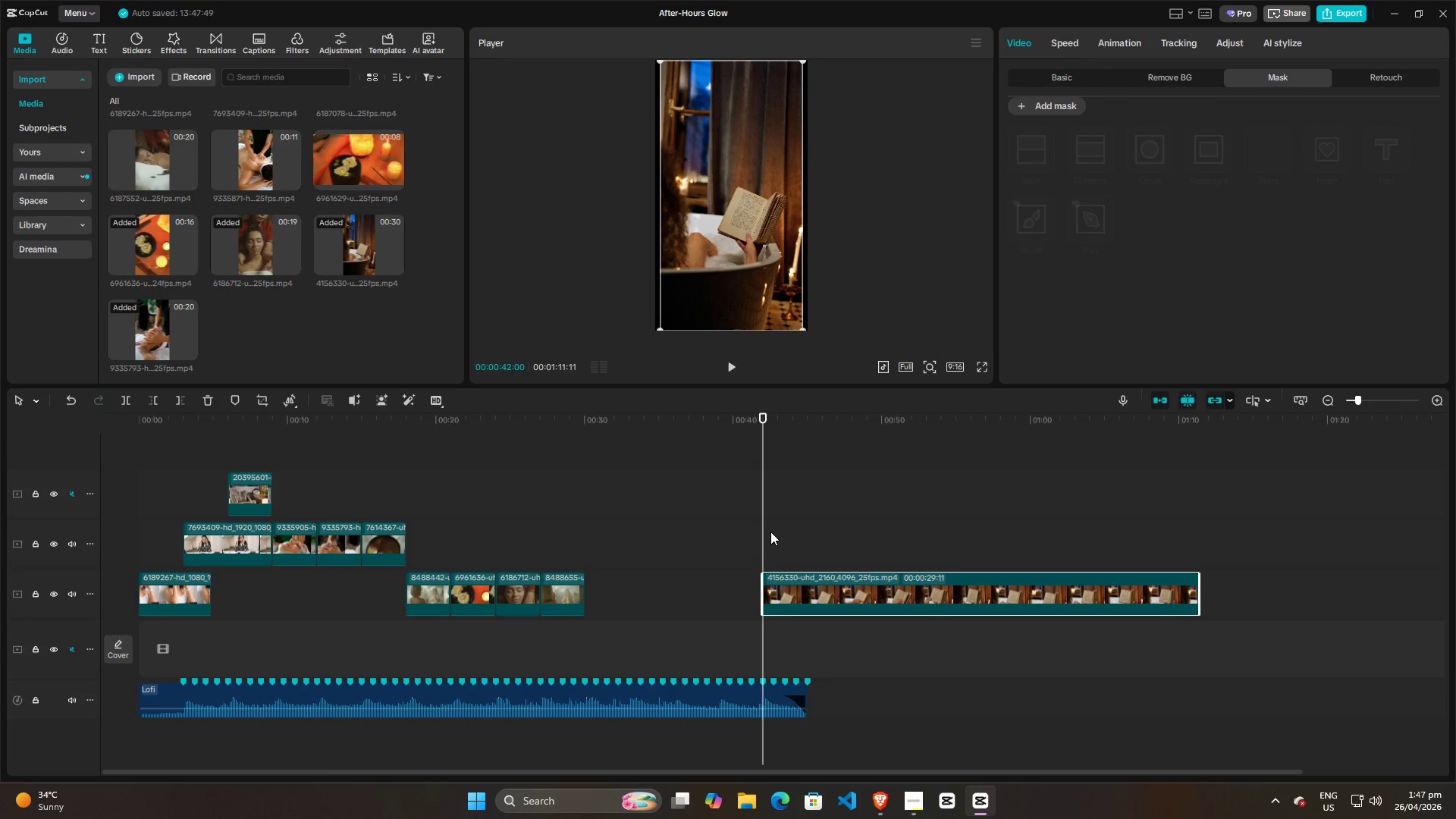 
key(Space)
 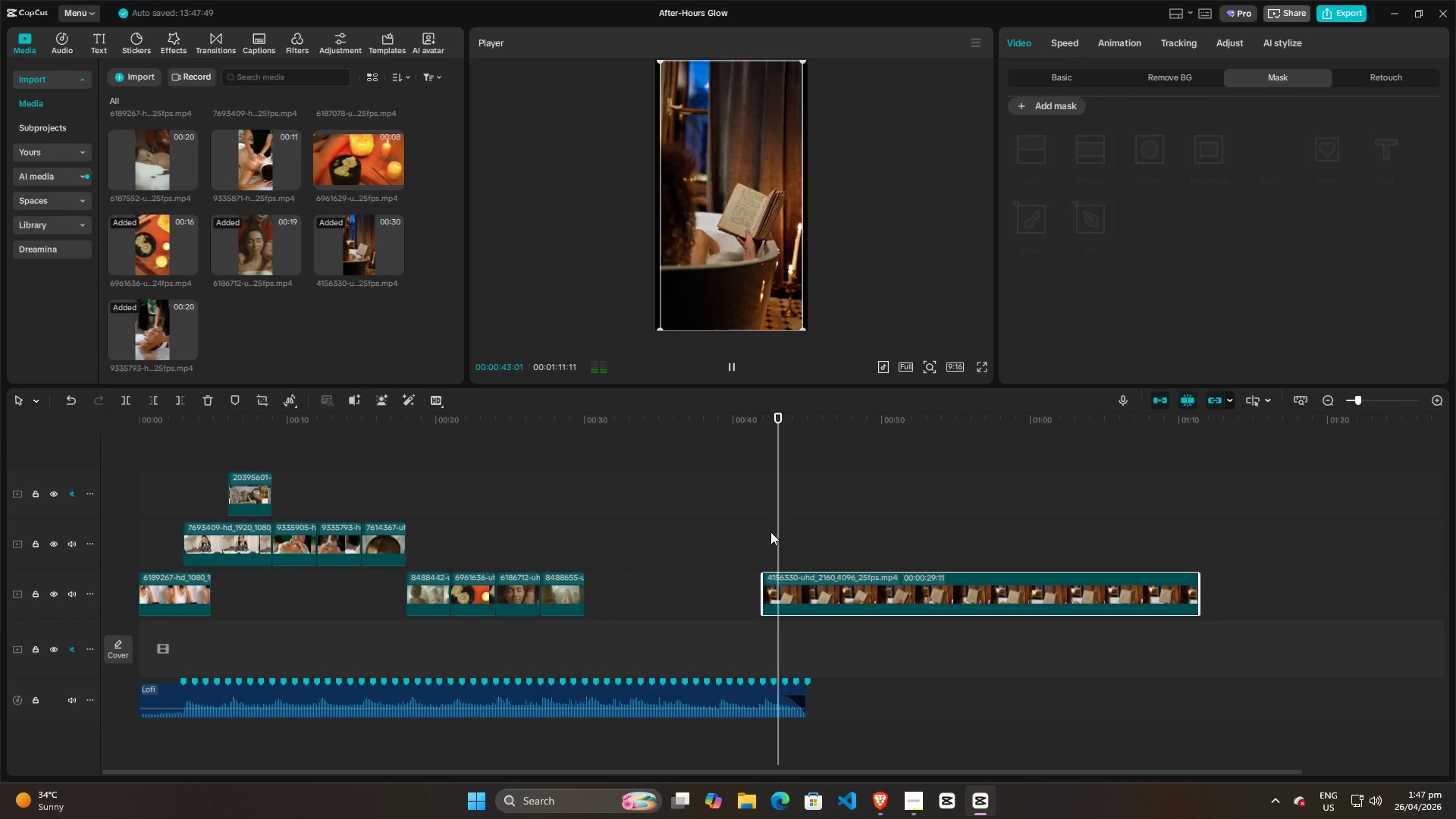 
hold_key(key=ControlLeft, duration=0.86)
scroll: coordinate [849, 553], scroll_direction: up, amount: 7.0
 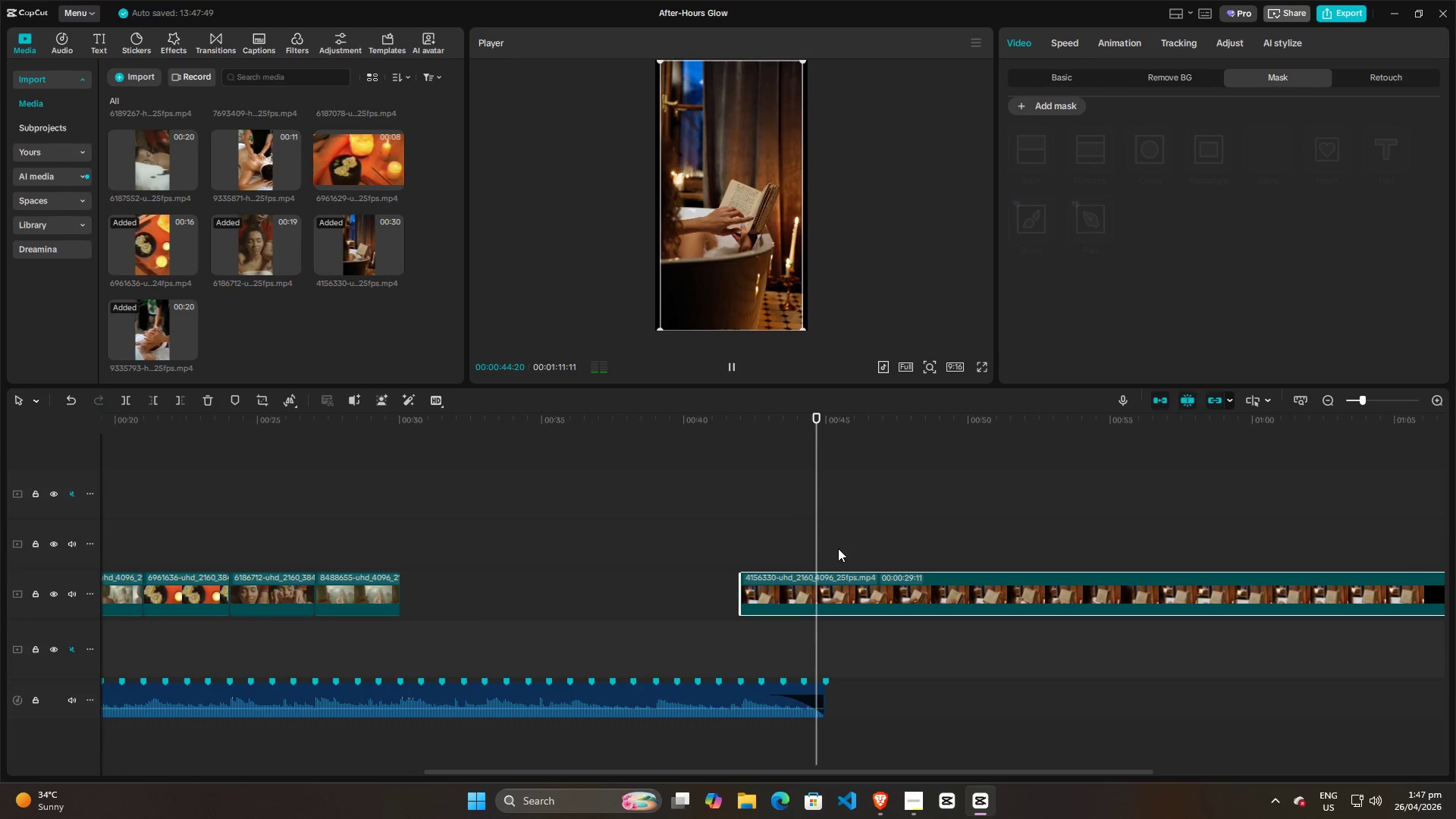 
key(Space)
 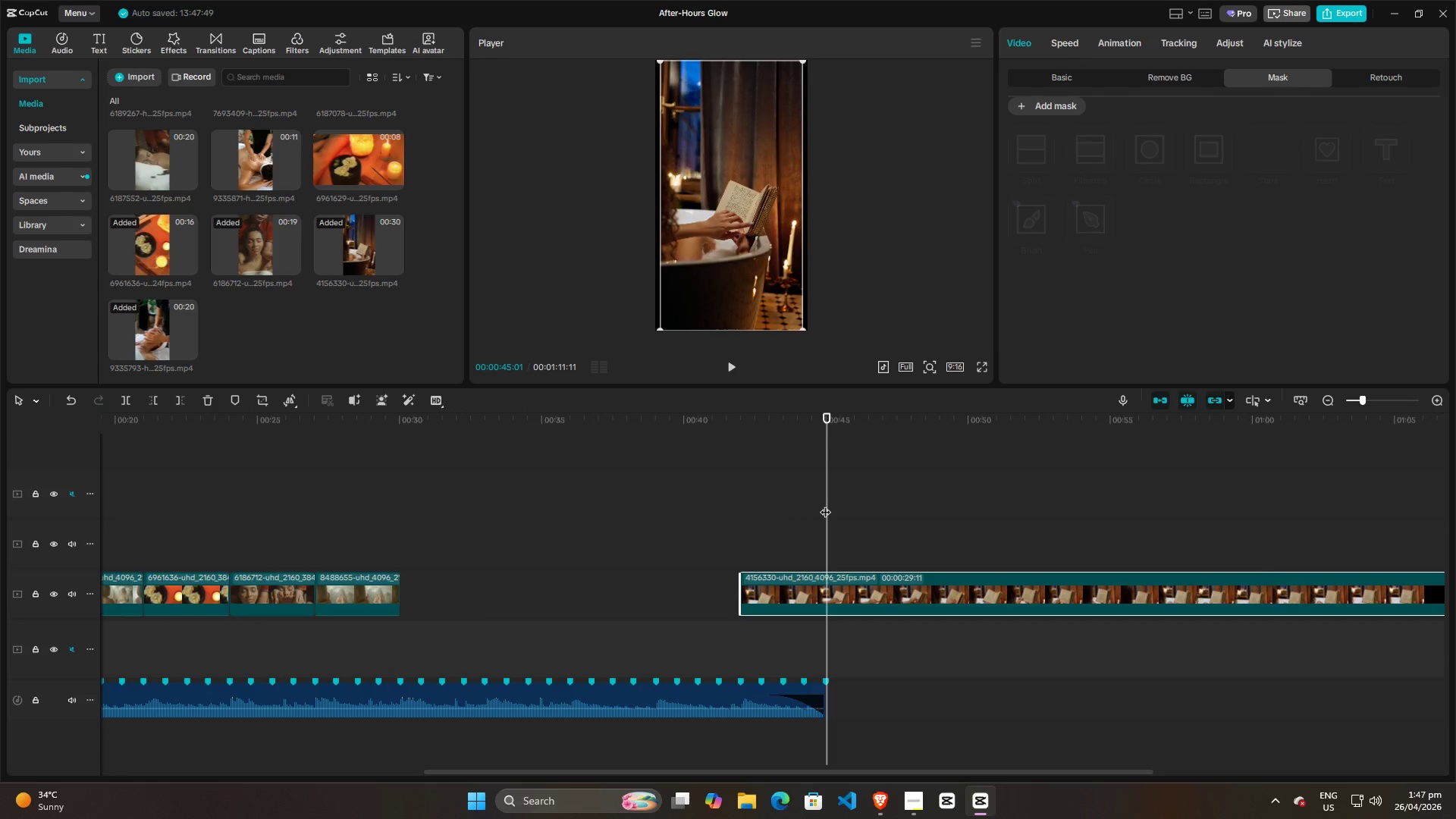 
left_click_drag(start_coordinate=[825, 504], to_coordinate=[927, 510])
 